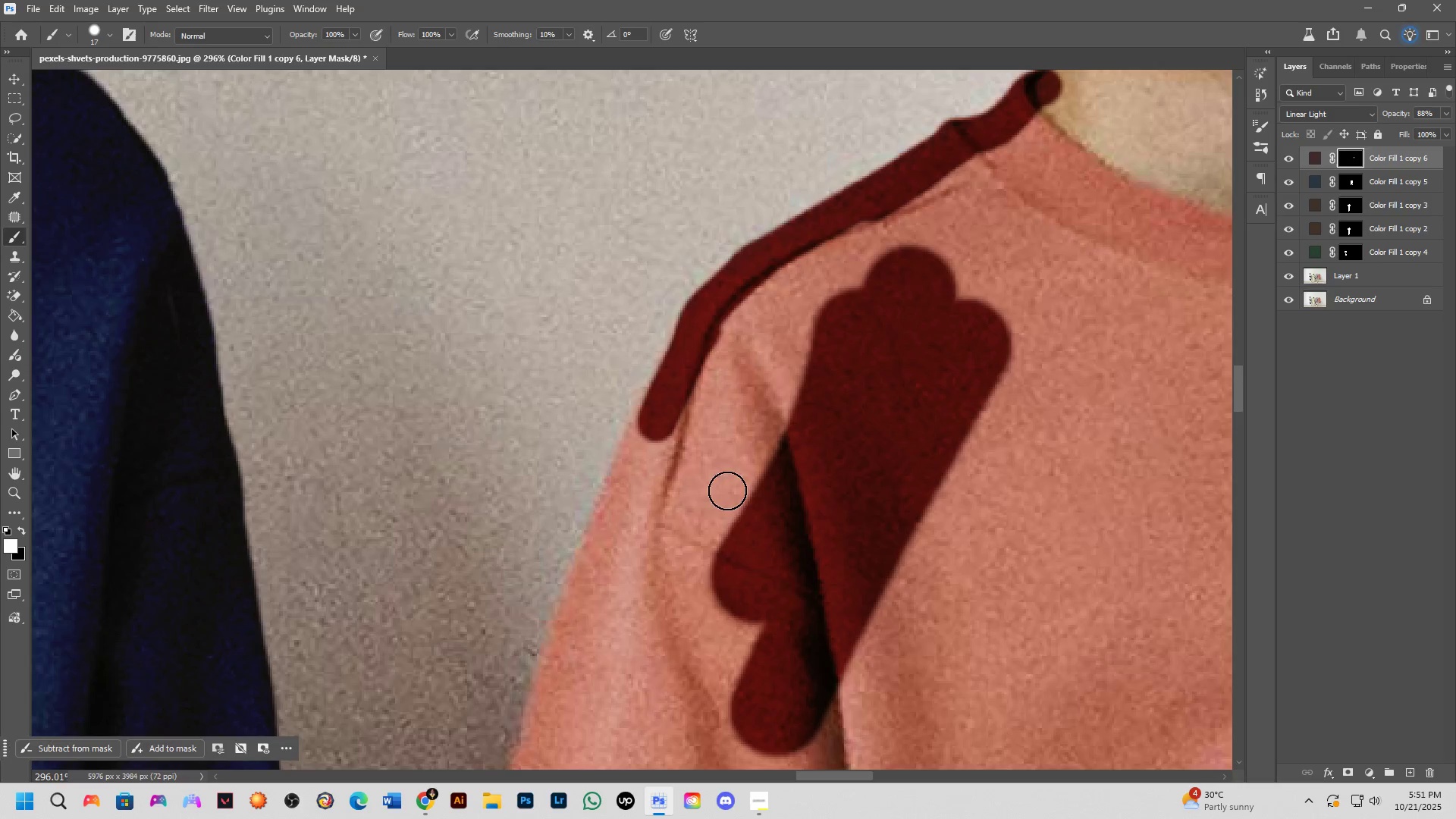 
hold_key(key=Space, duration=0.54)
 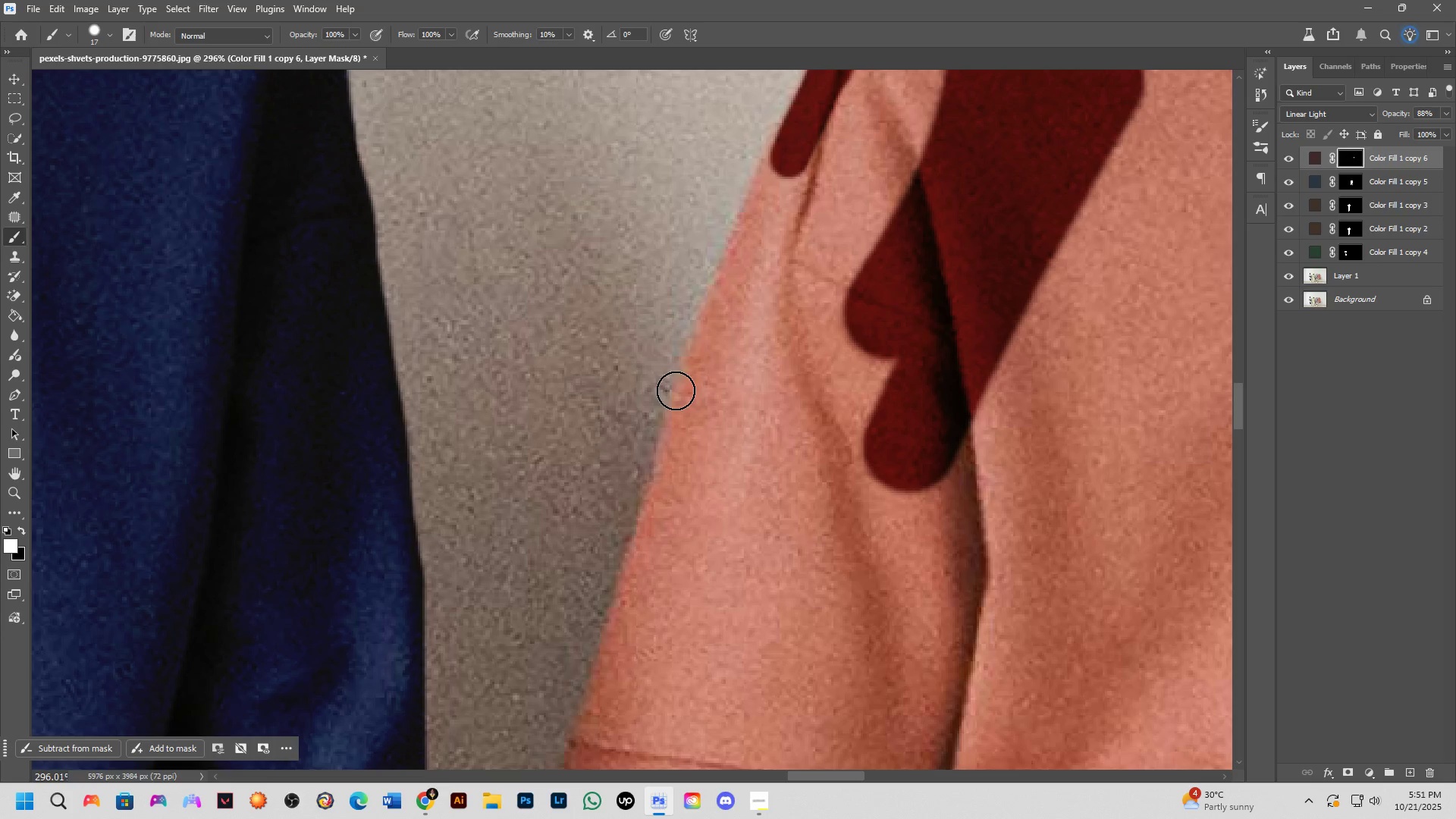 
hold_key(key=ShiftLeft, duration=0.63)
left_click([689, 391])
 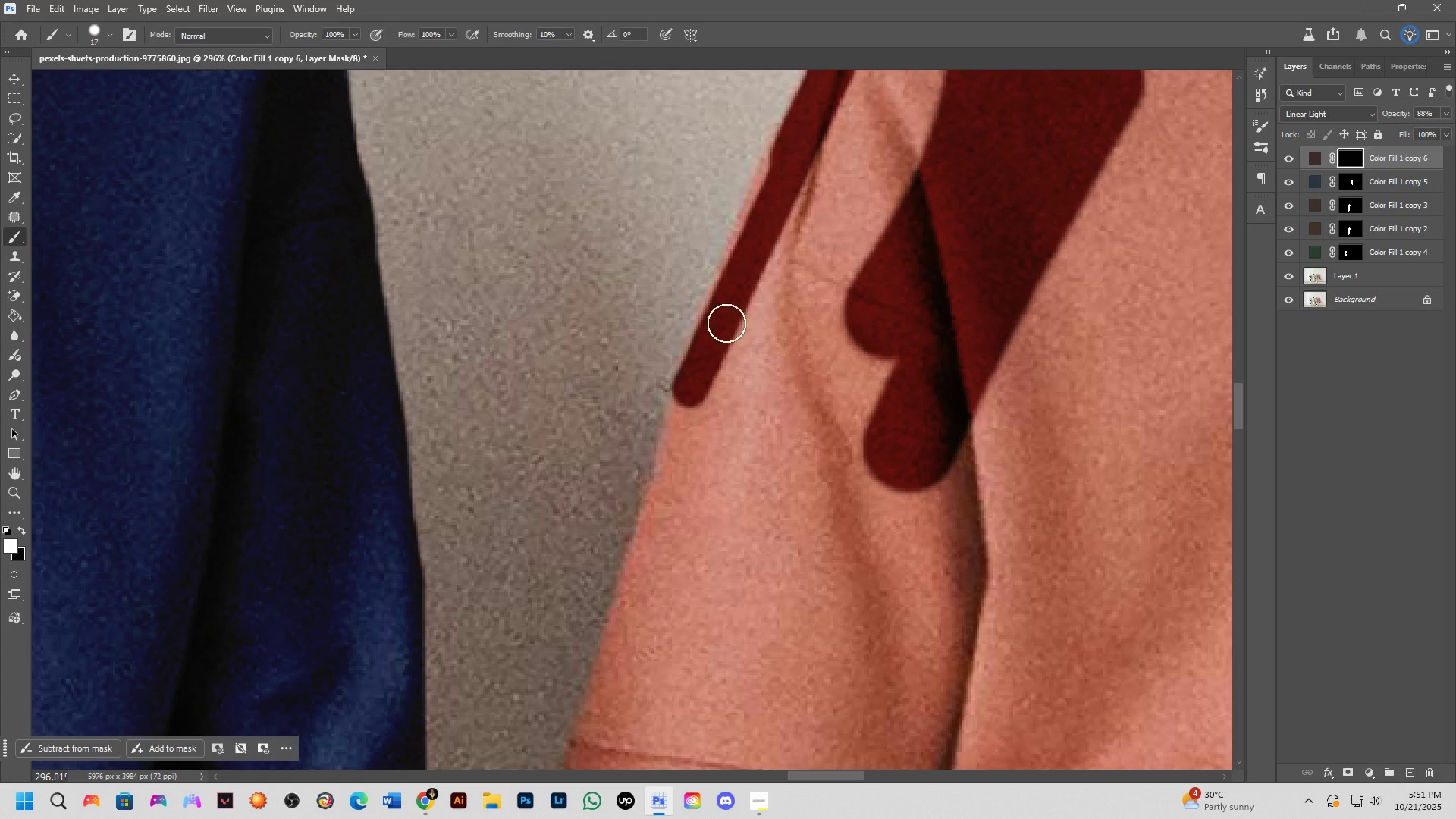 
hold_key(key=ShiftLeft, duration=0.59)
left_click([792, 147])
 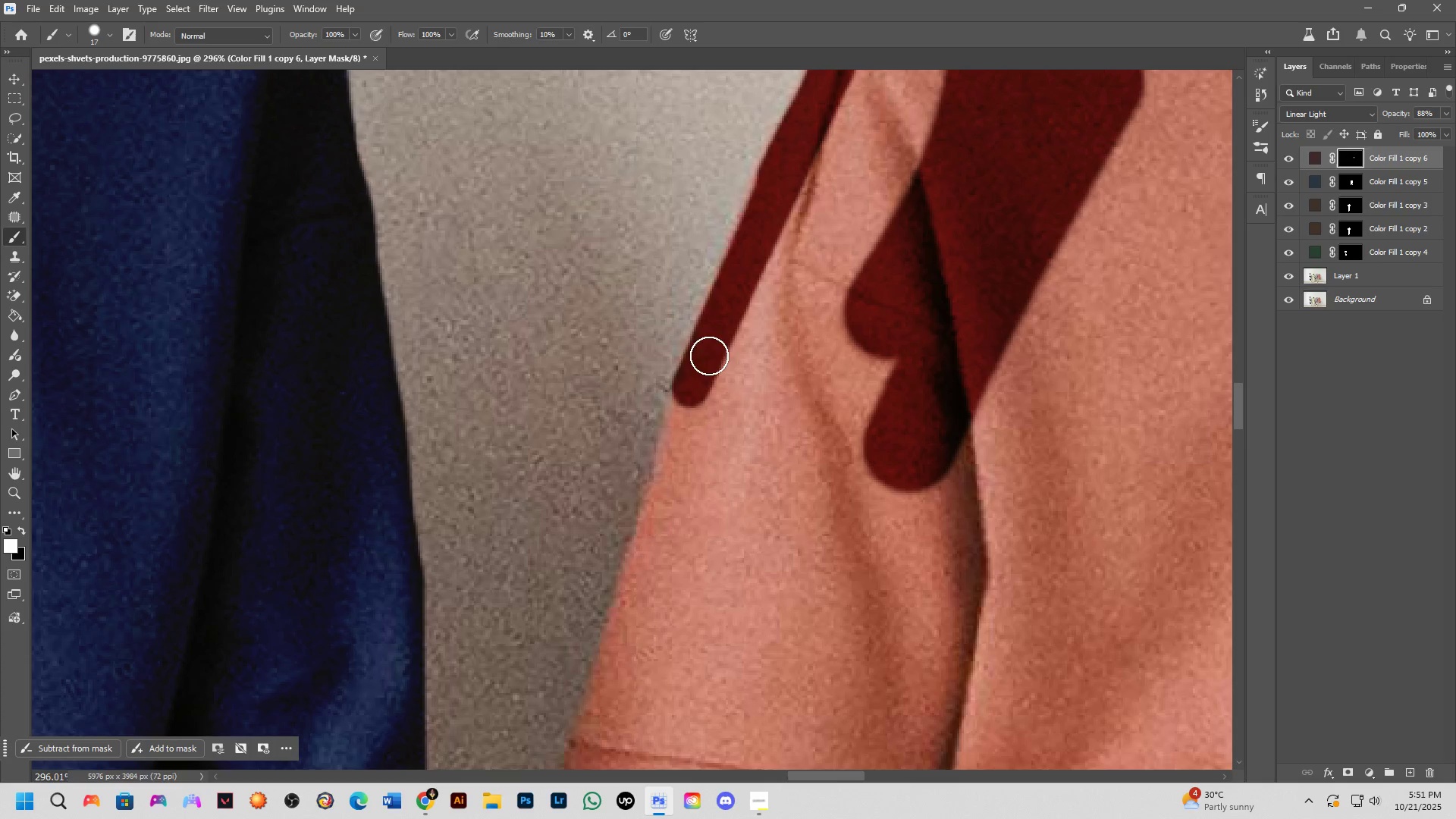 
left_click([687, 400])
 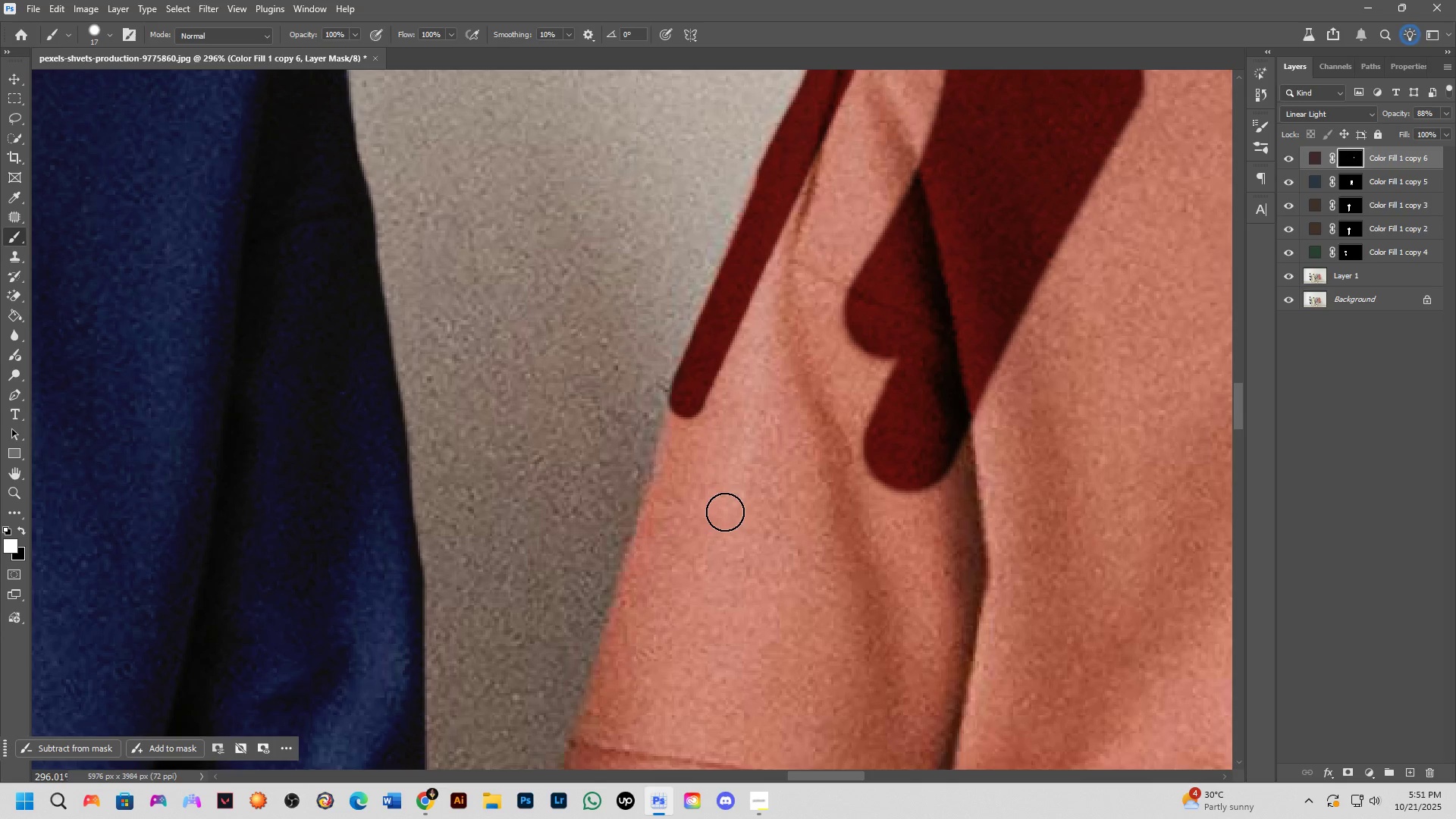 
hold_key(key=Space, duration=0.56)
 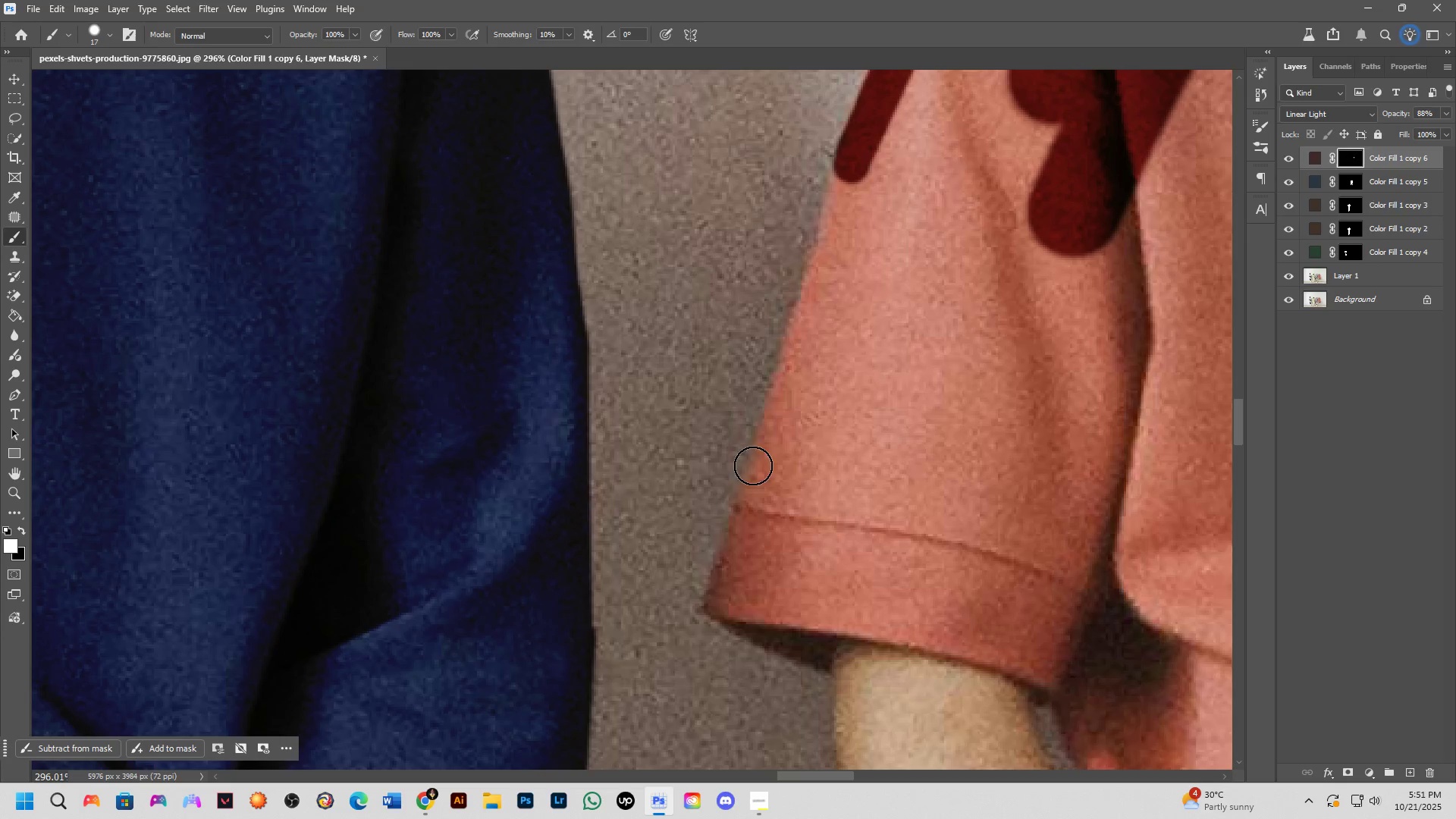 
hold_key(key=ShiftLeft, duration=1.06)
left_click([718, 620])
 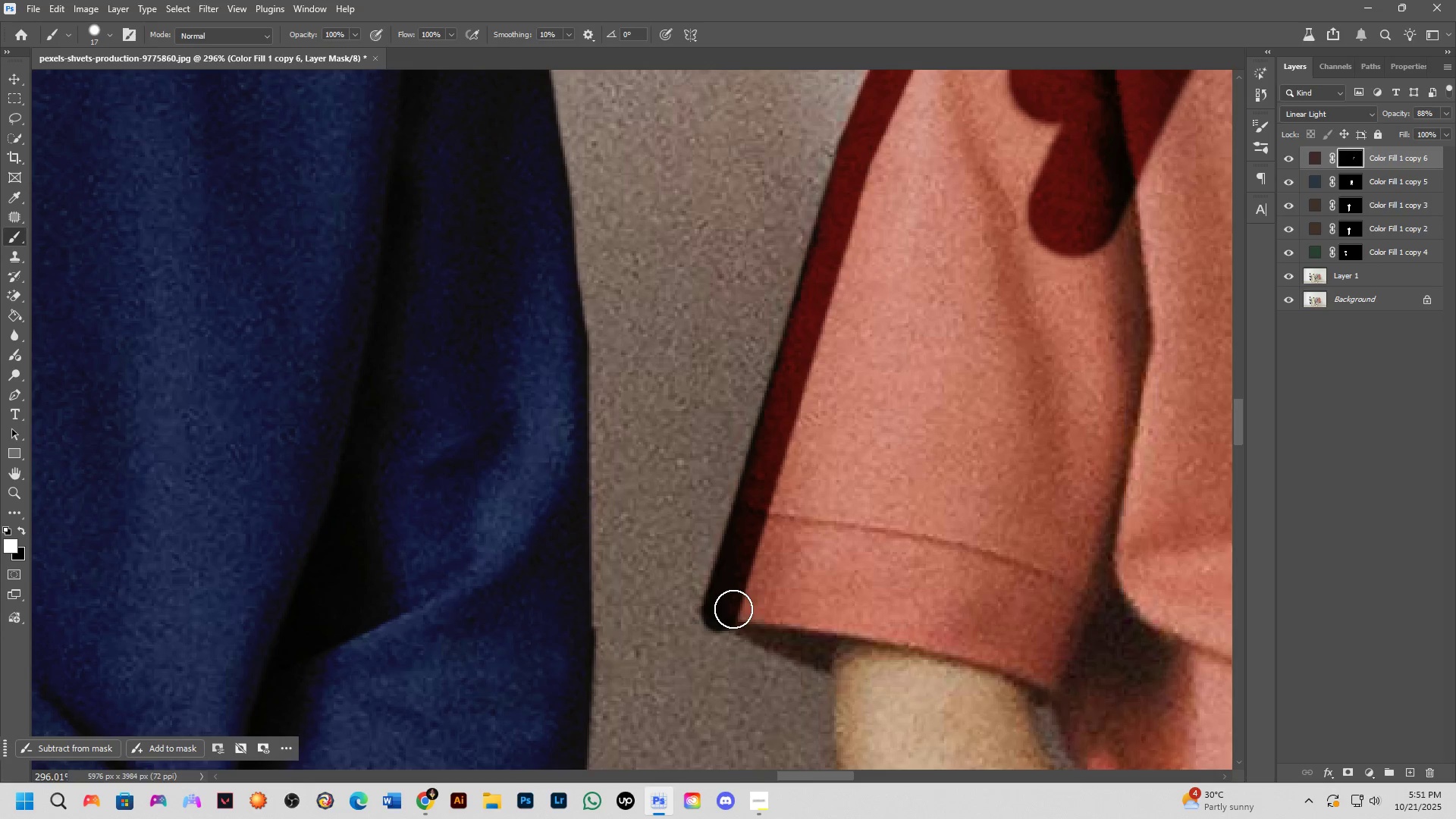 
type(xx)
 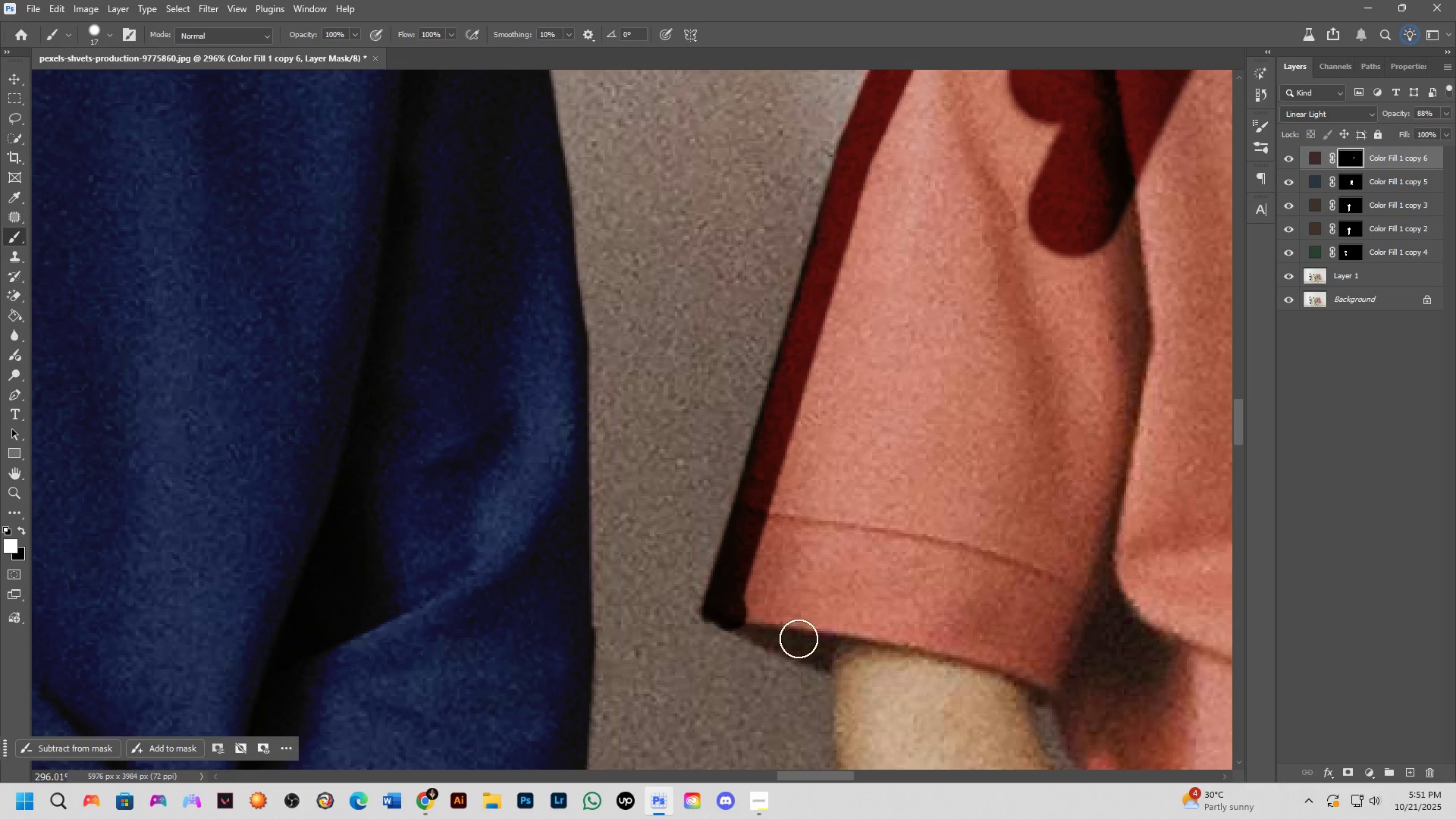 
hold_key(key=ShiftLeft, duration=0.53)
 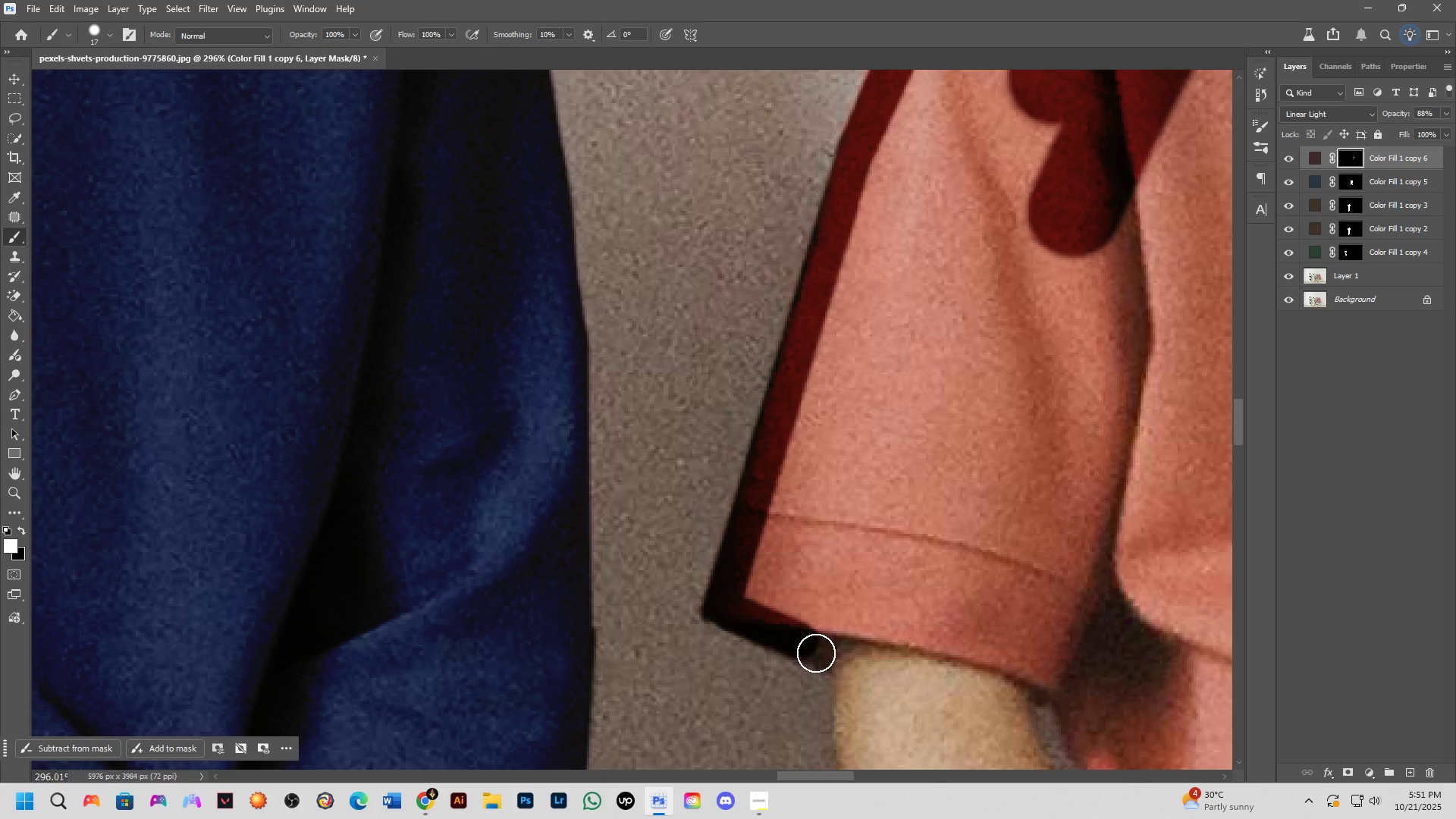 
hold_key(key=ShiftLeft, duration=0.55)
left_click([822, 654])
 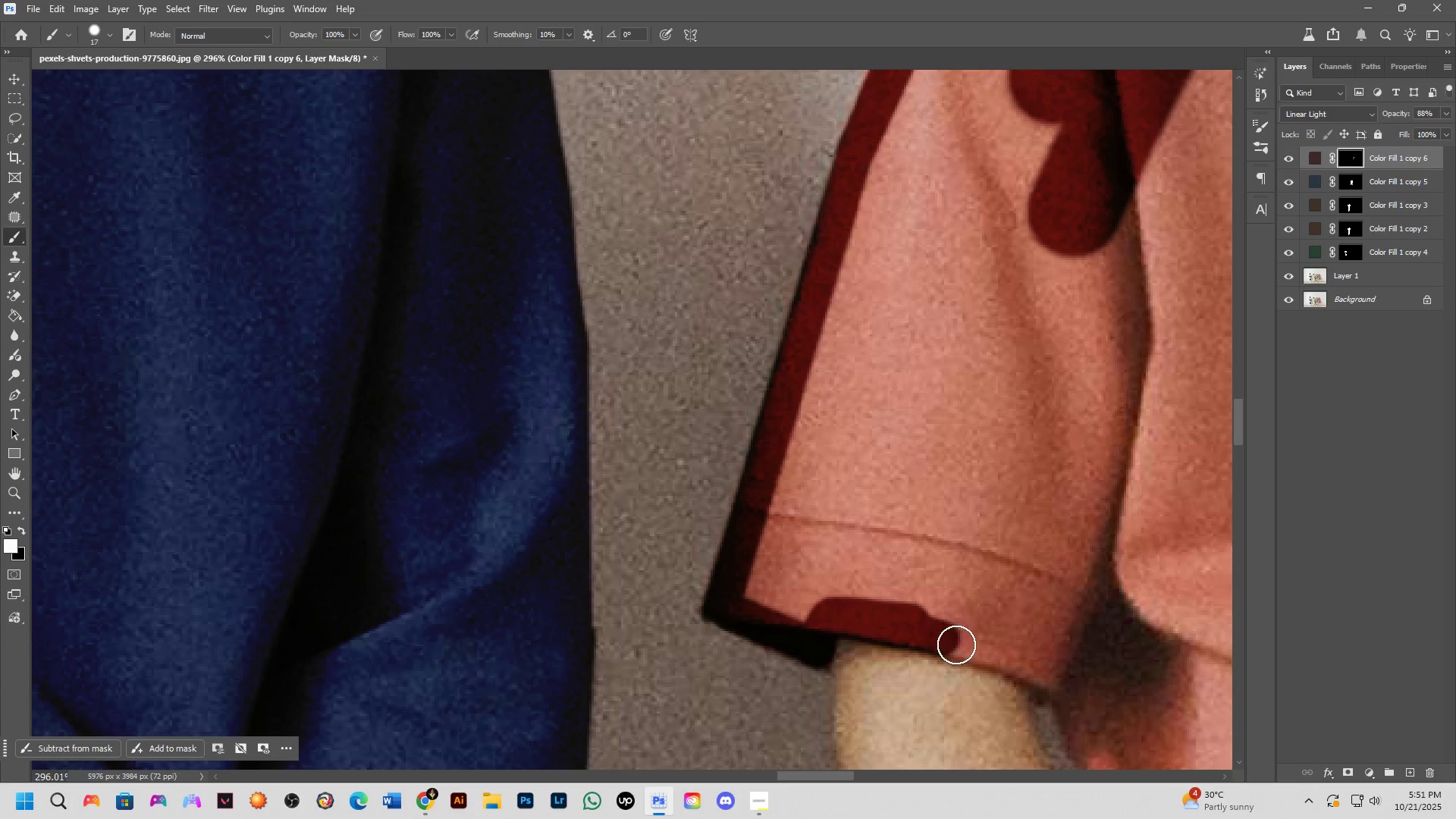 
wait(5.16)
 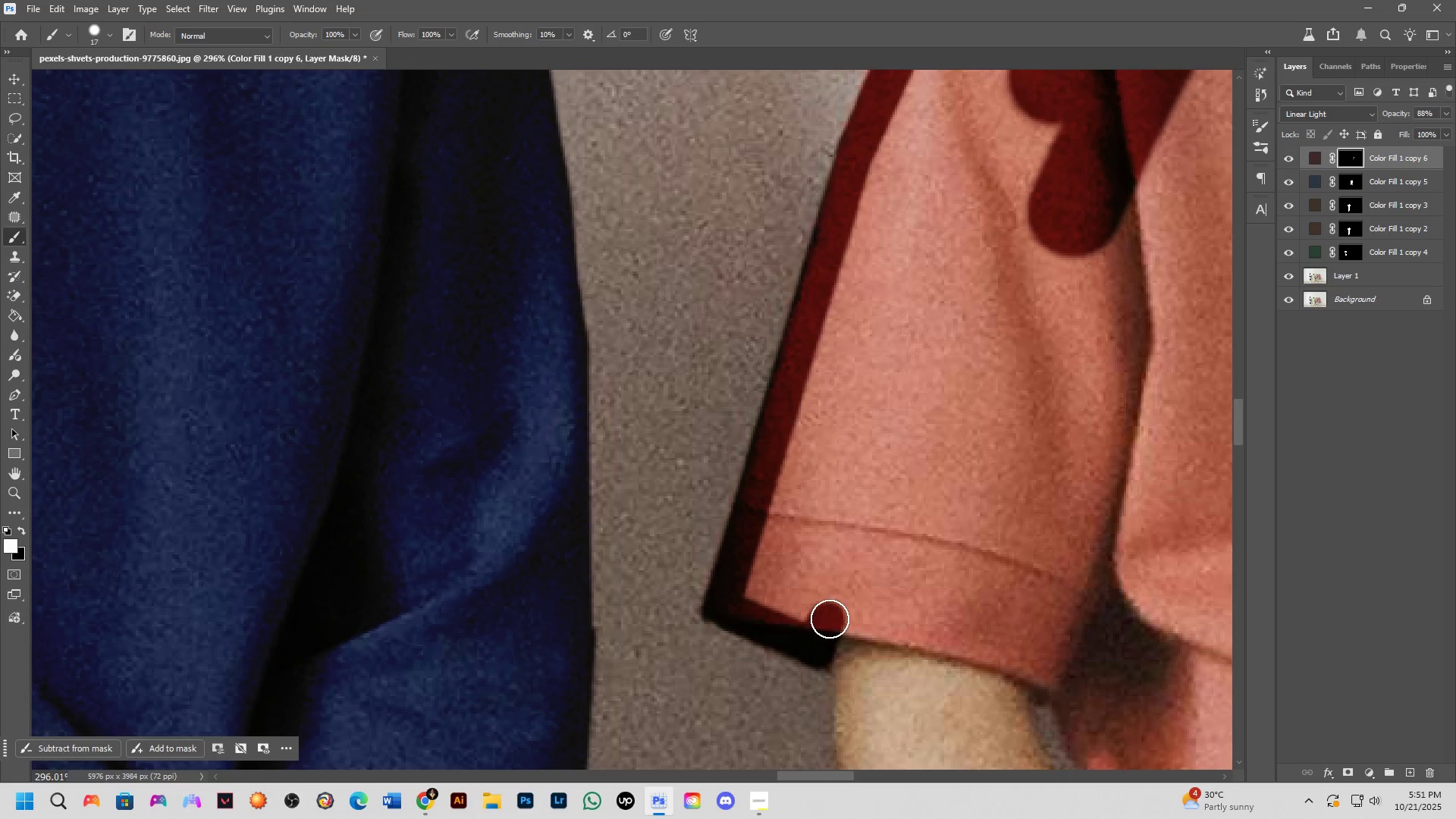 
scroll: coordinate [1076, 637], scroll_direction: down, amount: 3.0
 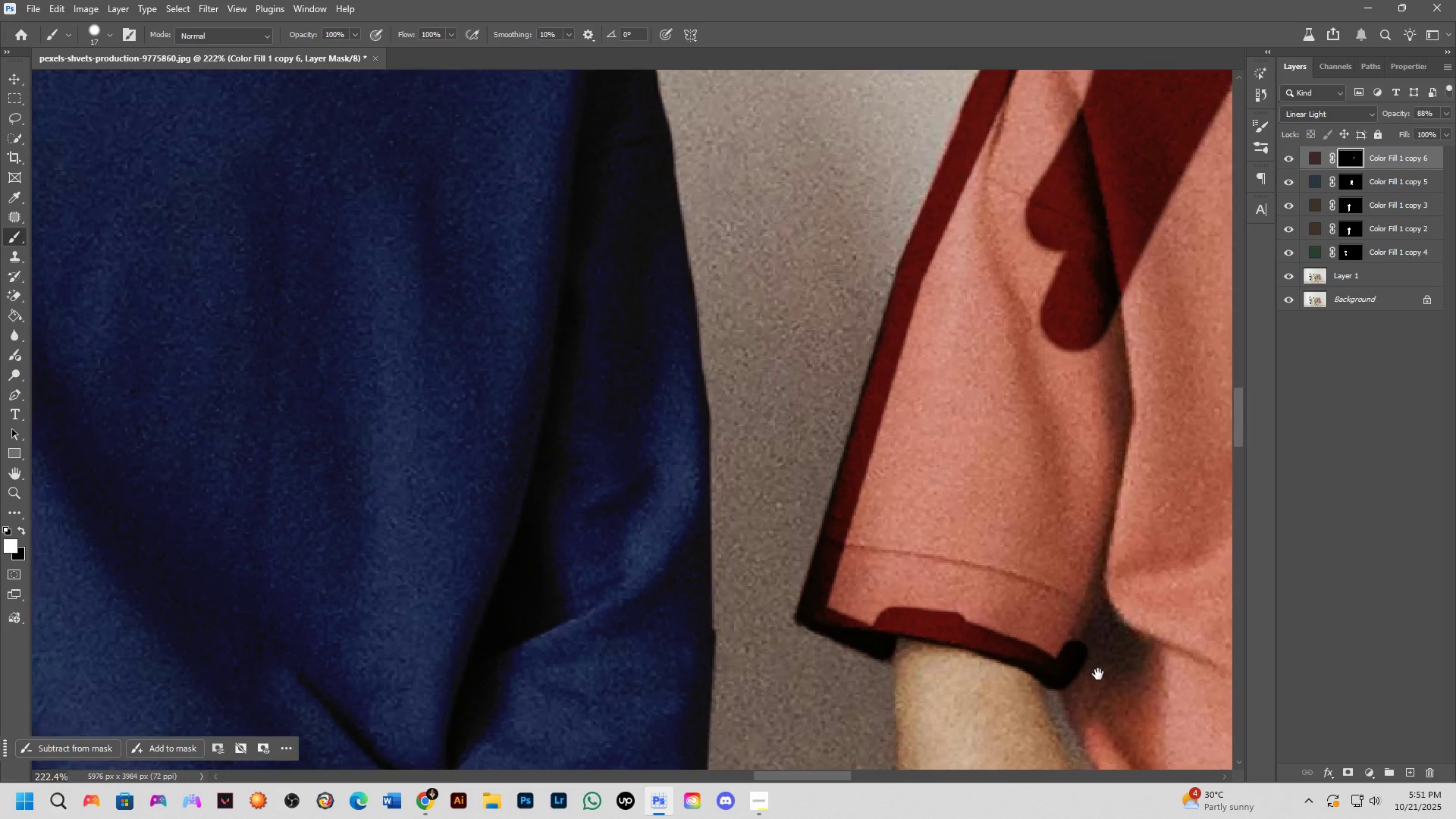 
hold_key(key=Space, duration=0.58)
 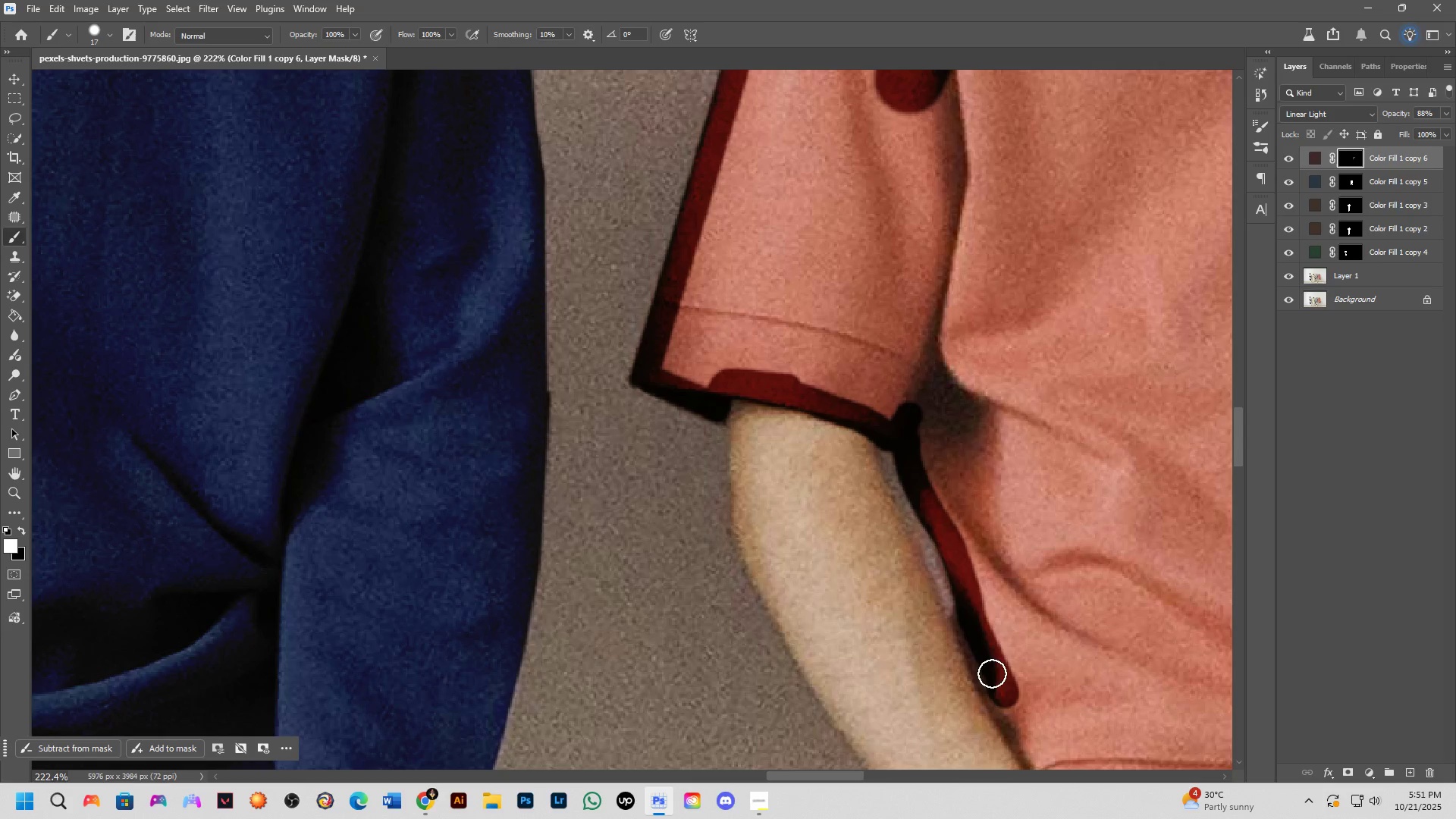 
hold_key(key=Space, duration=0.57)
 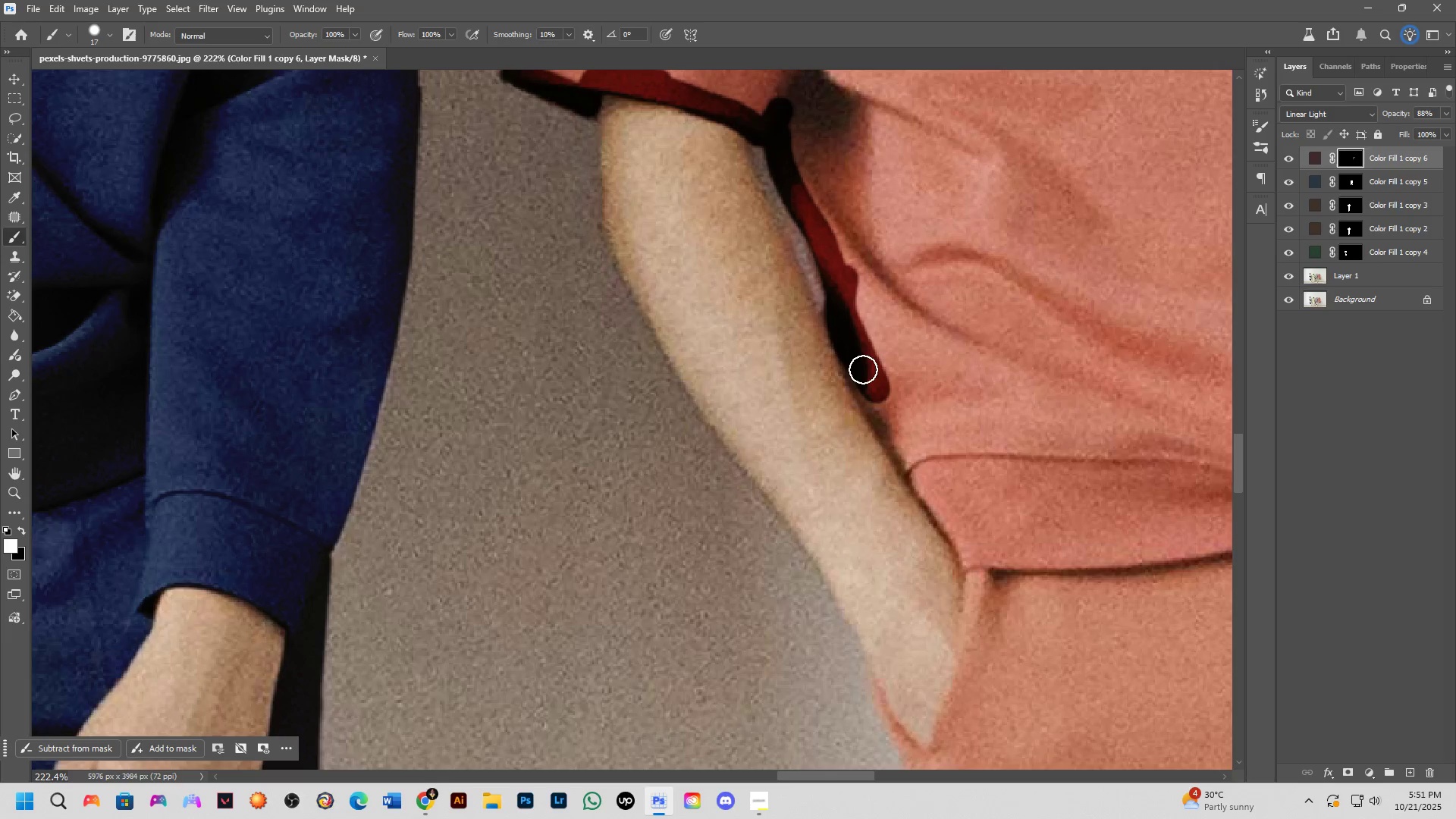 
hold_key(key=ShiftLeft, duration=0.51)
left_click([923, 482])
 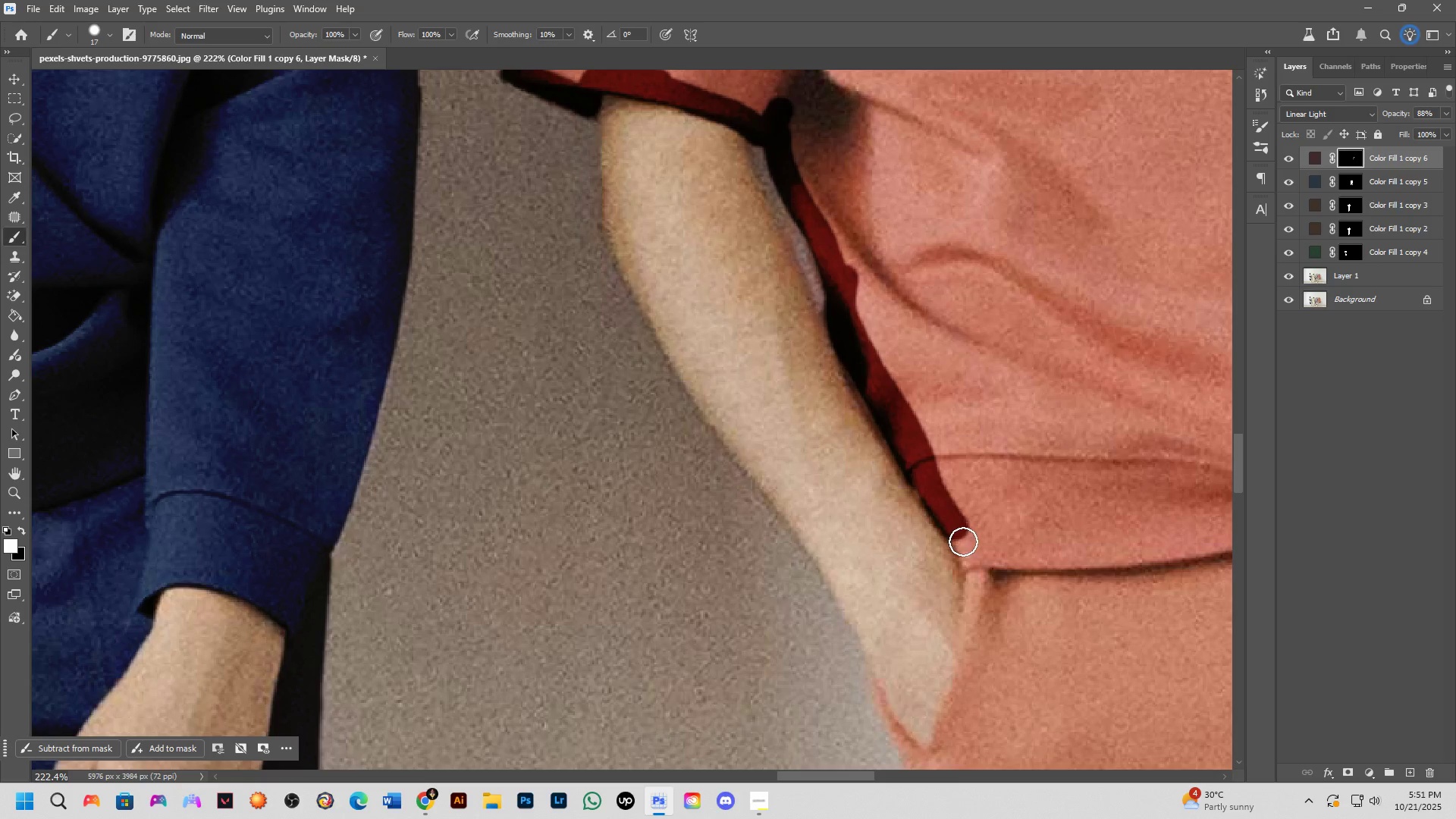 
hold_key(key=Space, duration=0.52)
 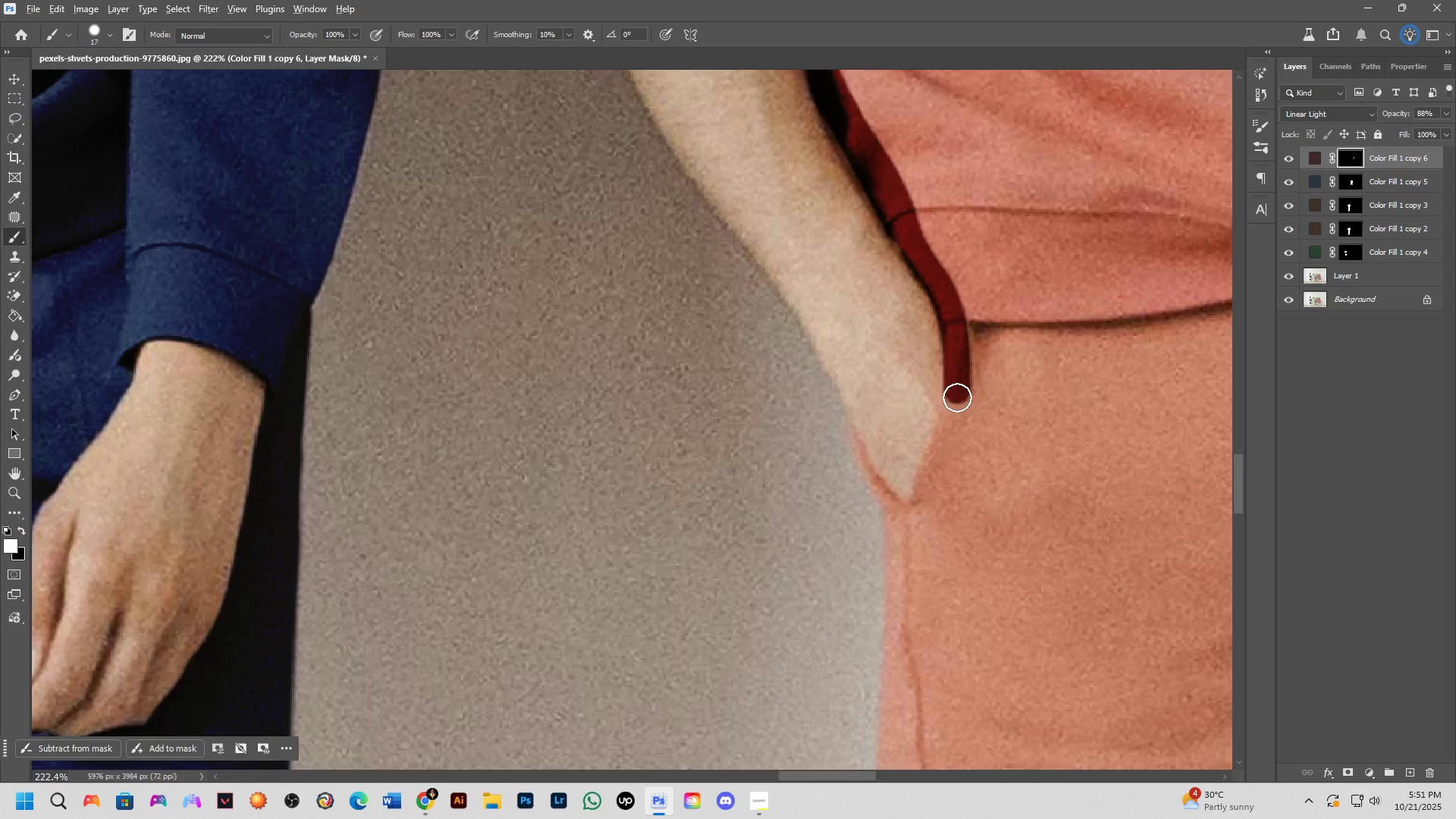 
hold_key(key=AltLeft, duration=0.35)
 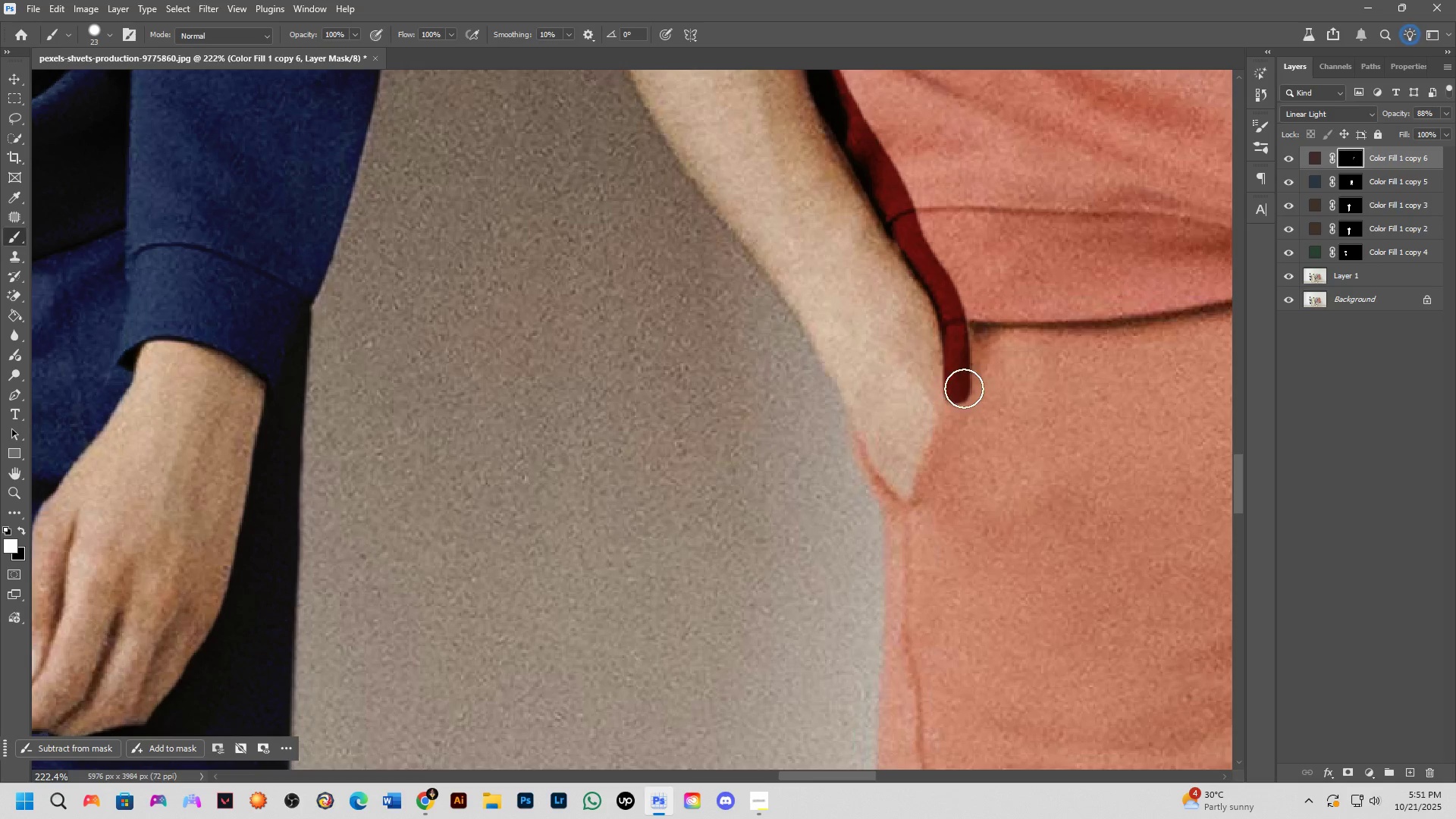 
key(Alt+AltLeft)
 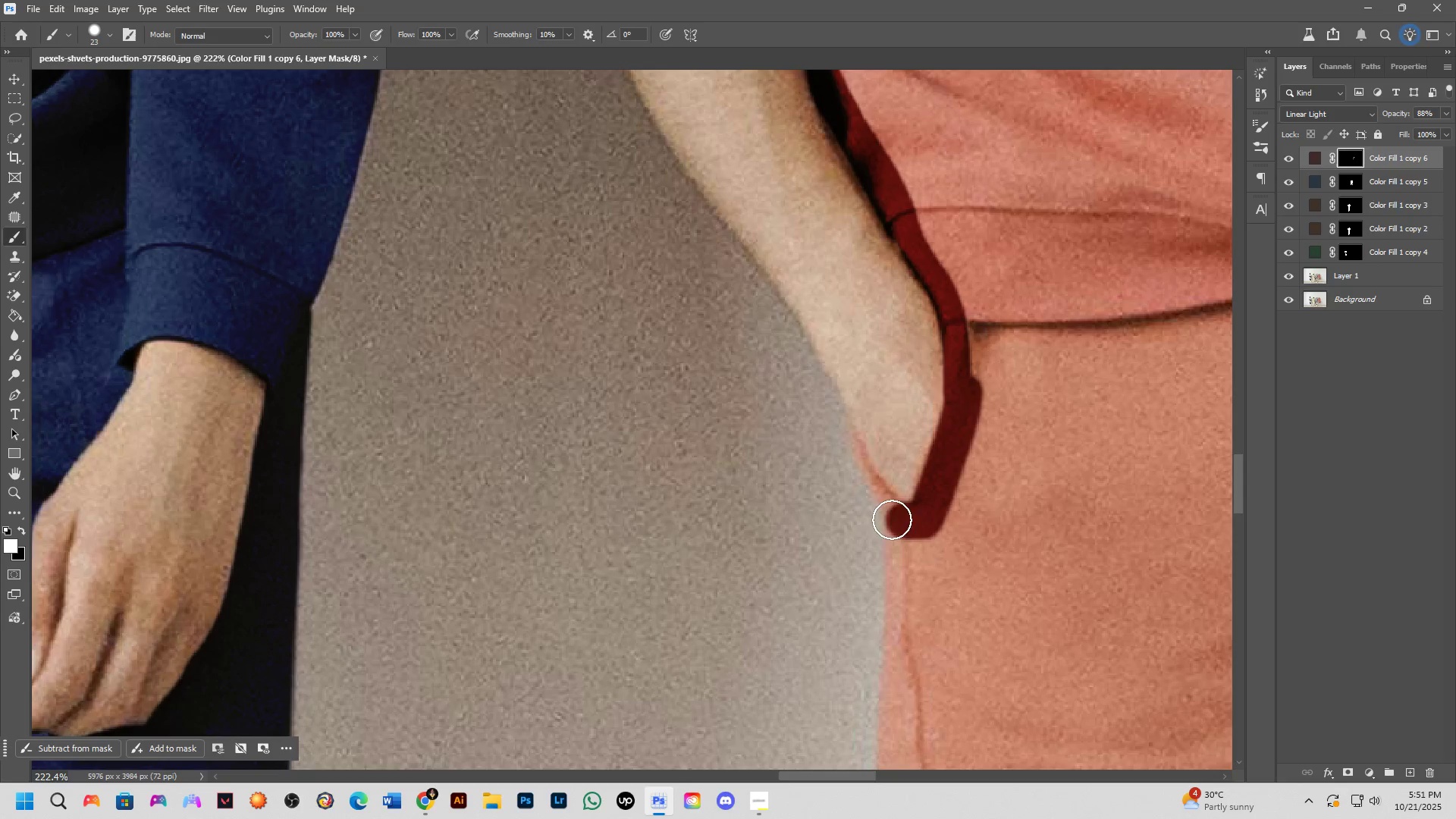 
key(X)
 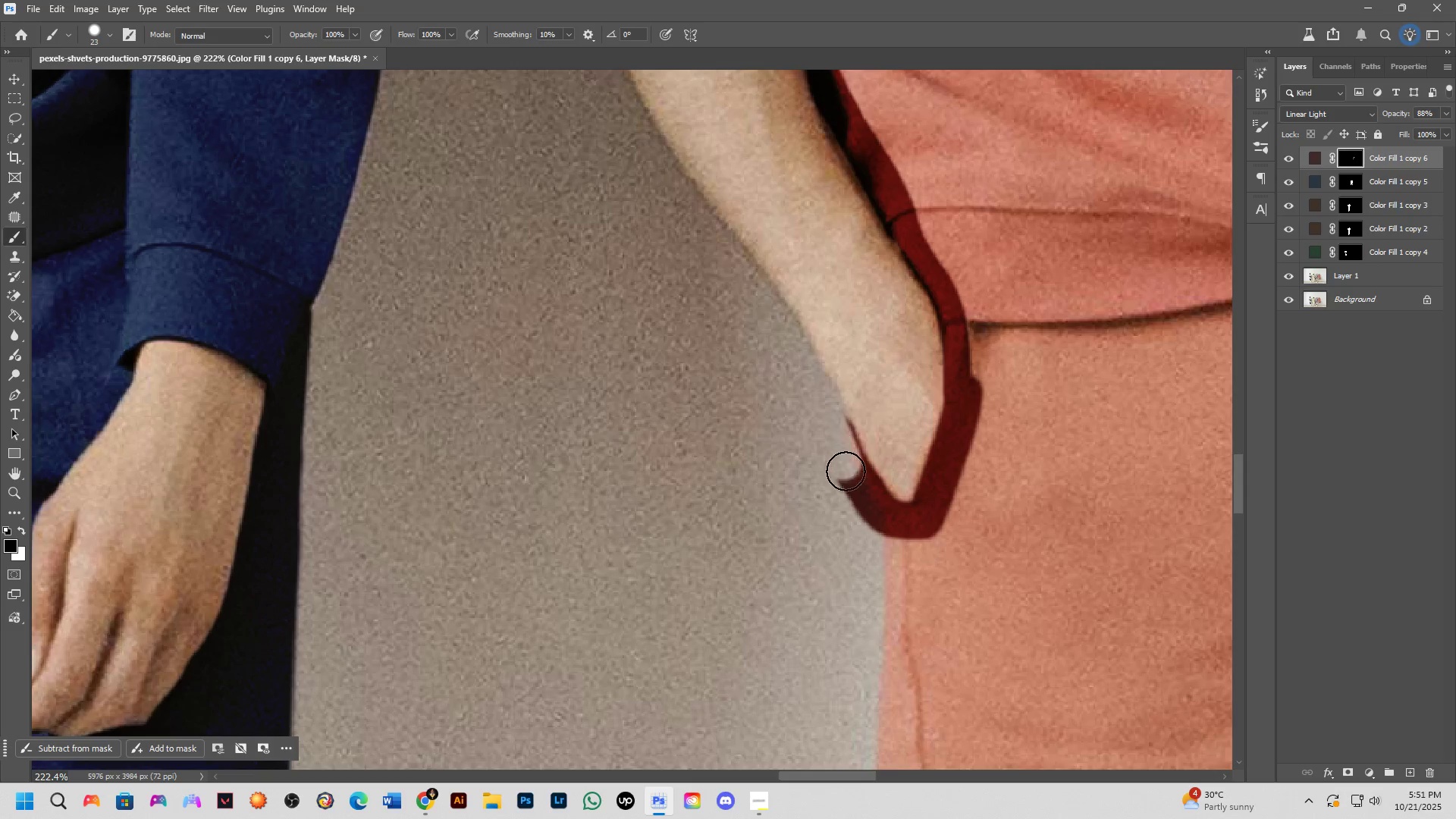 
key(Control+ControlLeft)
 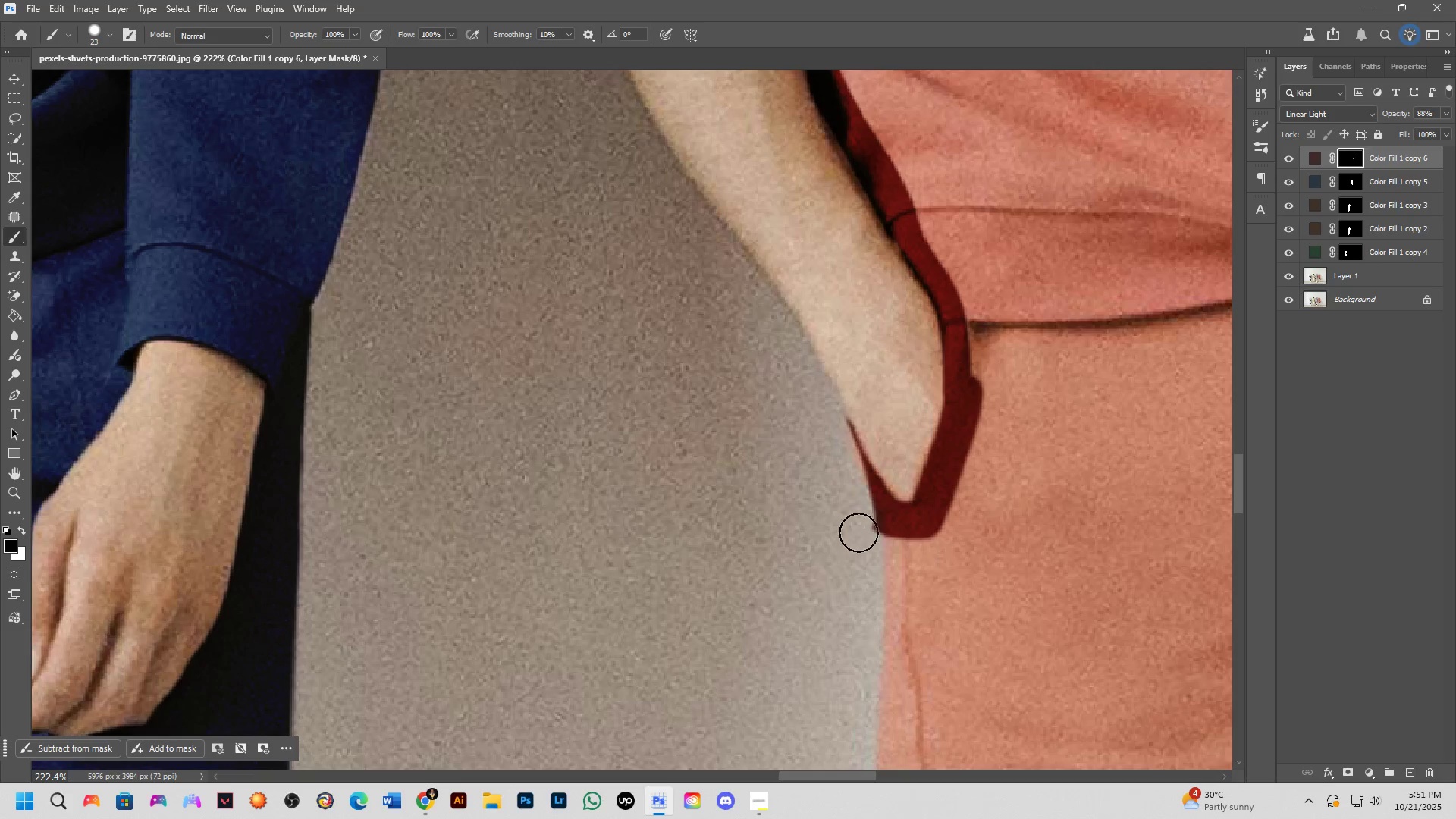 
key(Control+Z)
 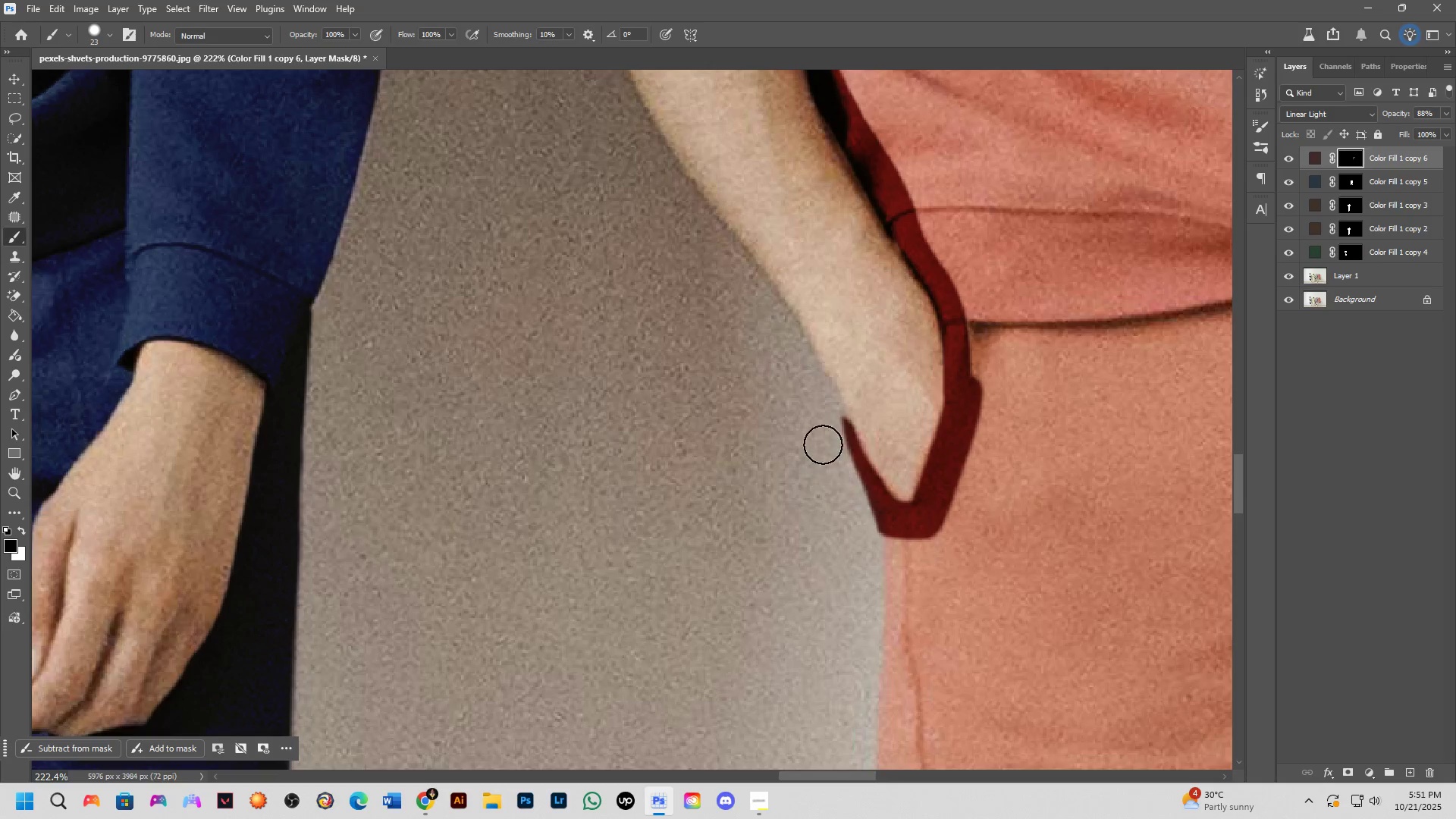 
key(Shift+ShiftLeft)
 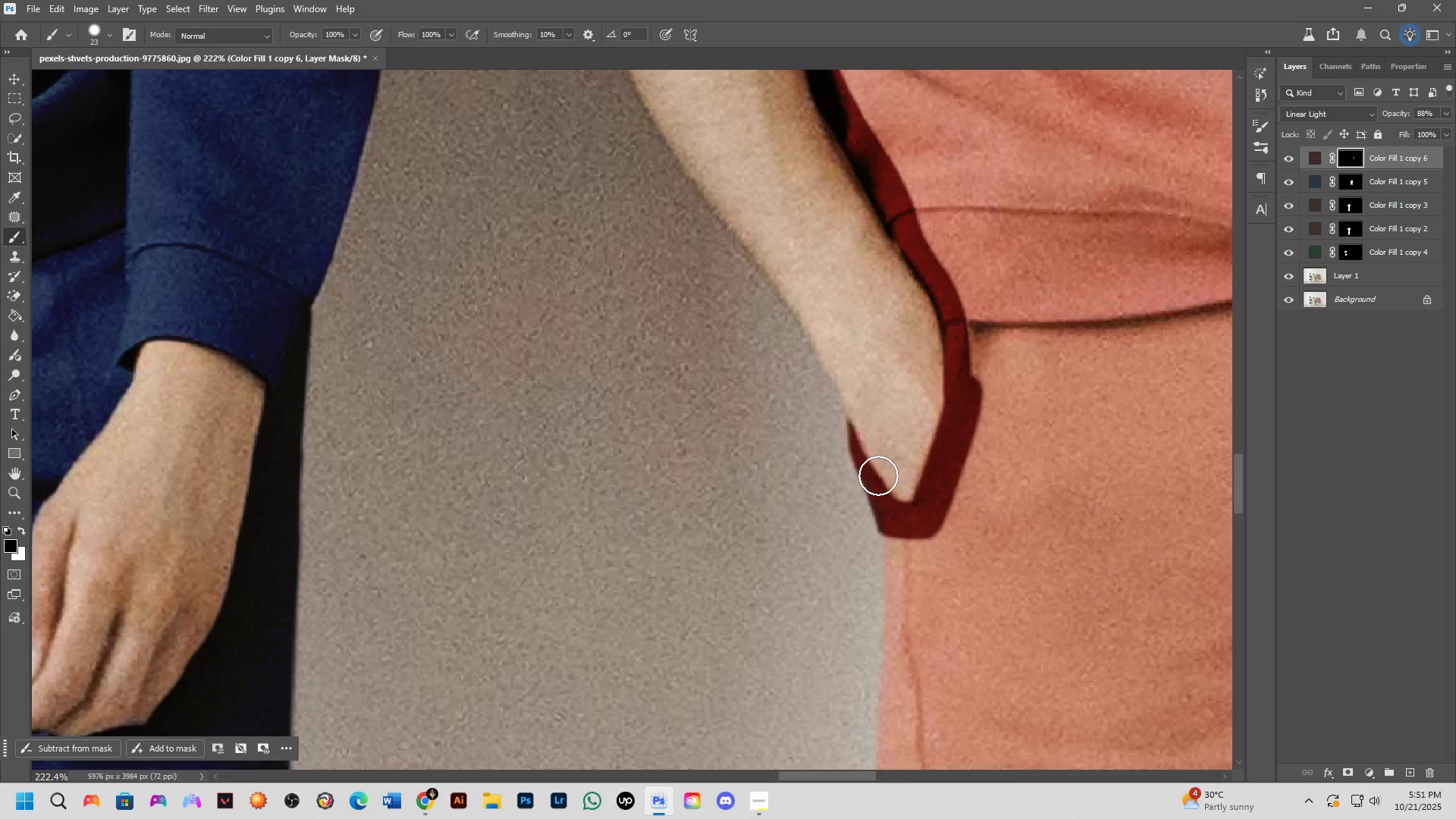 
scroll: coordinate [926, 486], scroll_direction: down, amount: 9.0
 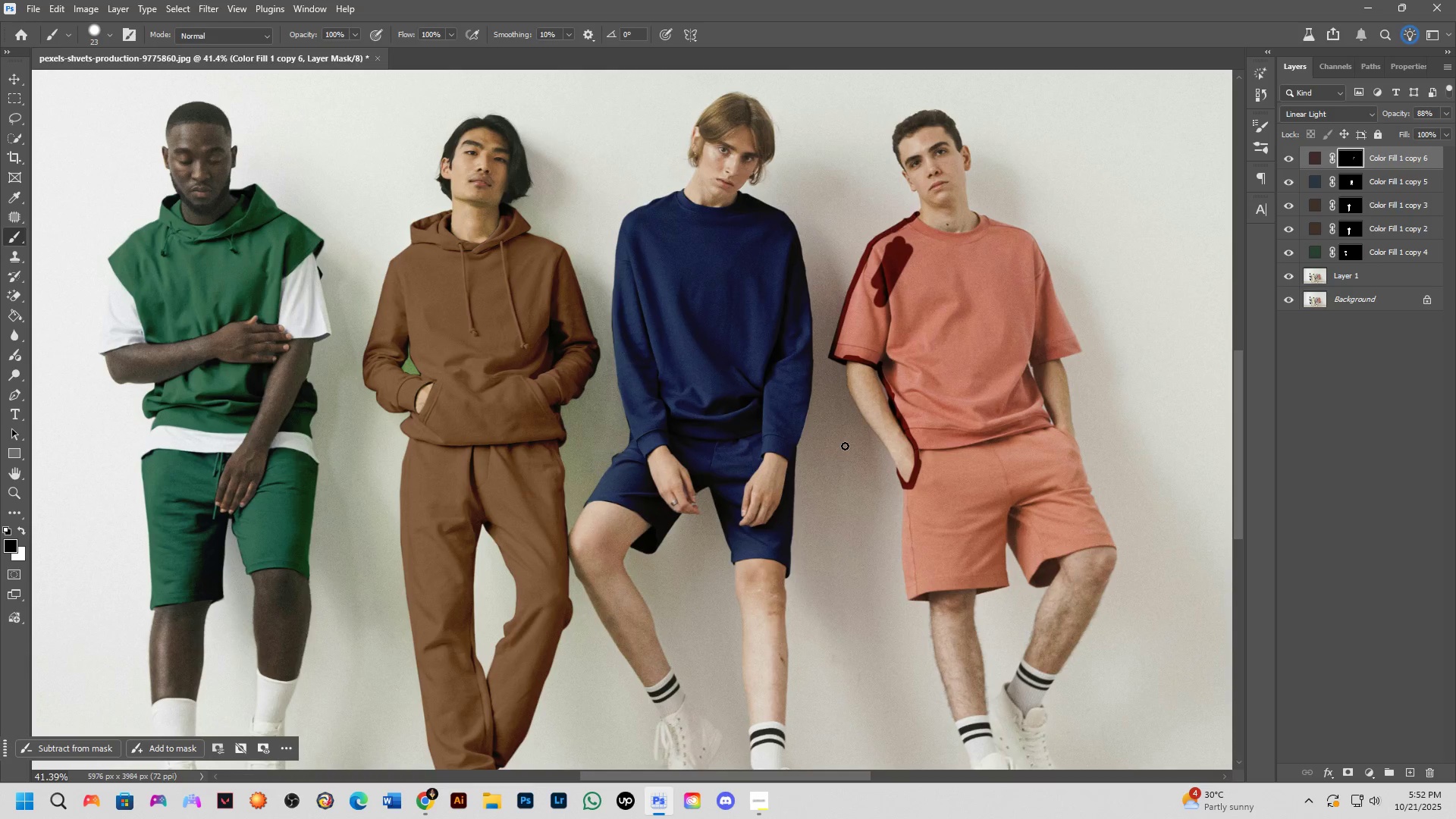 
wait(31.99)
 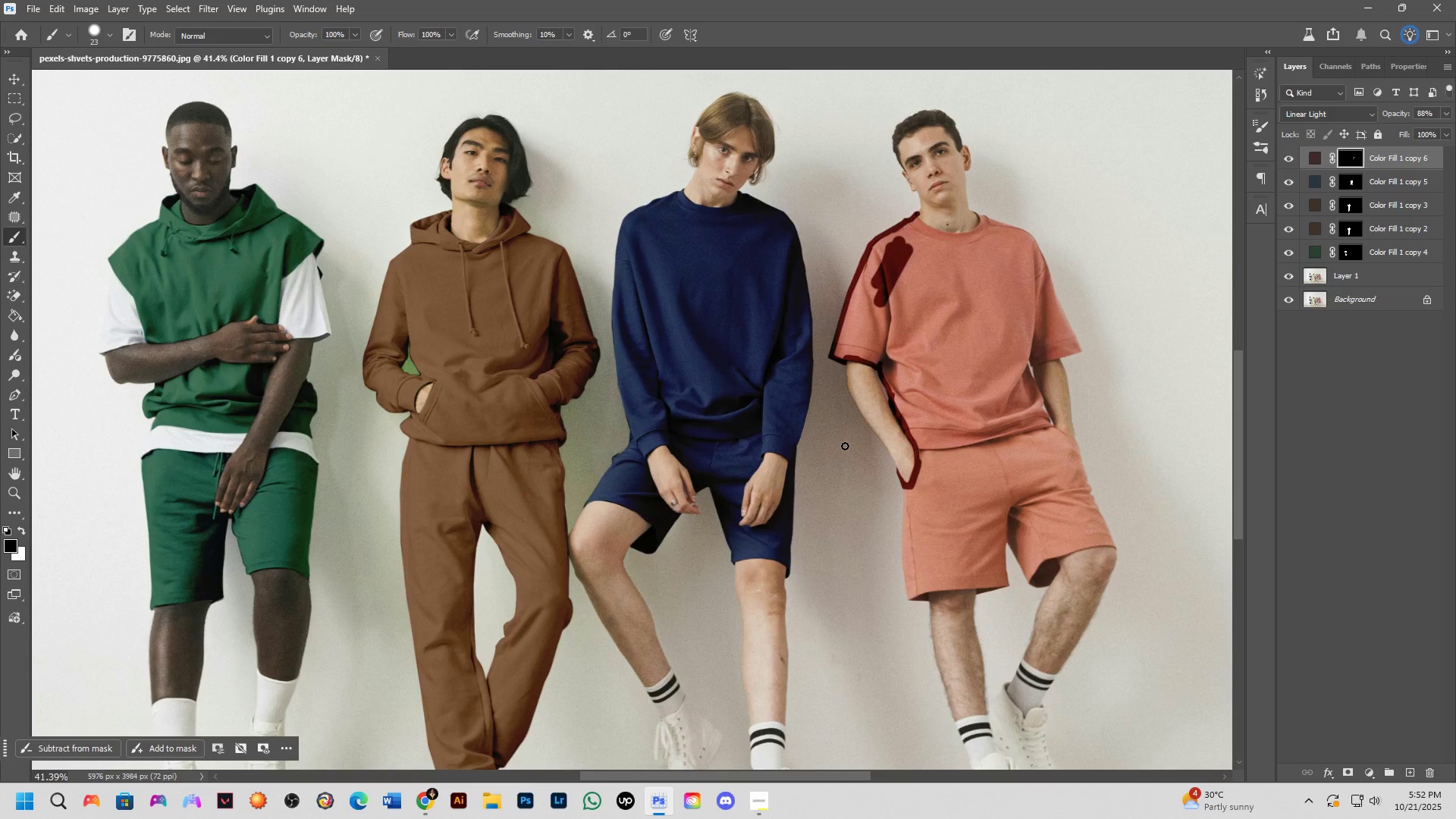 
scroll: coordinate [790, 428], scroll_direction: down, amount: 2.0
 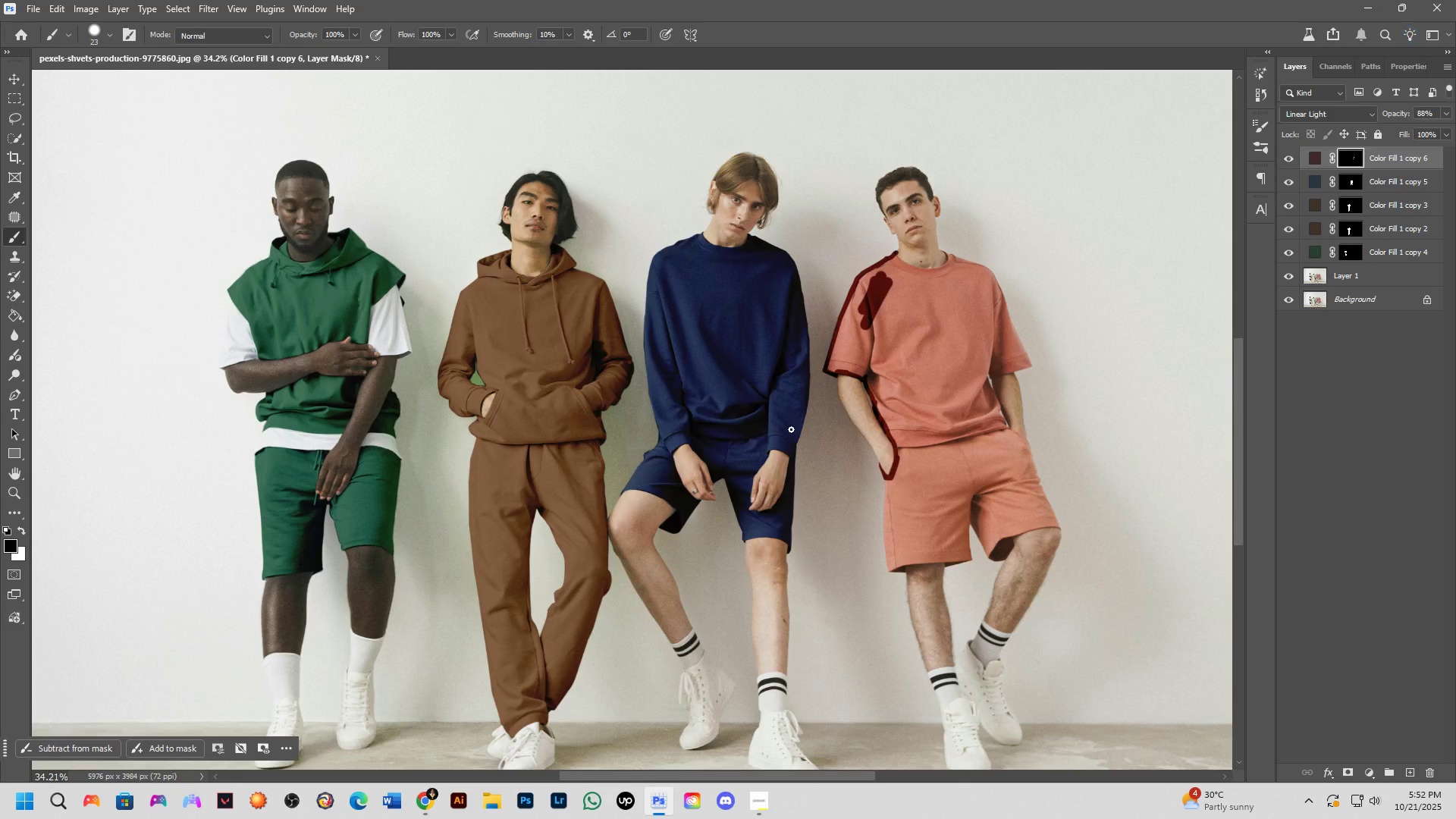 
hold_key(key=Space, duration=1.54)
 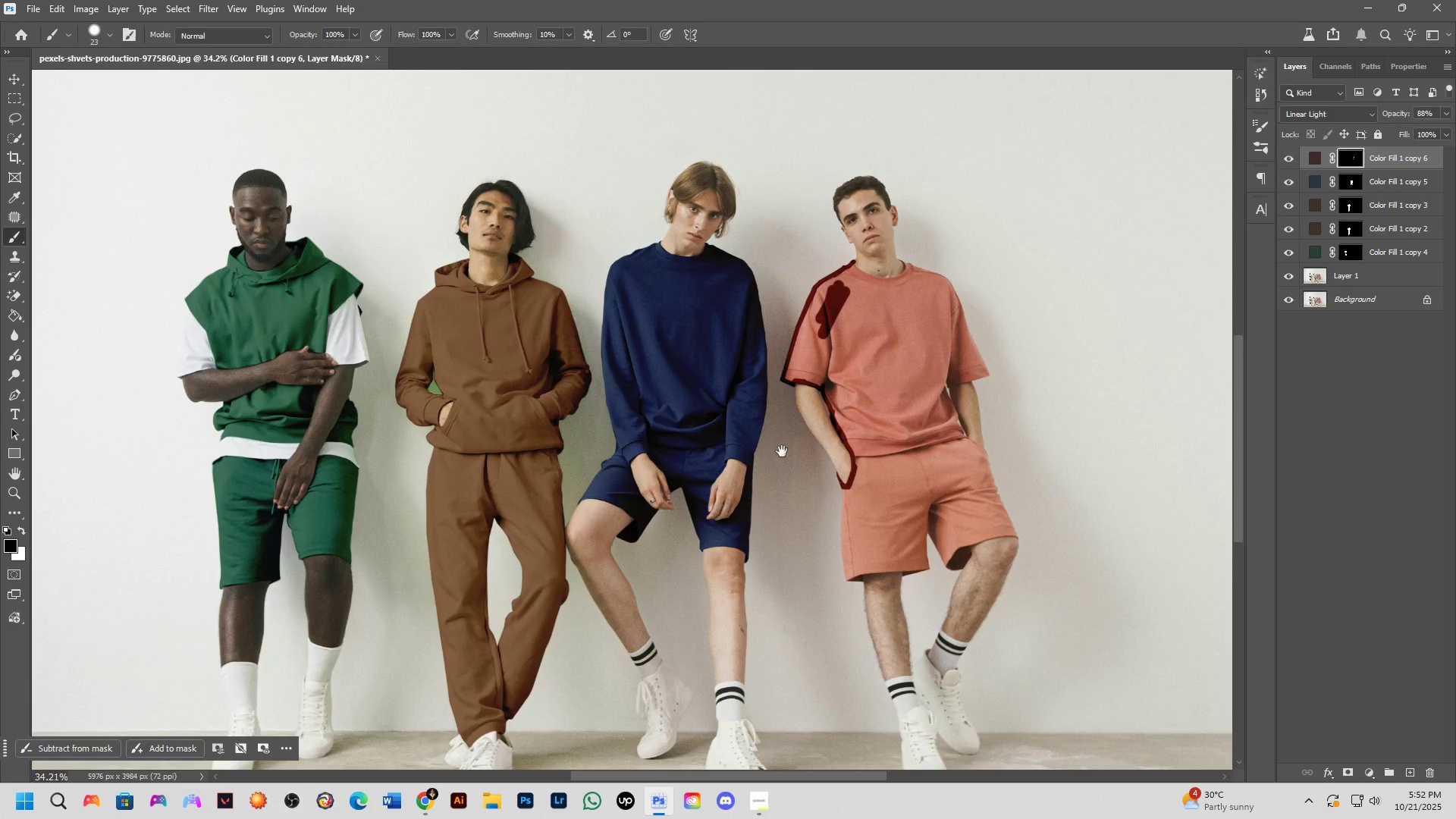 
hold_key(key=Space, duration=0.51)
 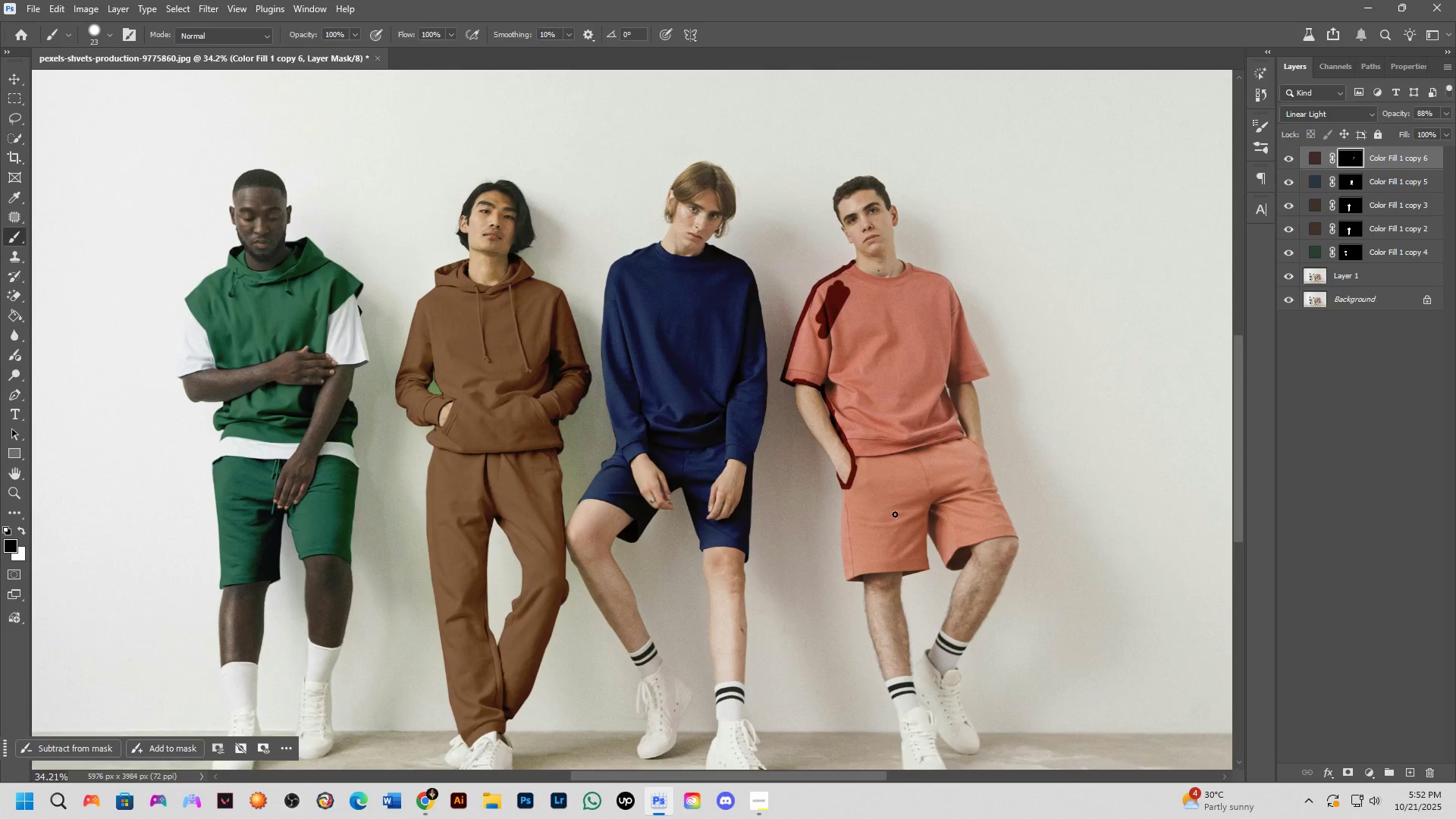 
scroll: coordinate [925, 561], scroll_direction: up, amount: 8.0
 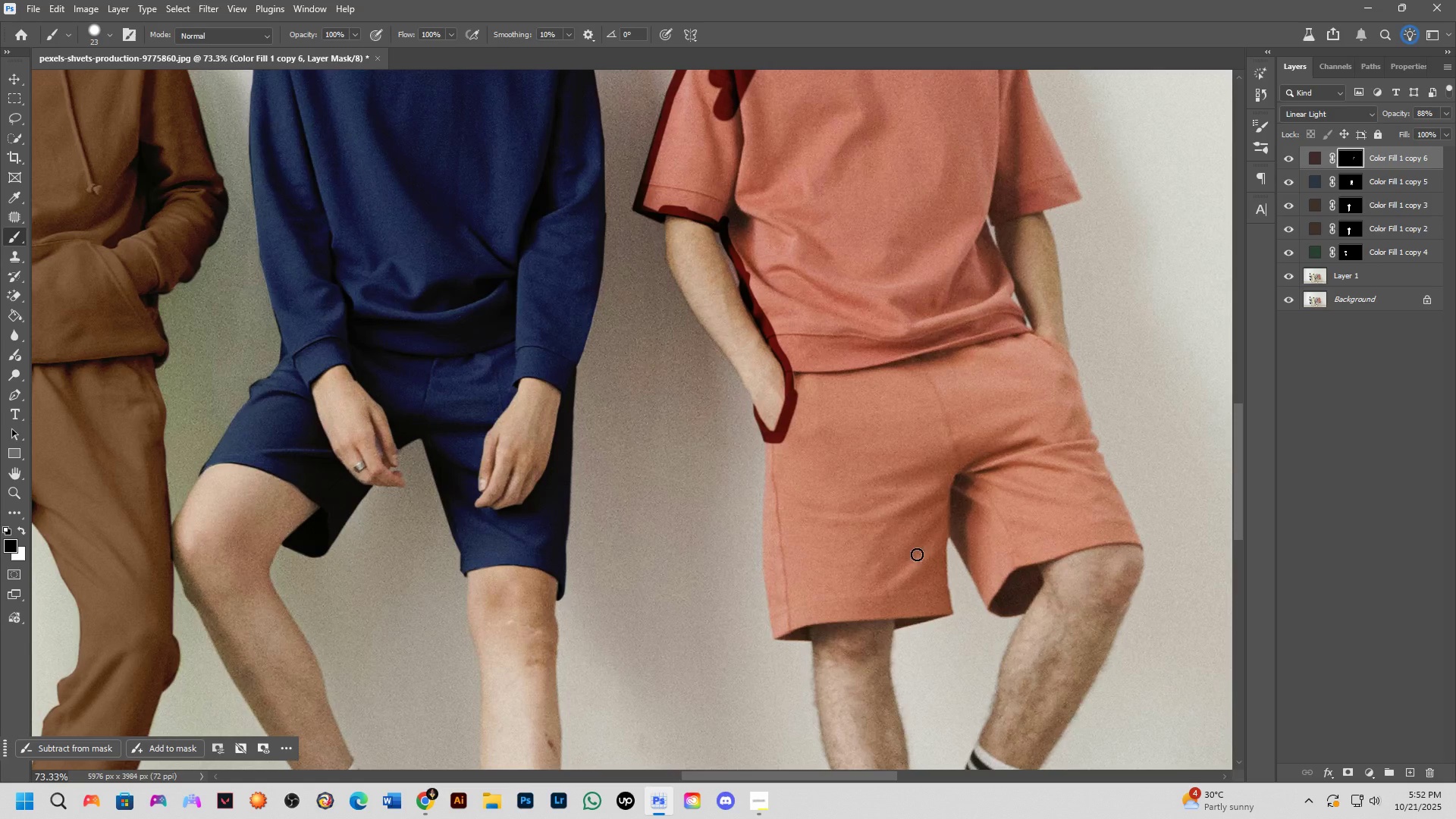 
hold_key(key=Space, duration=0.54)
 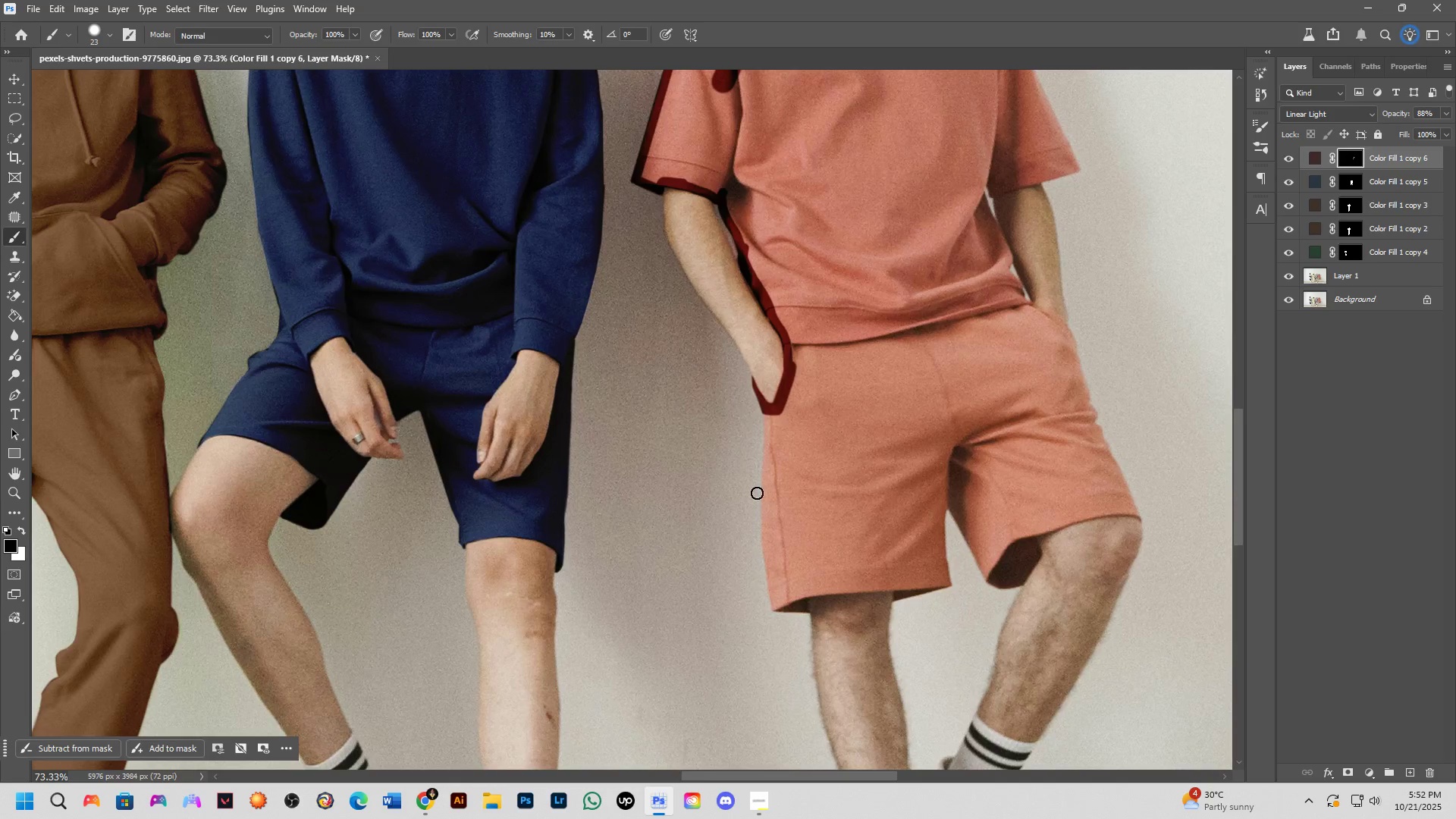 
scroll: coordinate [752, 440], scroll_direction: up, amount: 11.0
 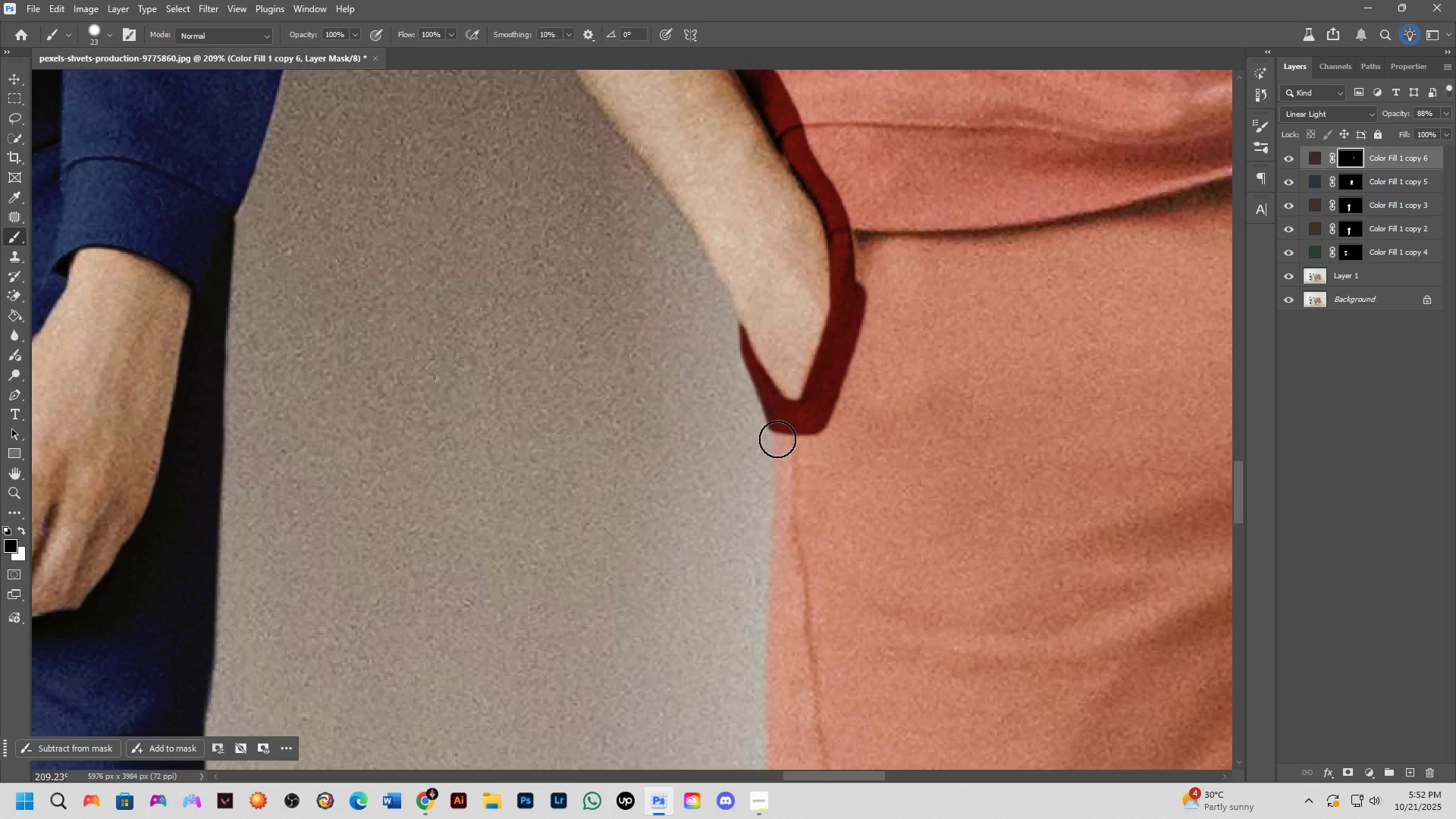 
key(Control+ControlLeft)
 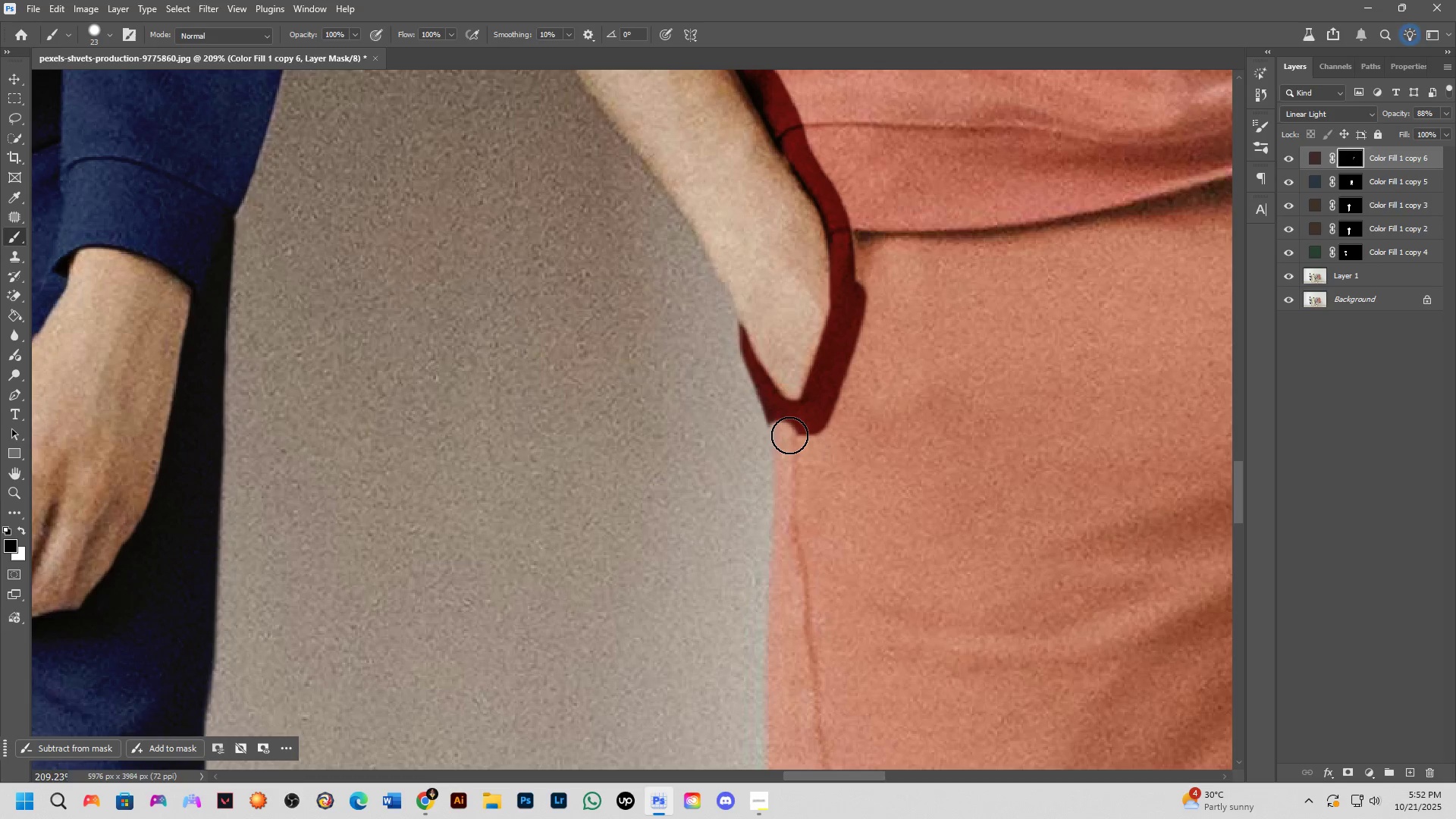 
key(Control+Z)
 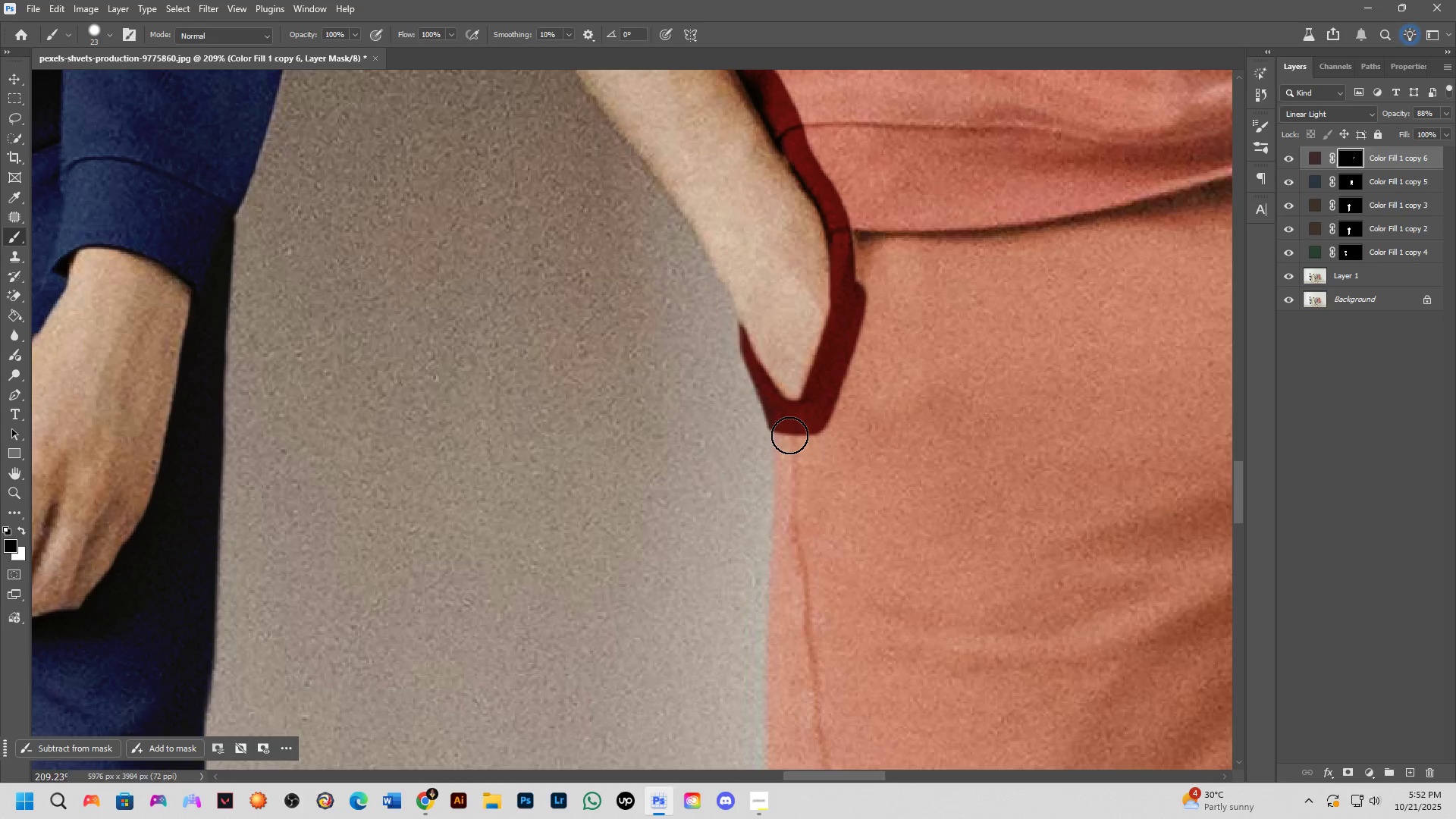 
hold_key(key=AltLeft, duration=0.38)
 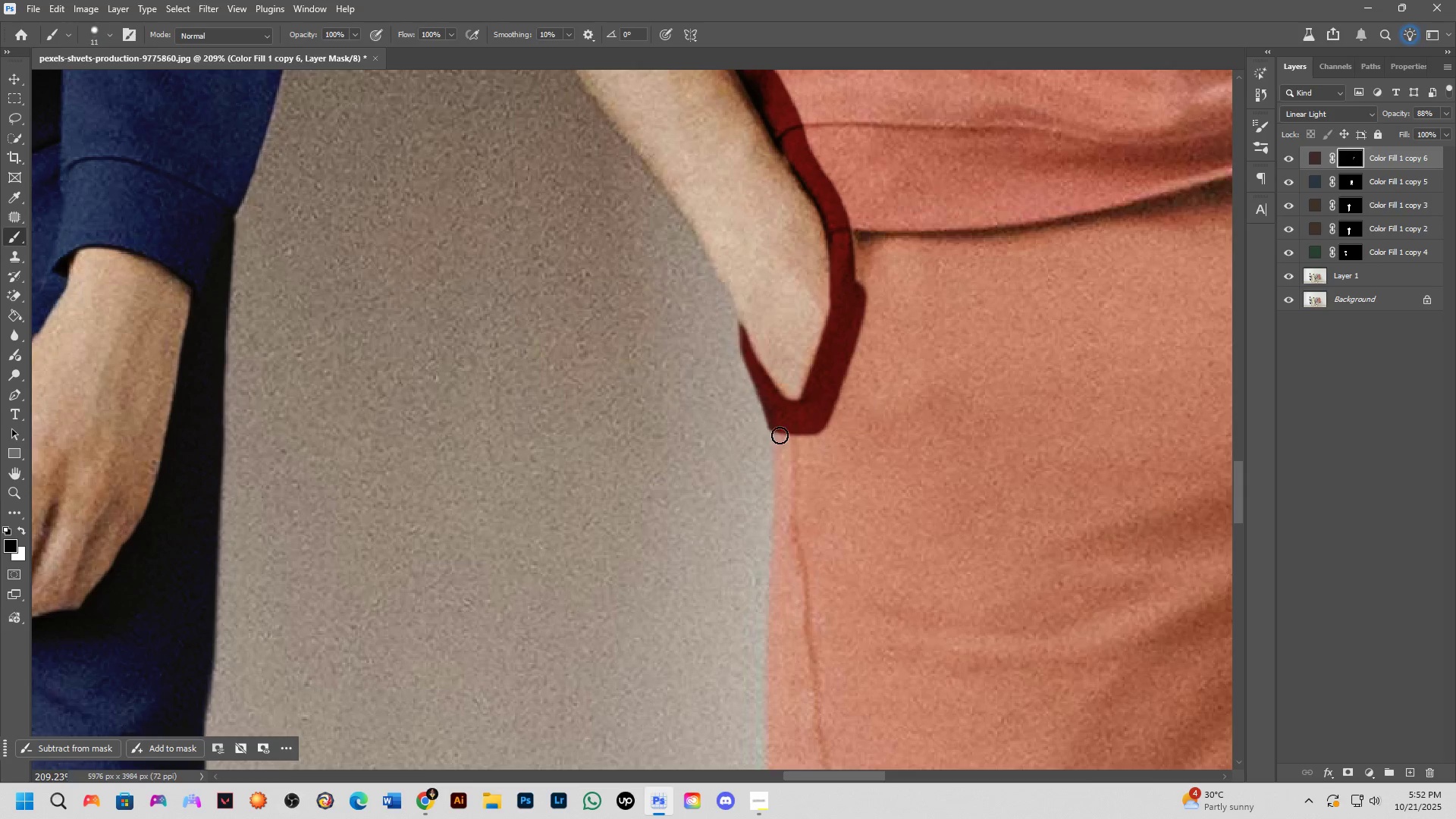 
hold_key(key=AltLeft, duration=0.48)
 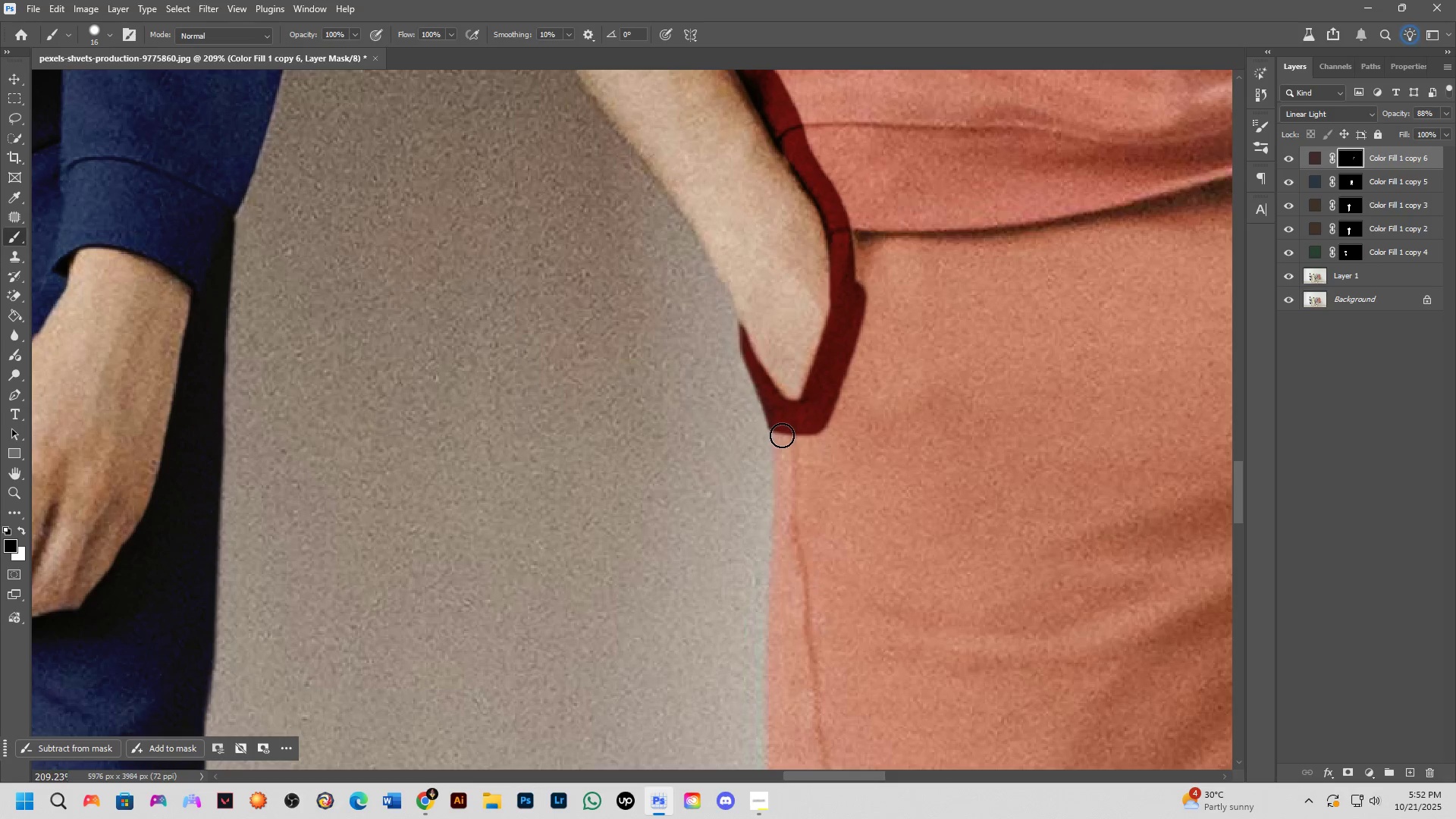 
left_click([779, 430])
 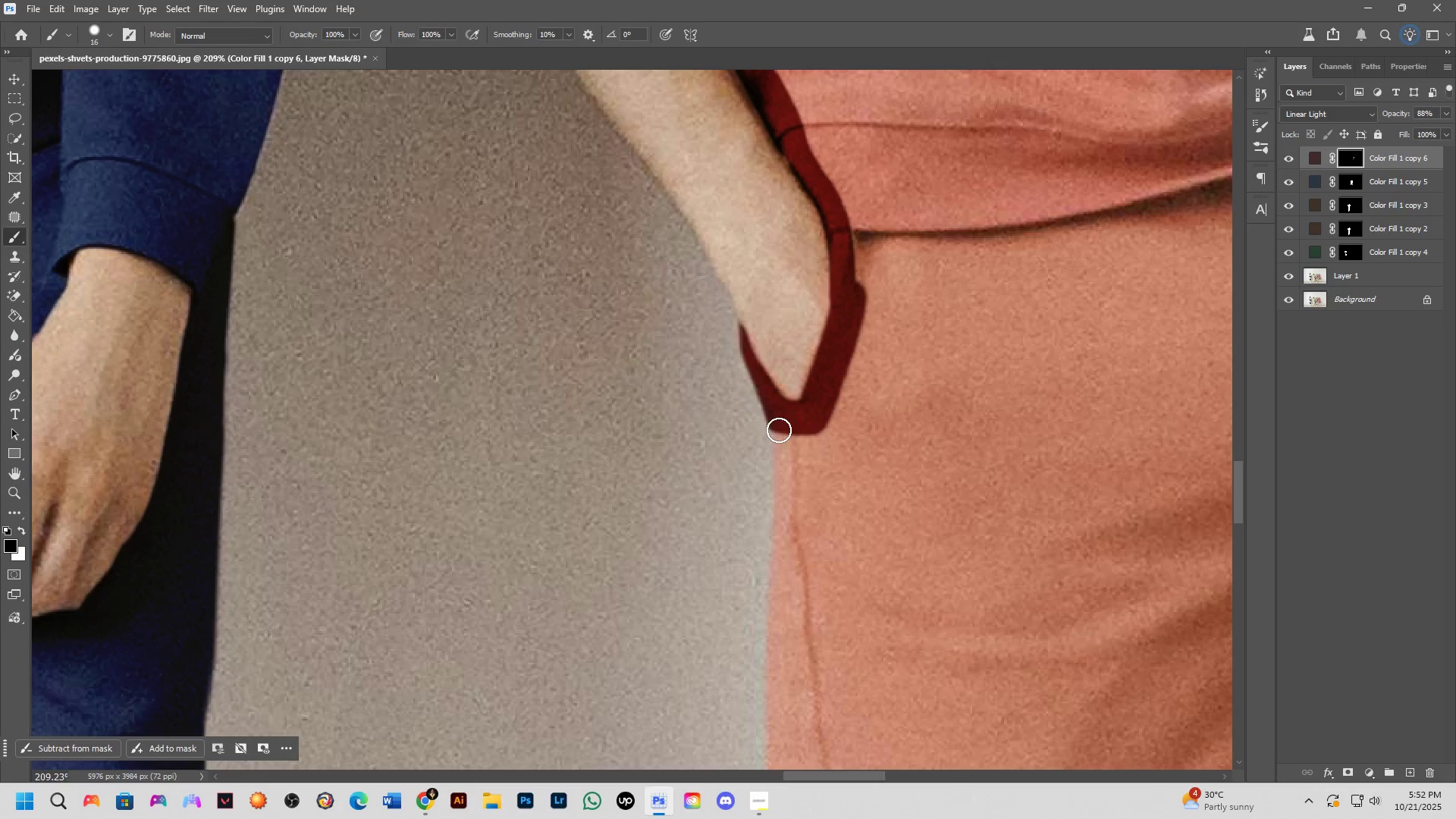 
key(Control+ControlLeft)
 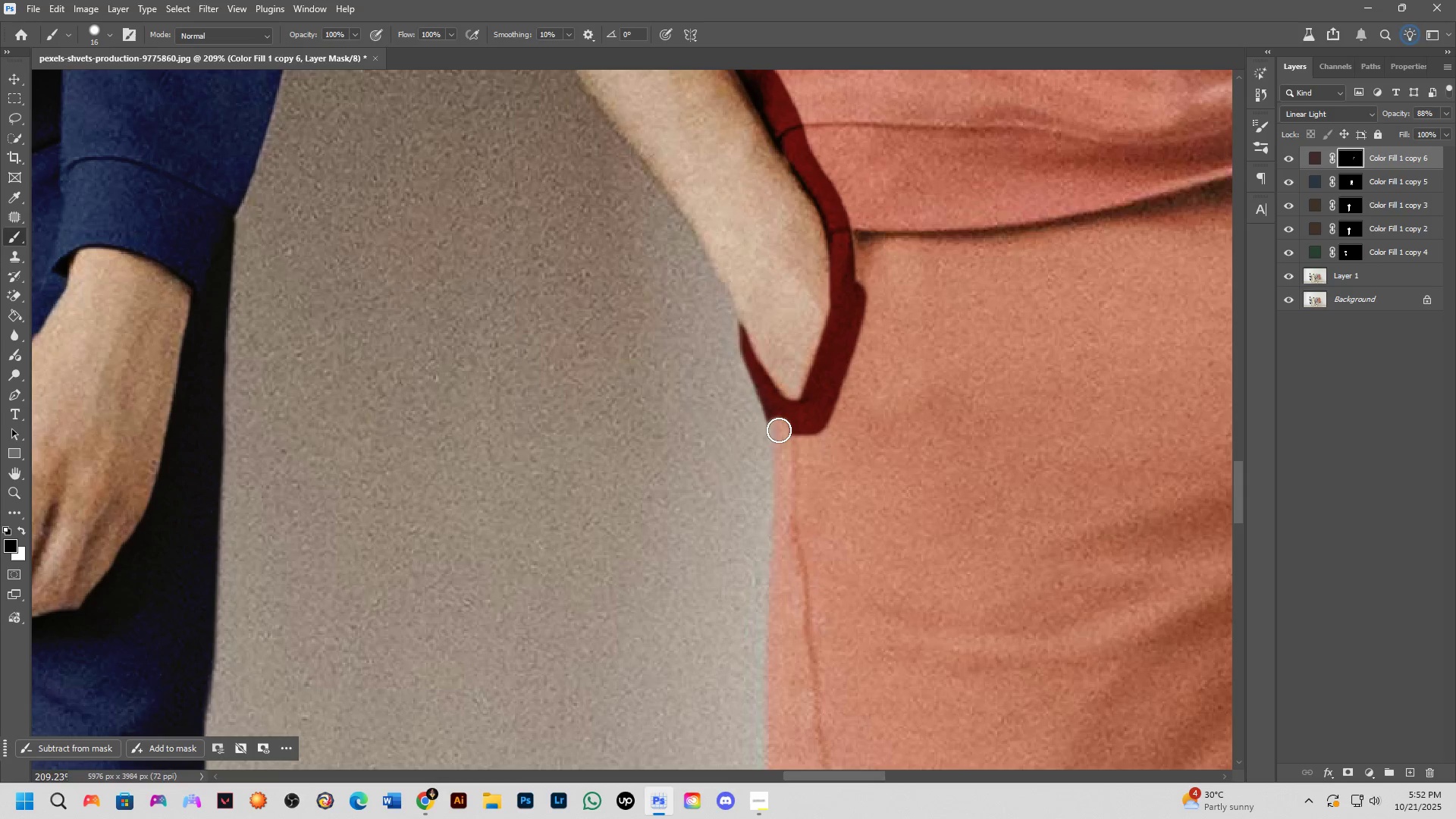 
key(Control+Z)
 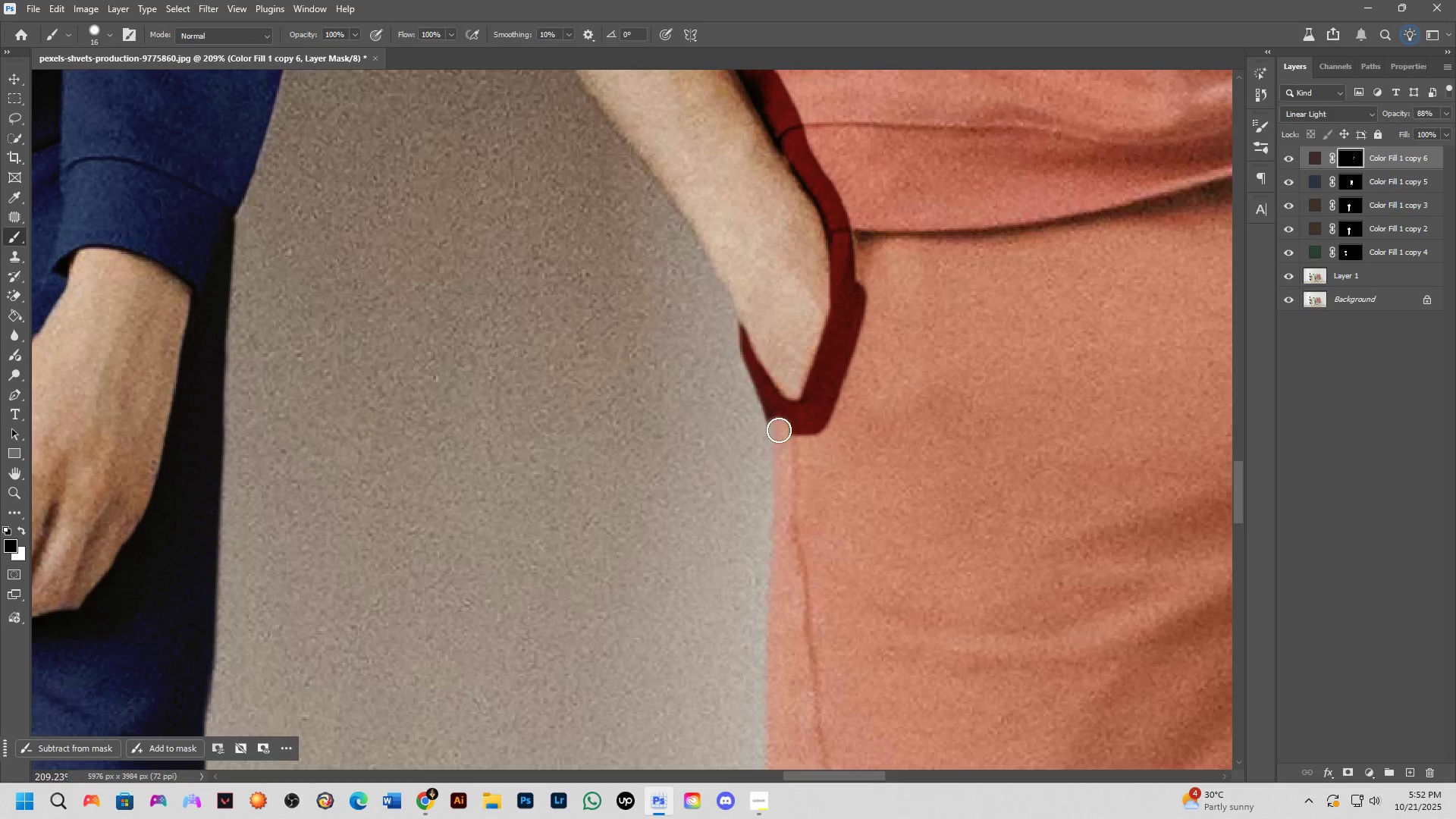 
key(X)
 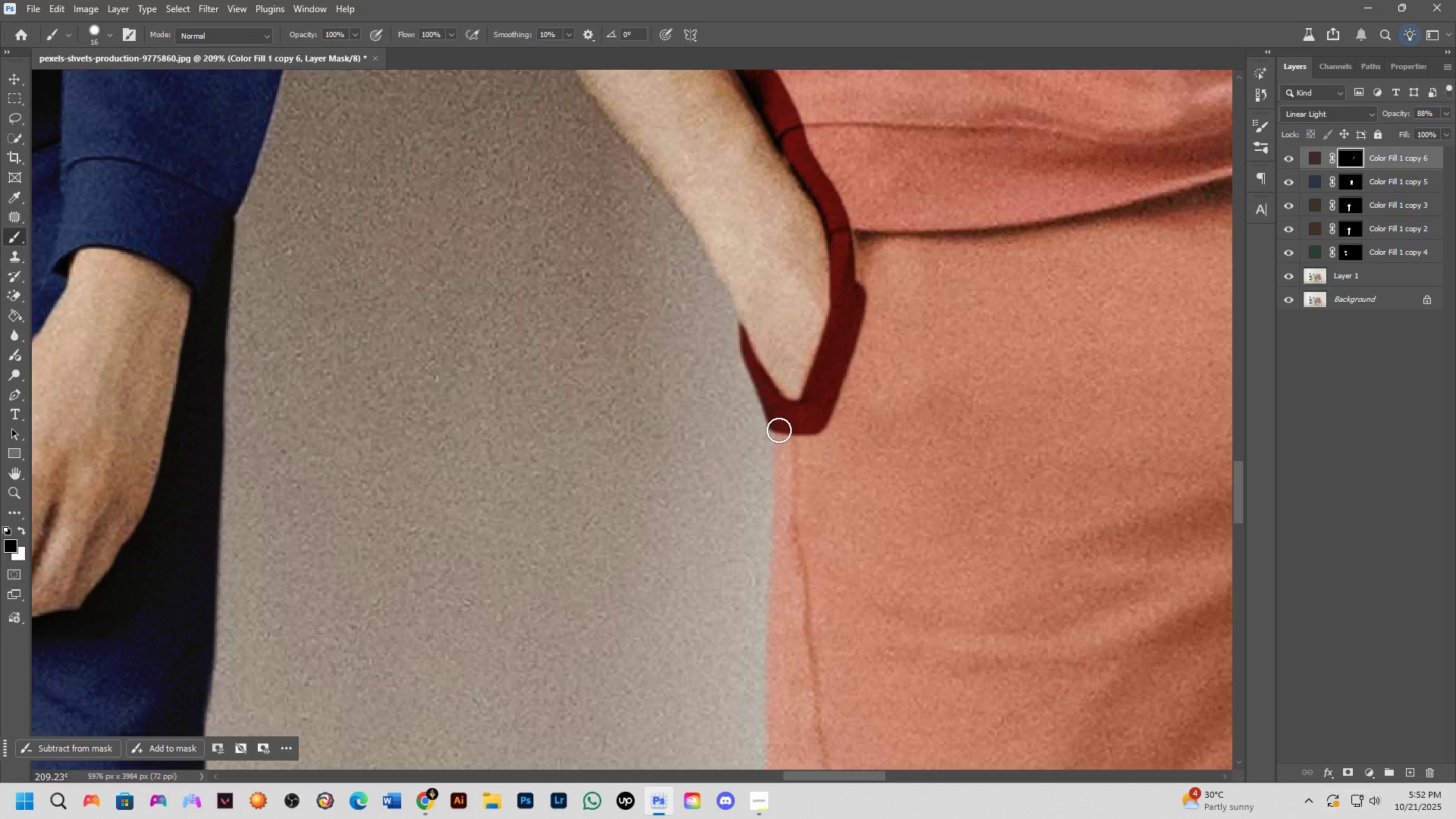 
left_click([779, 431])
 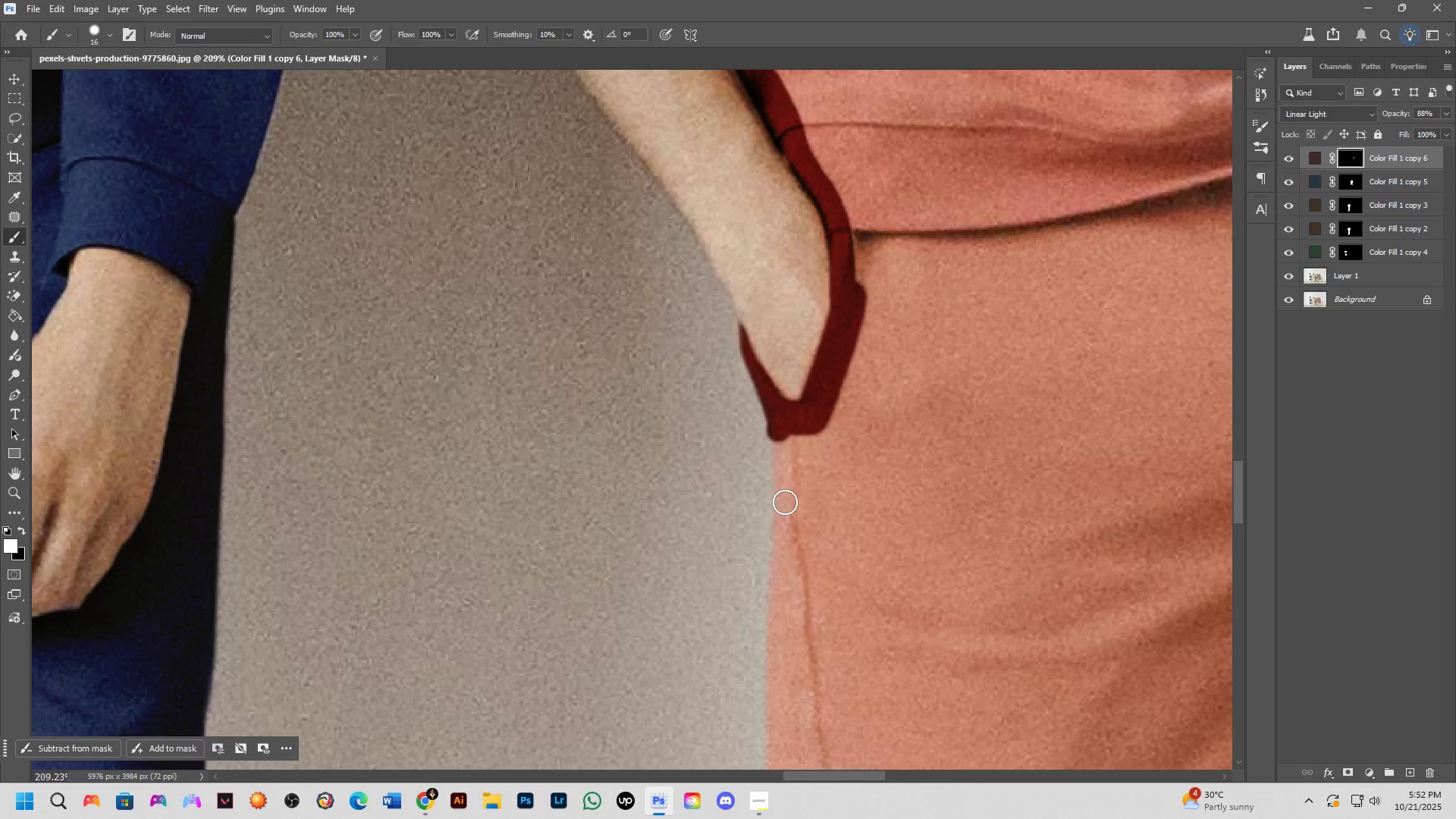 
hold_key(key=Space, duration=0.5)
 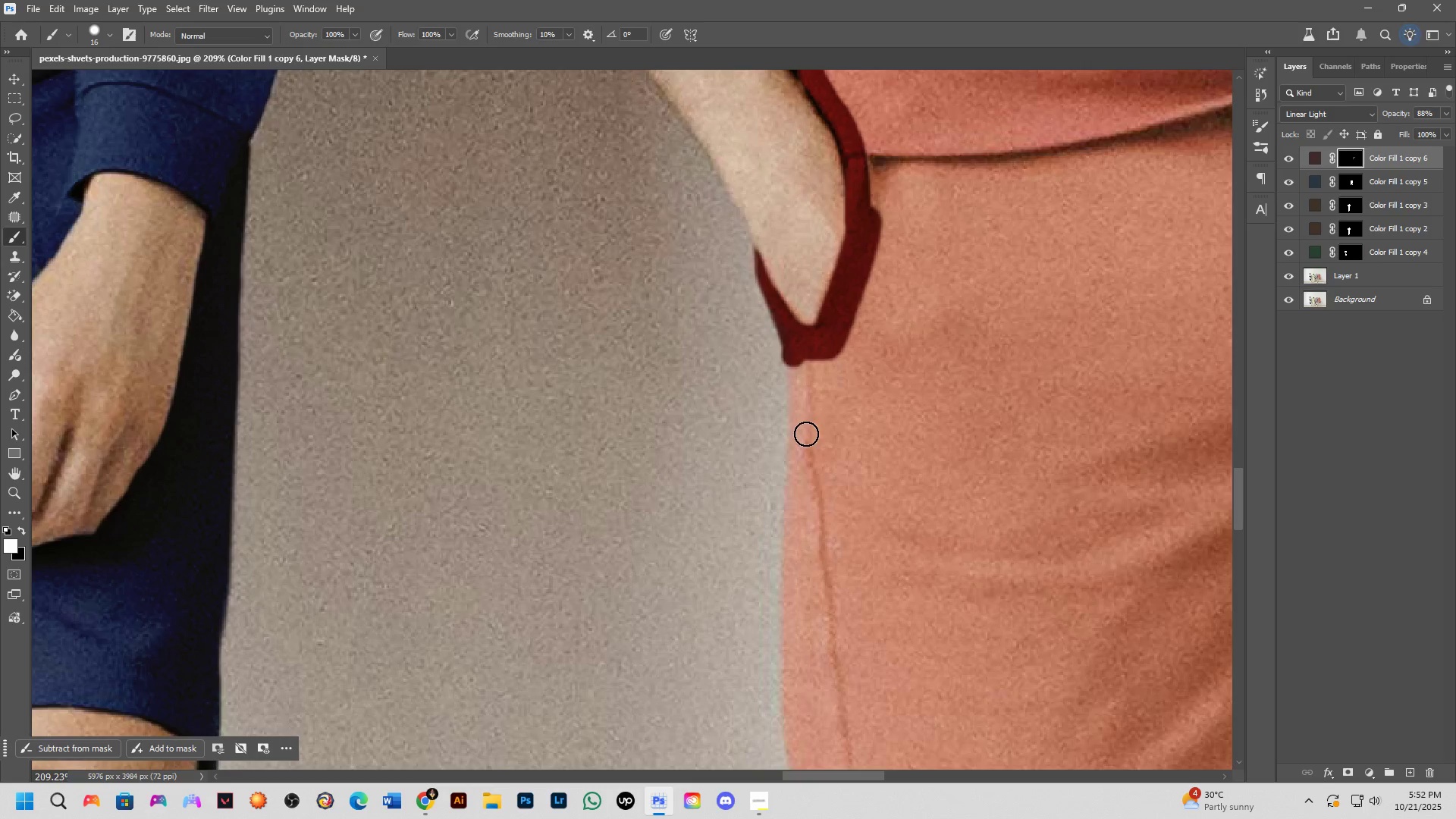 
hold_key(key=ShiftLeft, duration=0.7)
left_click([803, 425])
 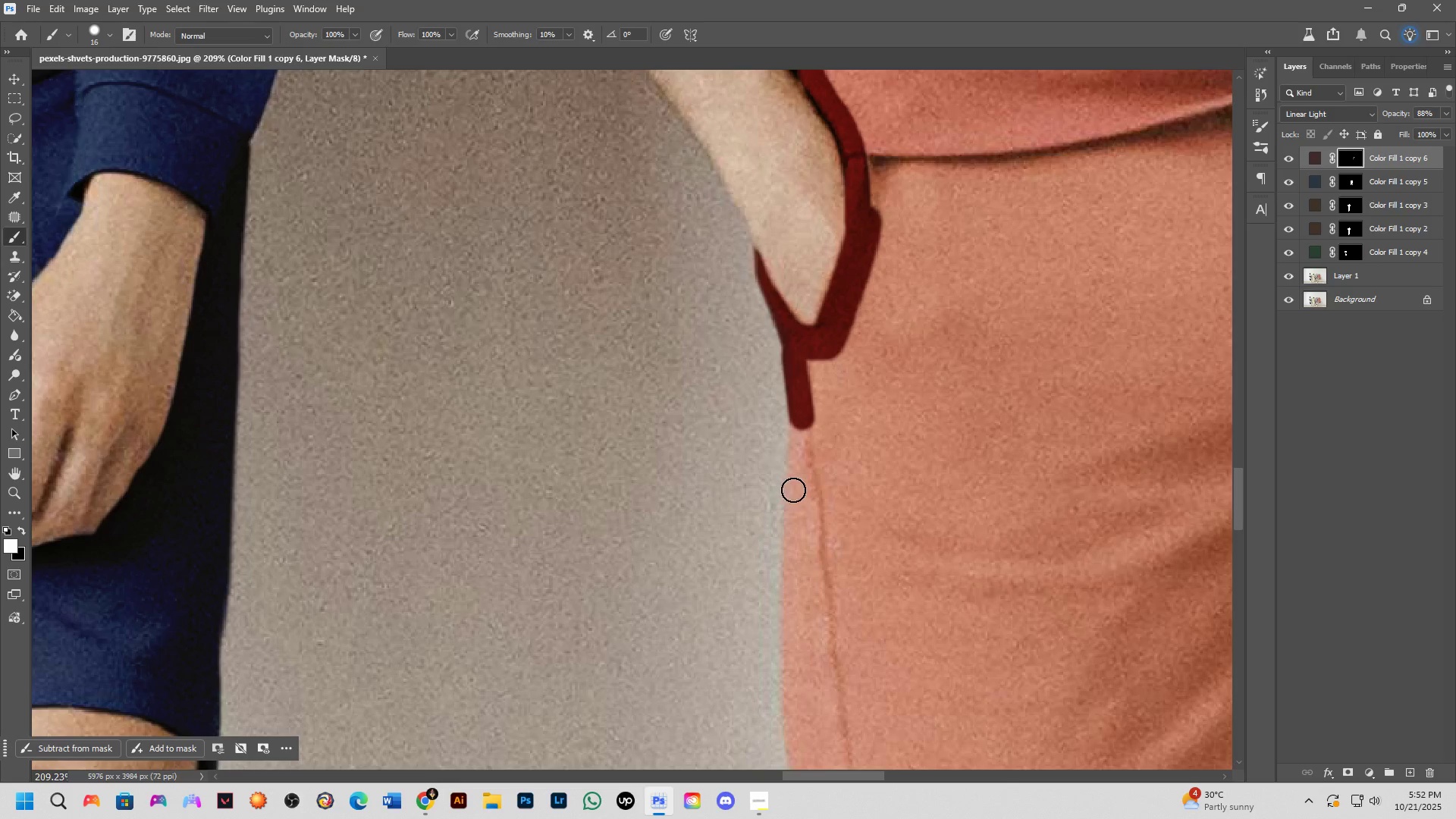 
hold_key(key=ShiftLeft, duration=1.53)
 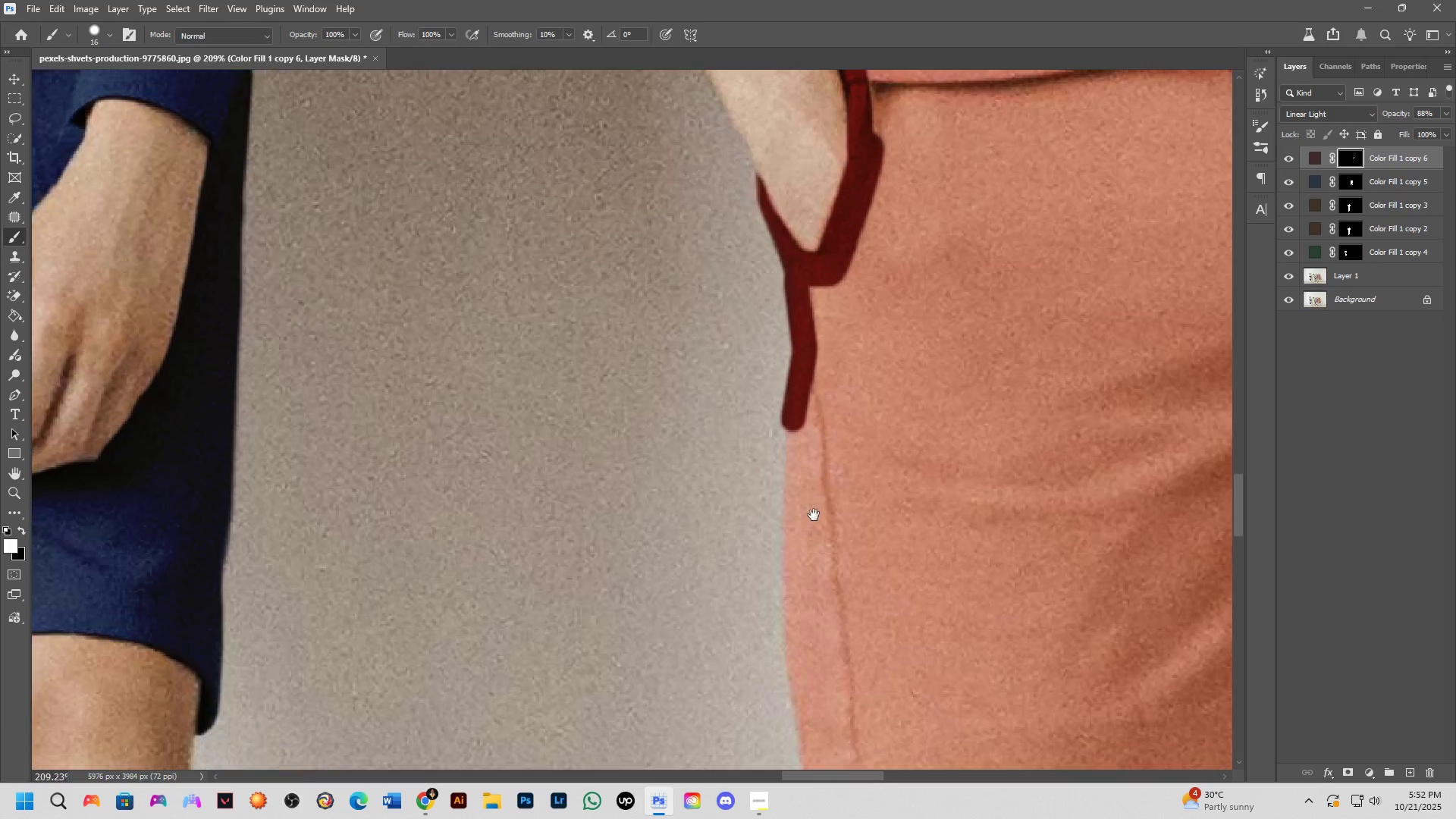 
key(Shift+ShiftLeft)
 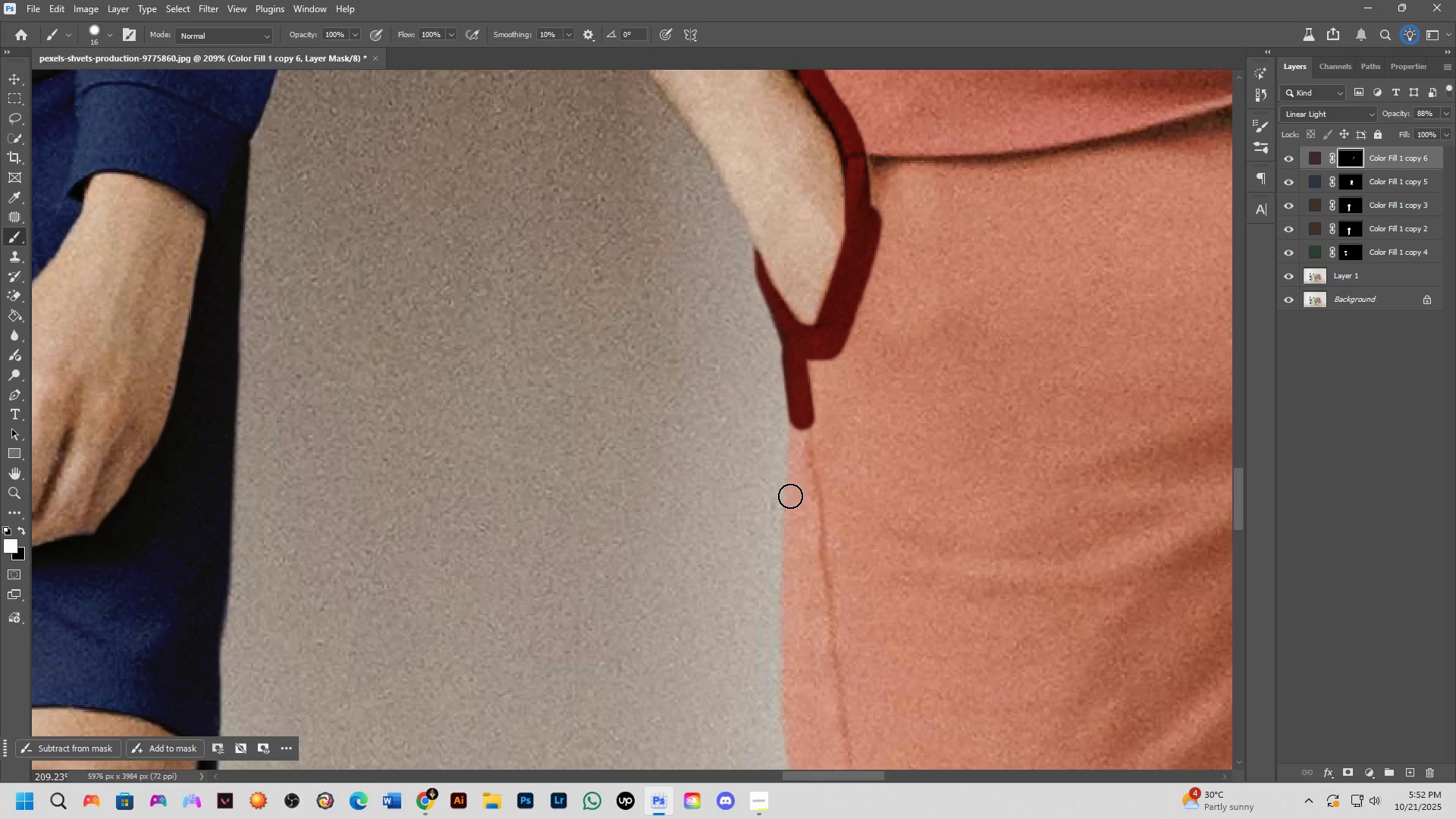 
key(Shift+ShiftLeft)
 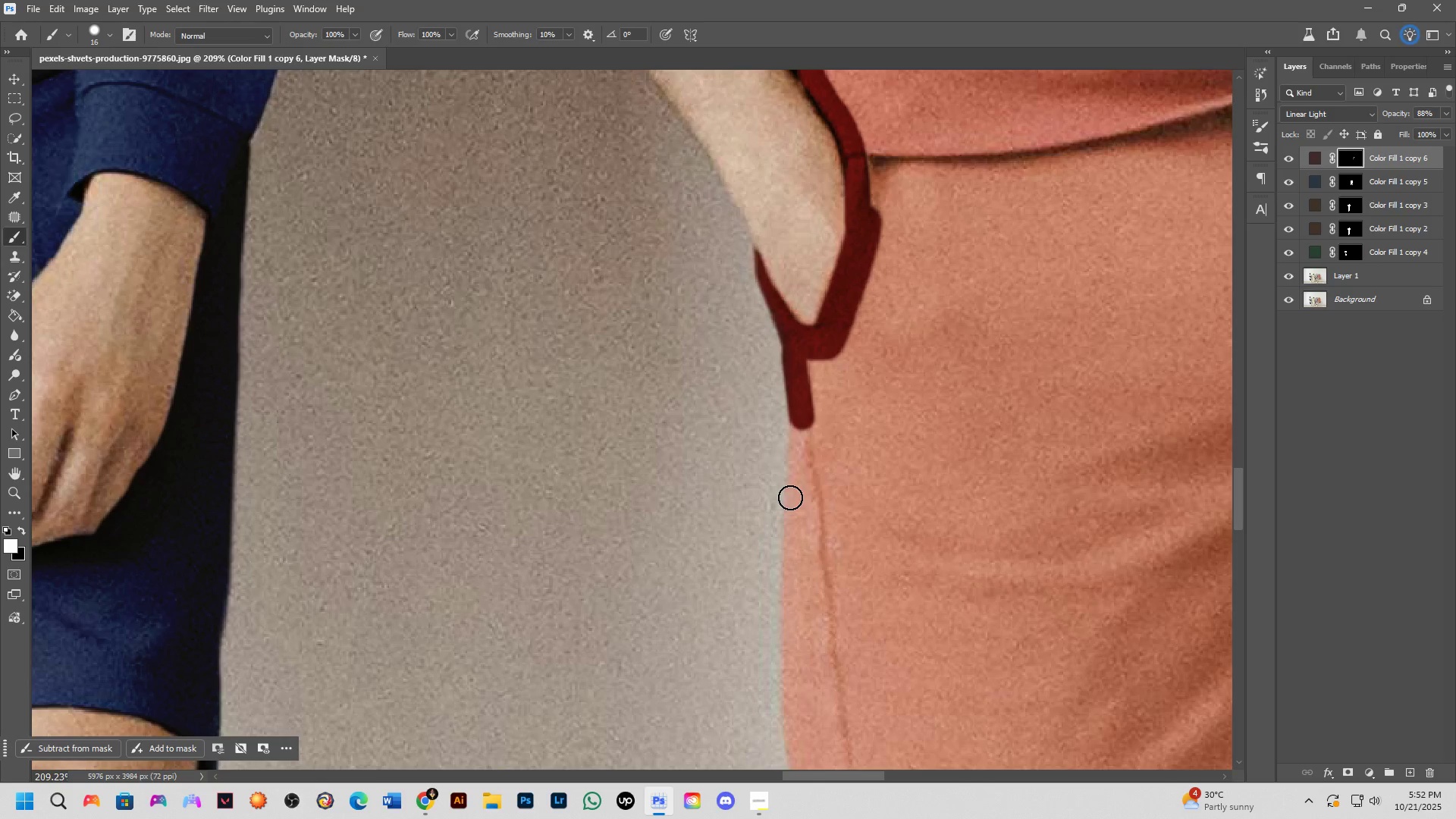 
key(Shift+ShiftLeft)
 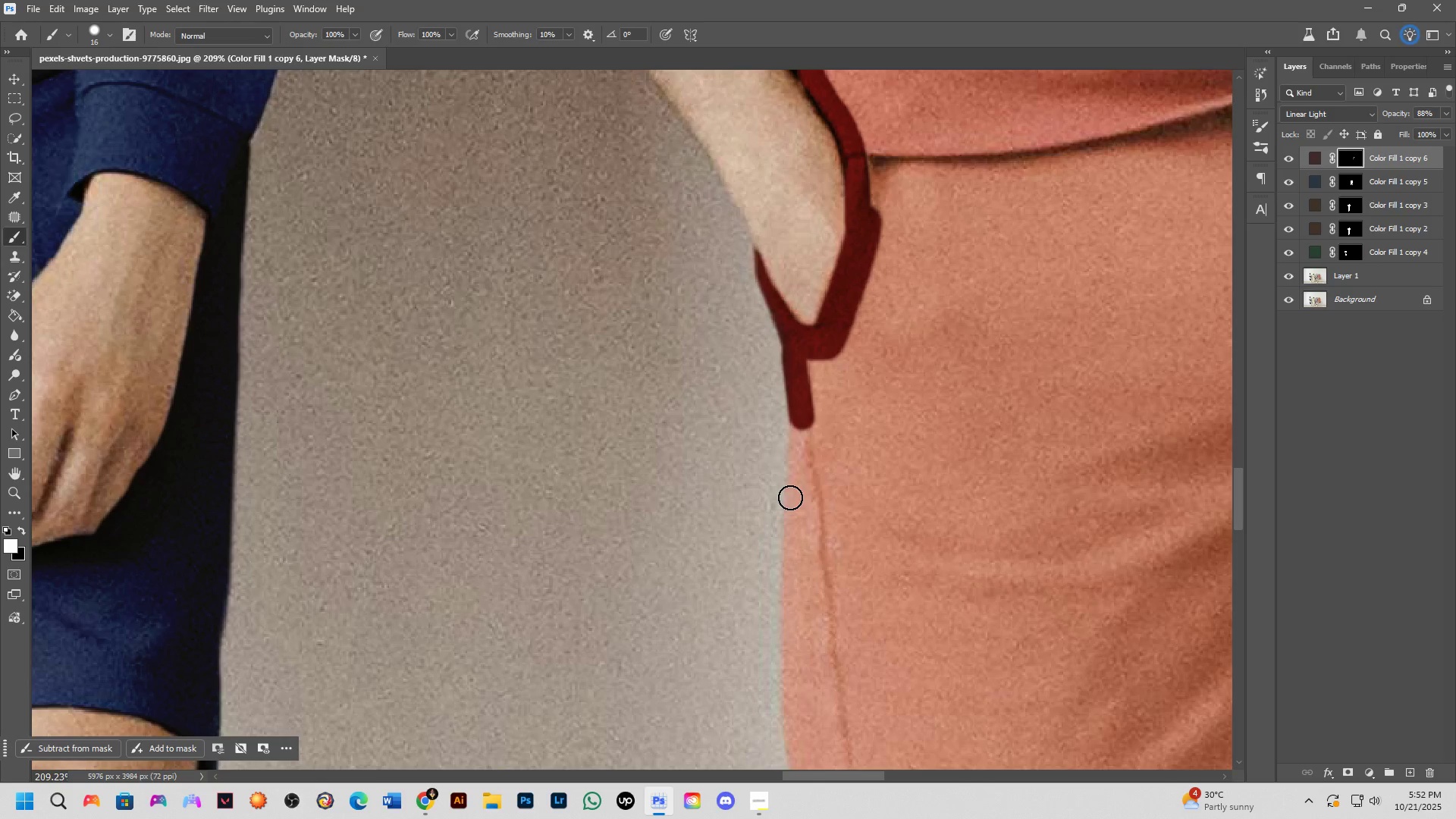 
key(Shift+ShiftLeft)
 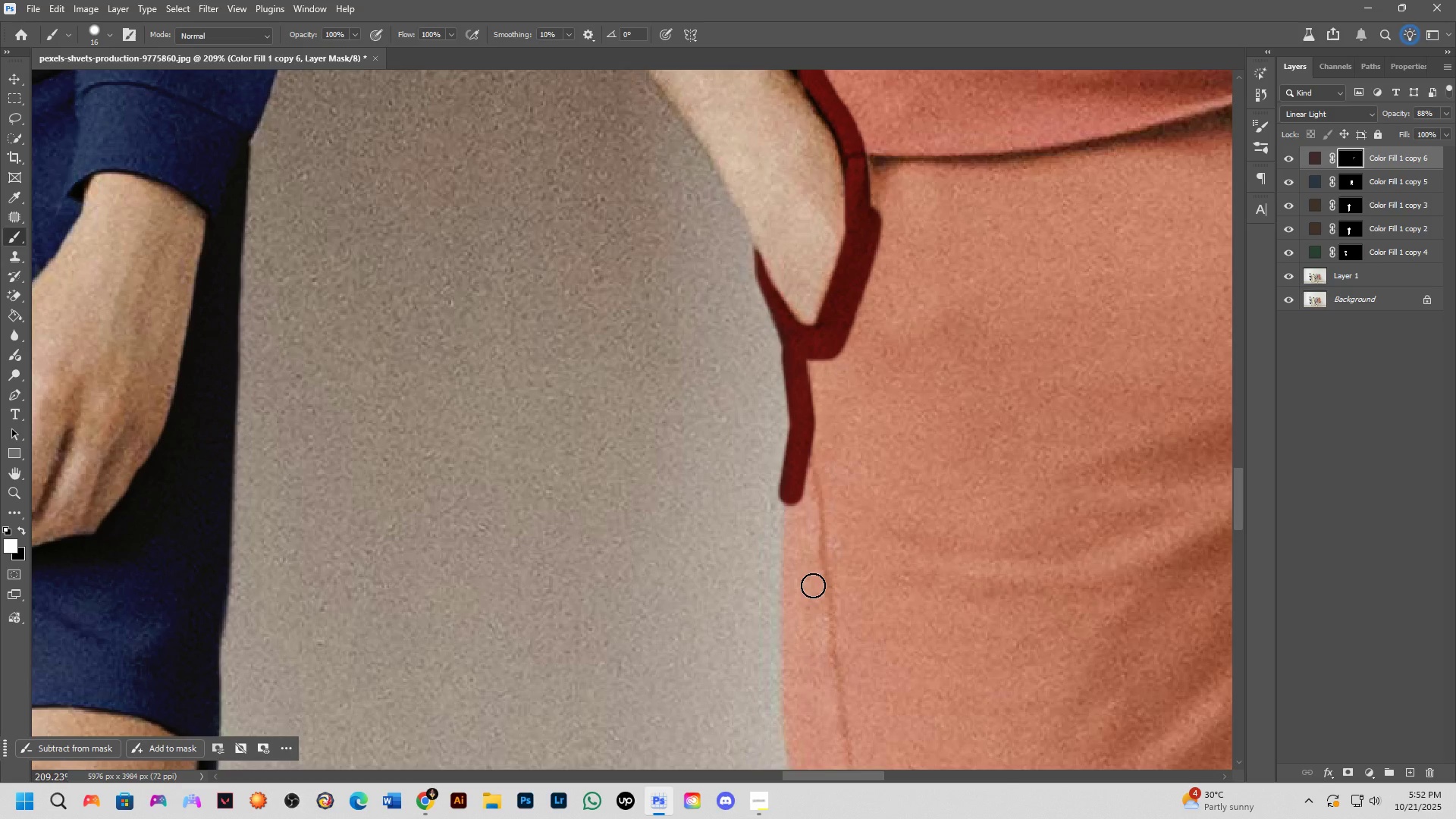 
hold_key(key=Space, duration=0.57)
 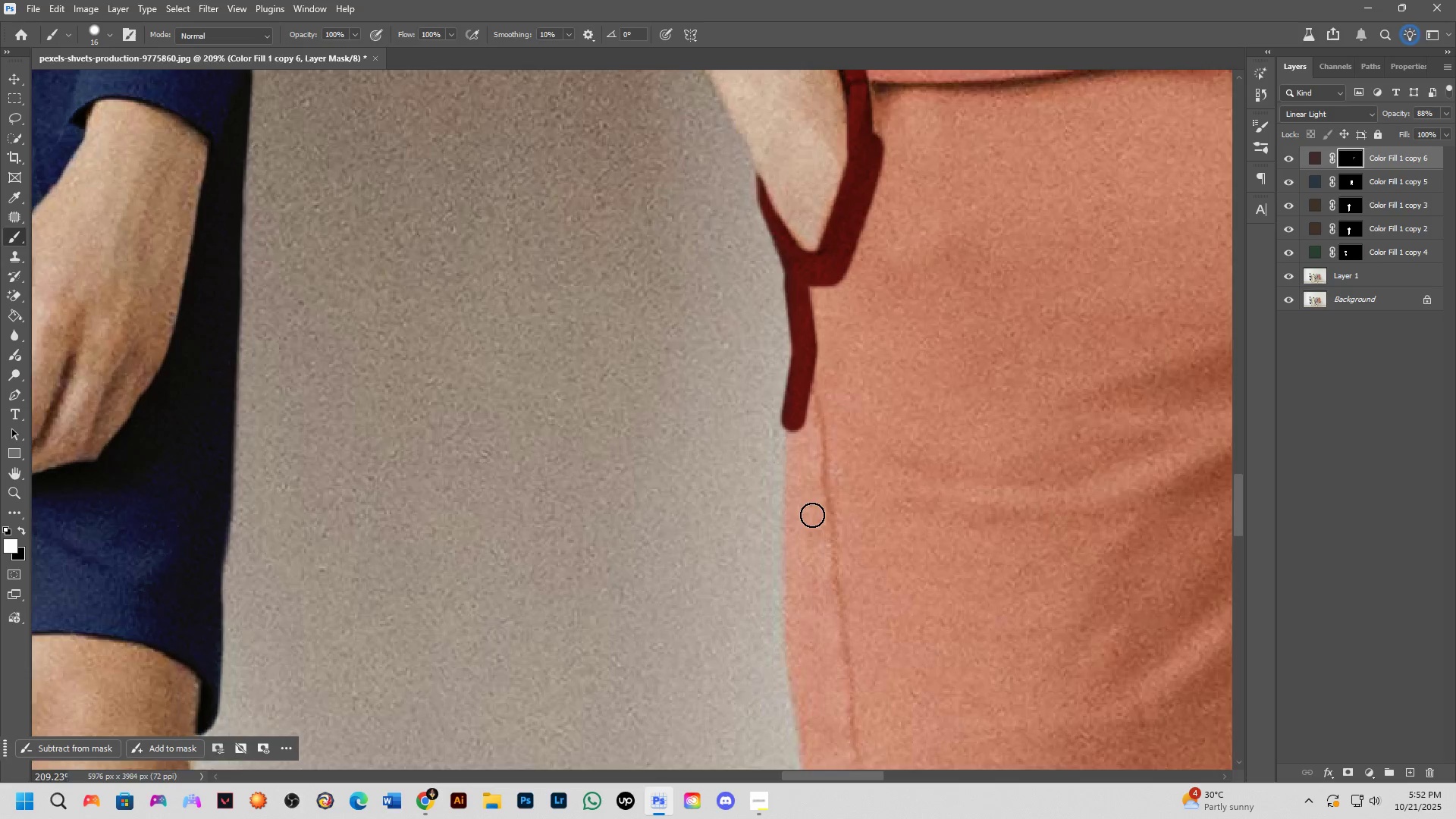 
scroll: coordinate [812, 515], scroll_direction: down, amount: 1.0
 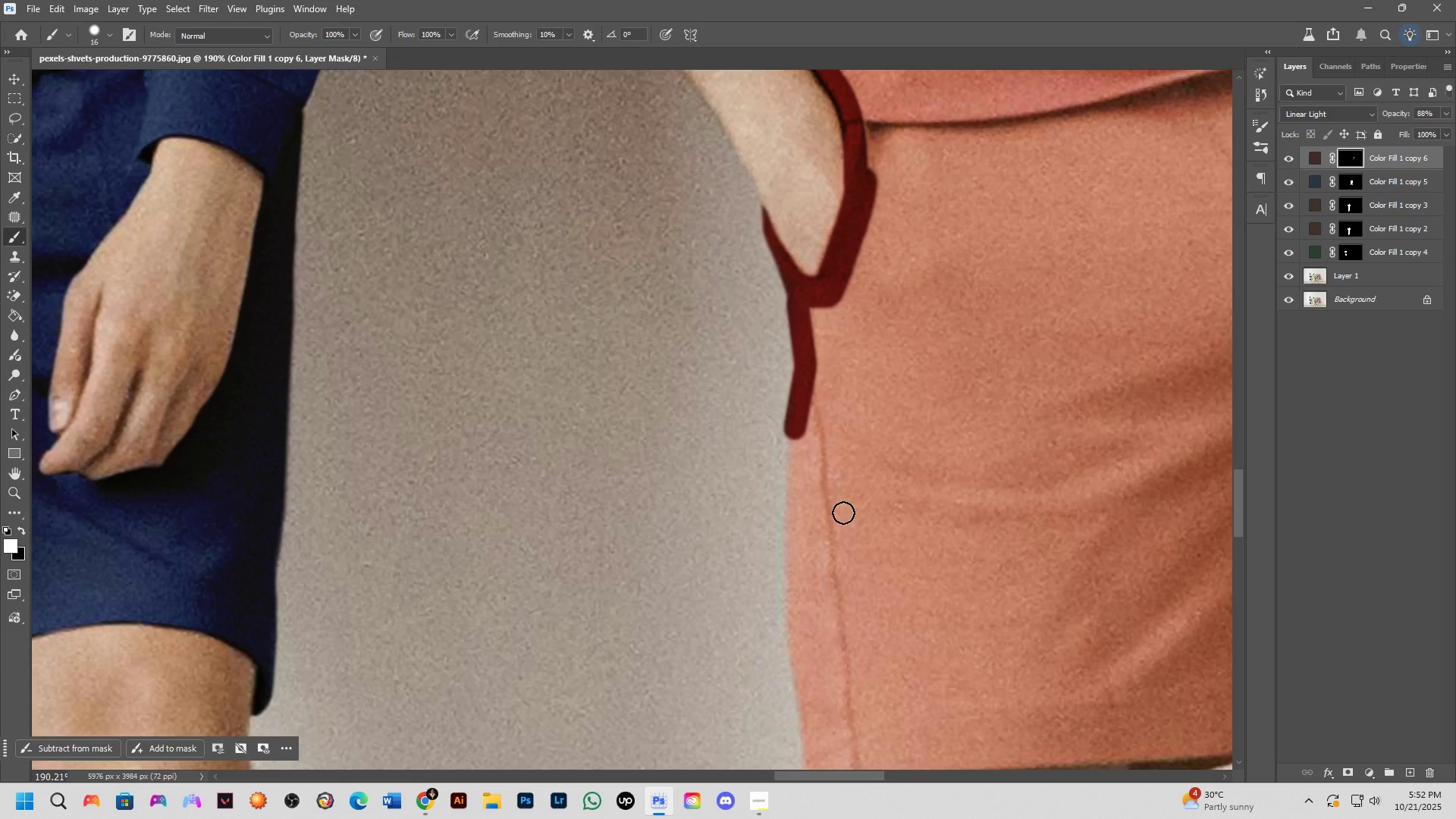 
wait(13.99)
 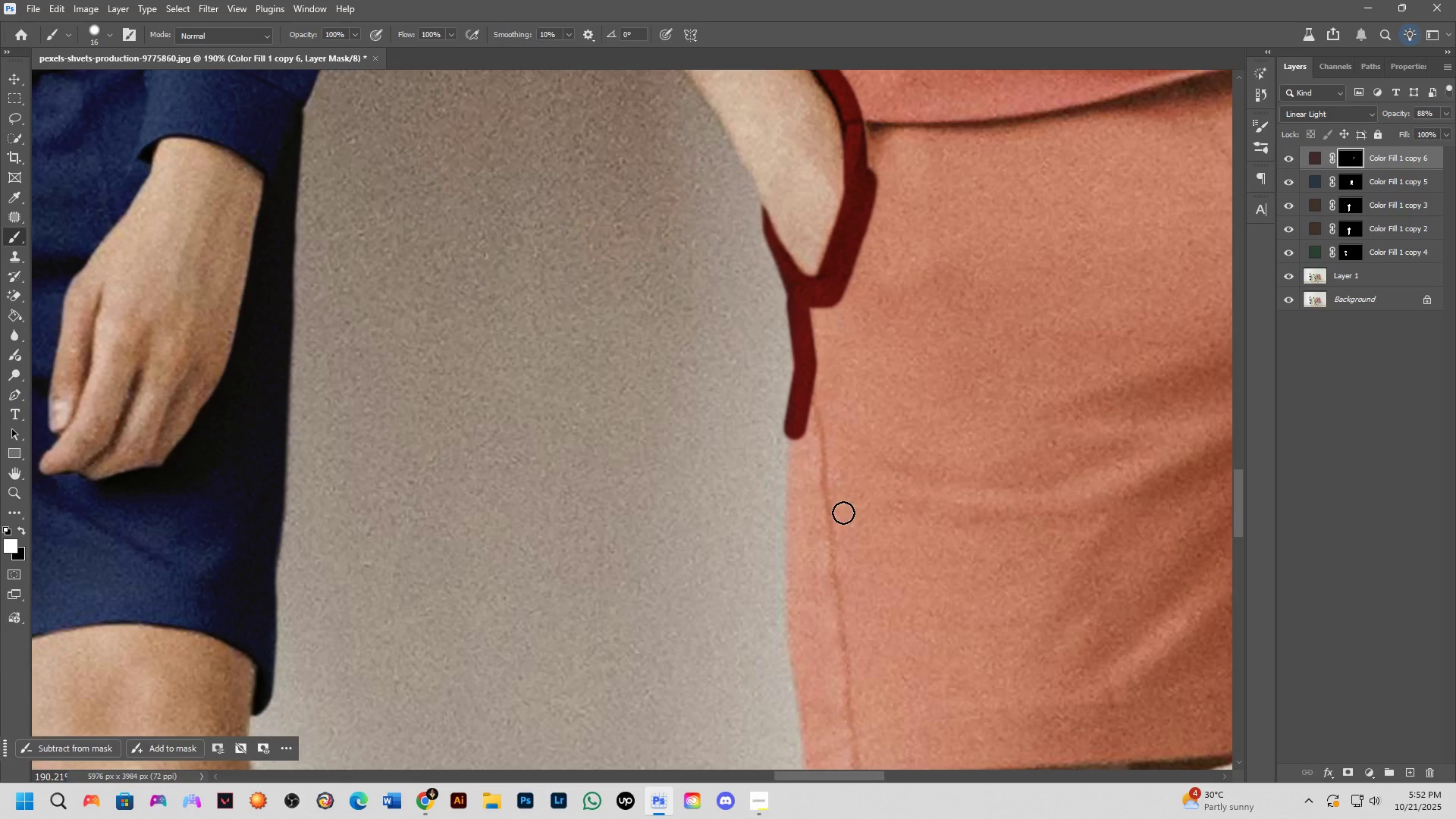 
hold_key(key=ShiftLeft, duration=0.75)
left_click([792, 582])
 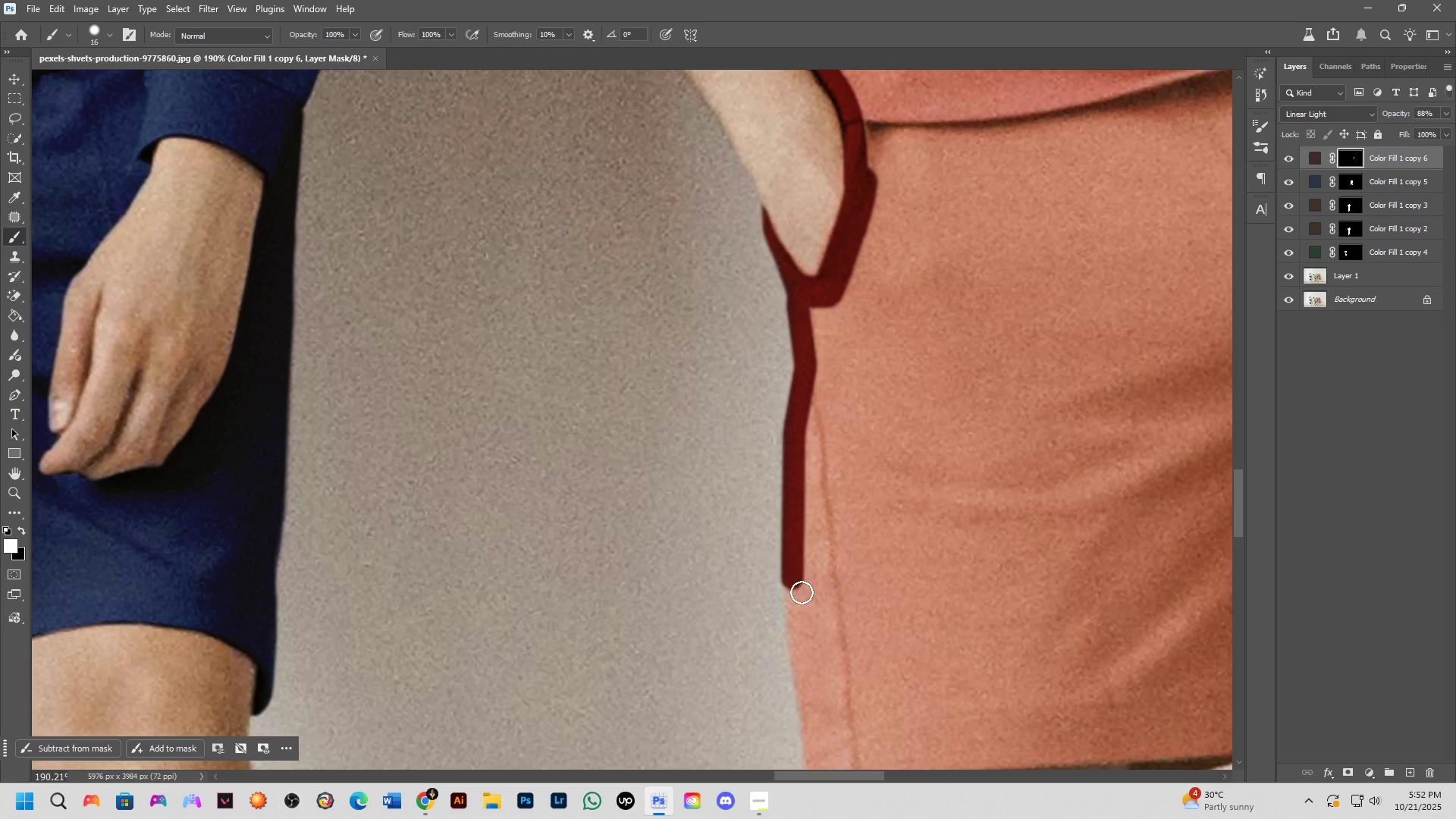 
hold_key(key=Space, duration=0.73)
 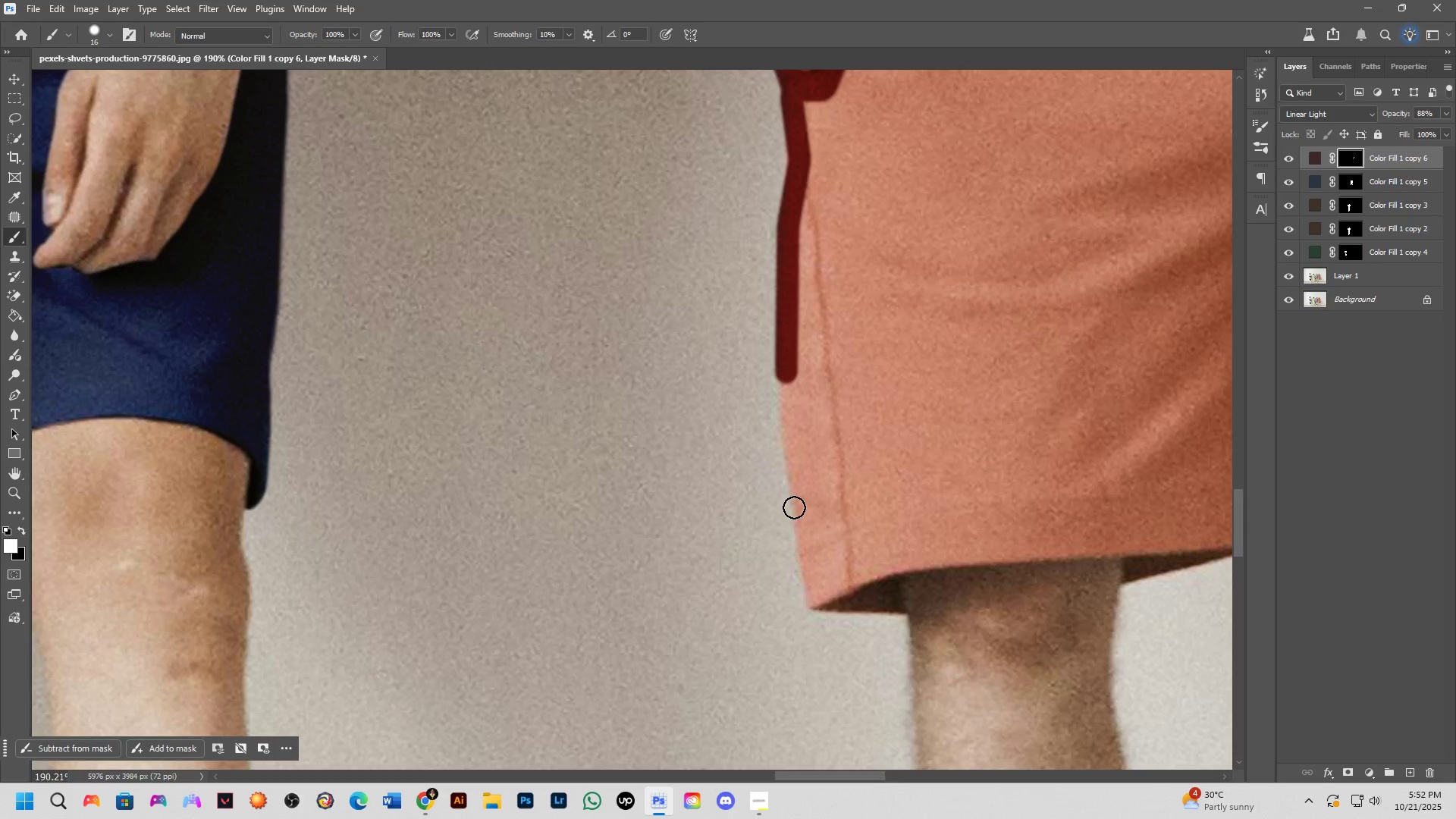 
hold_key(key=ShiftLeft, duration=0.79)
left_click([801, 513])
 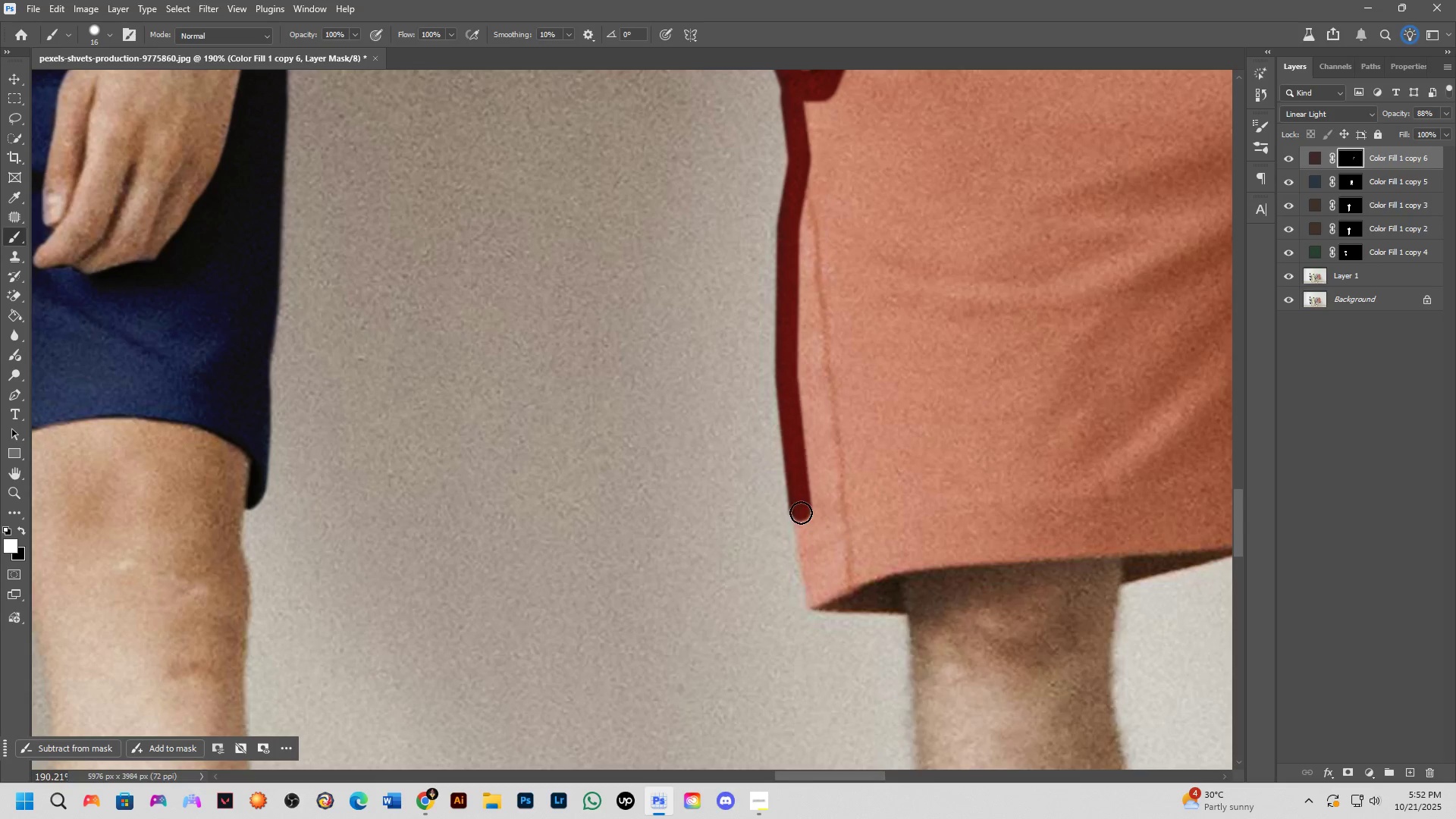 
hold_key(key=Space, duration=0.49)
 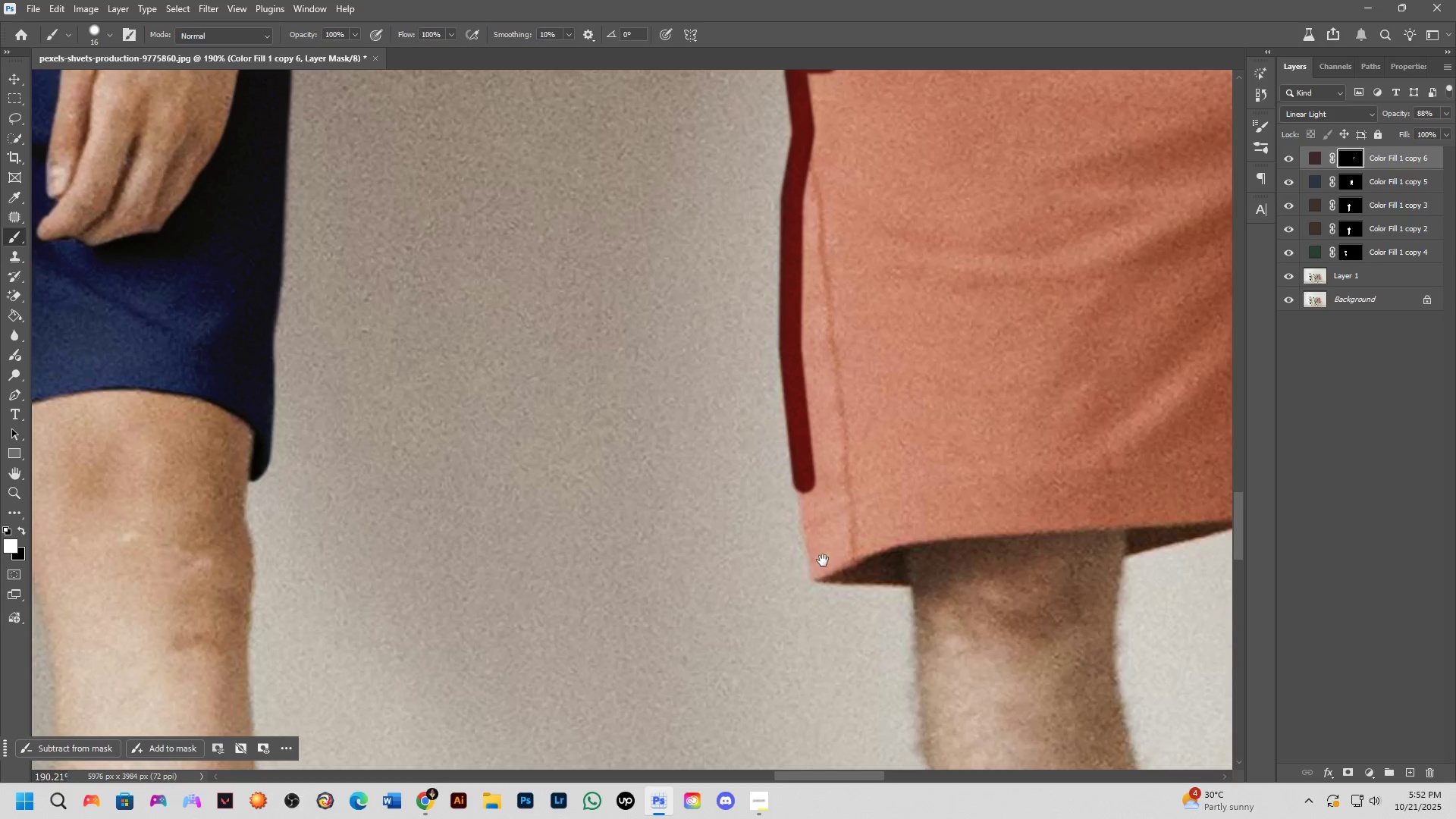 
hold_key(key=ShiftLeft, duration=0.83)
left_click([821, 573])
 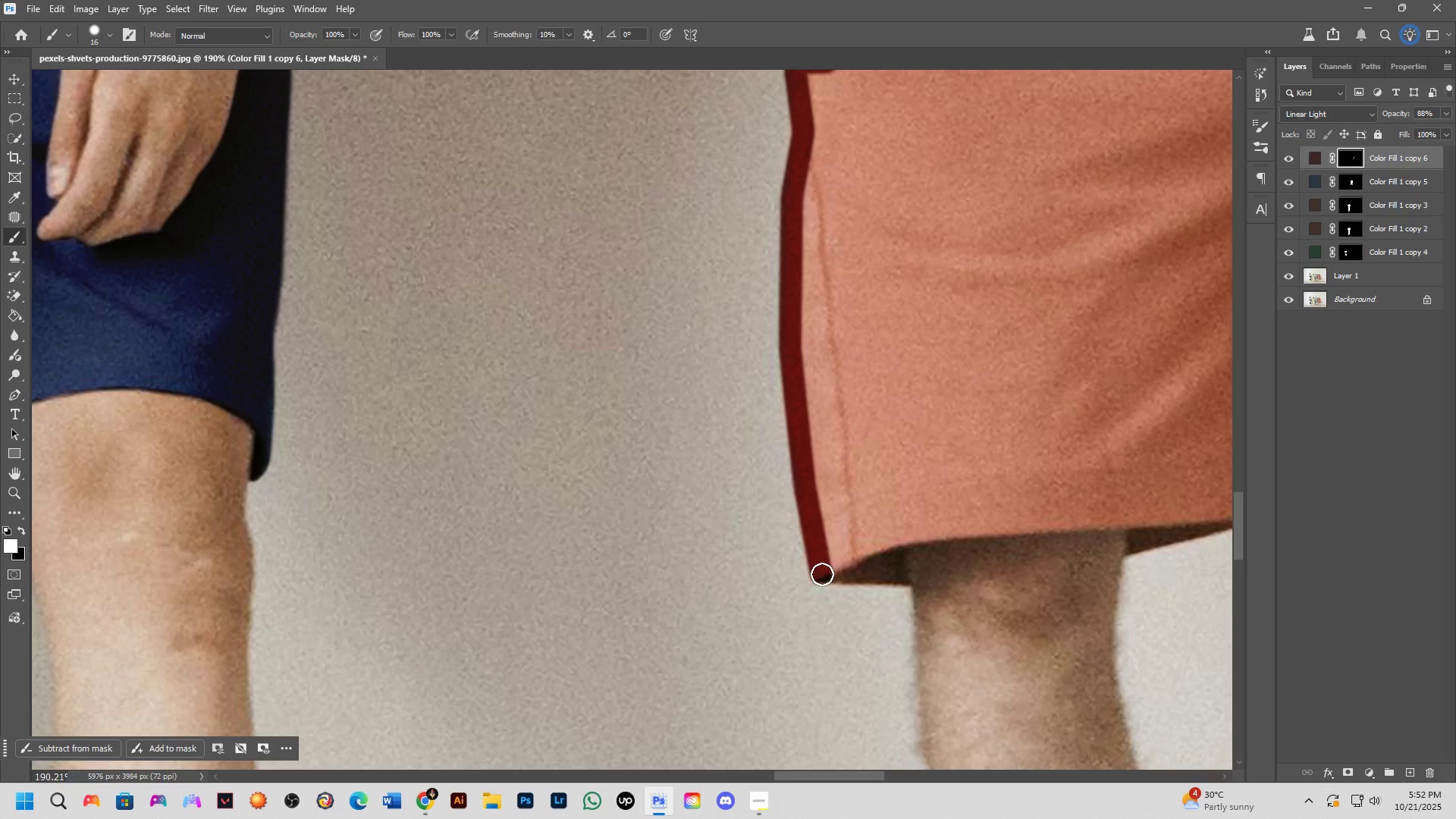 
hold_key(key=ShiftLeft, duration=0.62)
left_click([904, 578])
 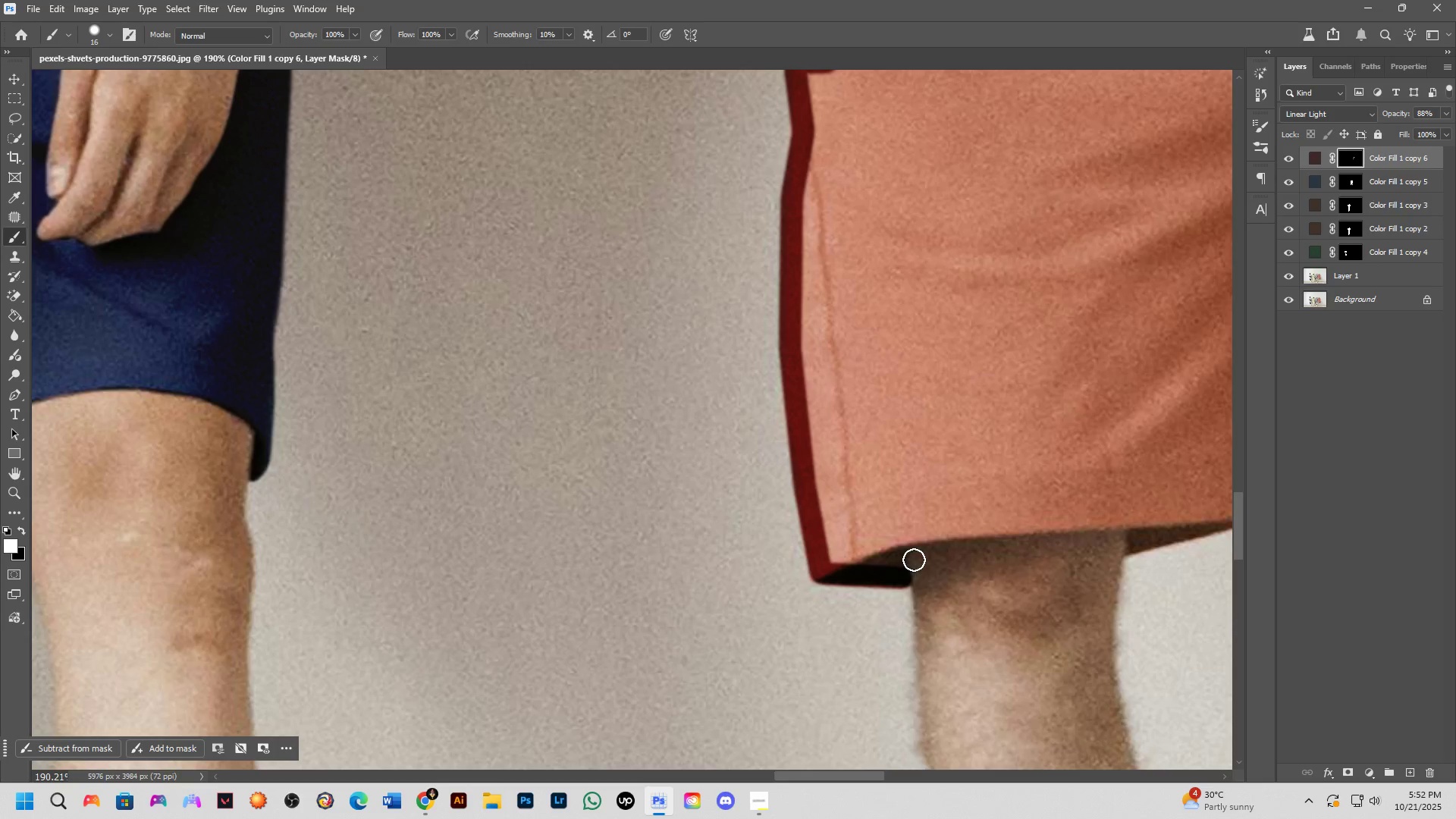 
scroll: coordinate [897, 585], scroll_direction: up, amount: 4.0
 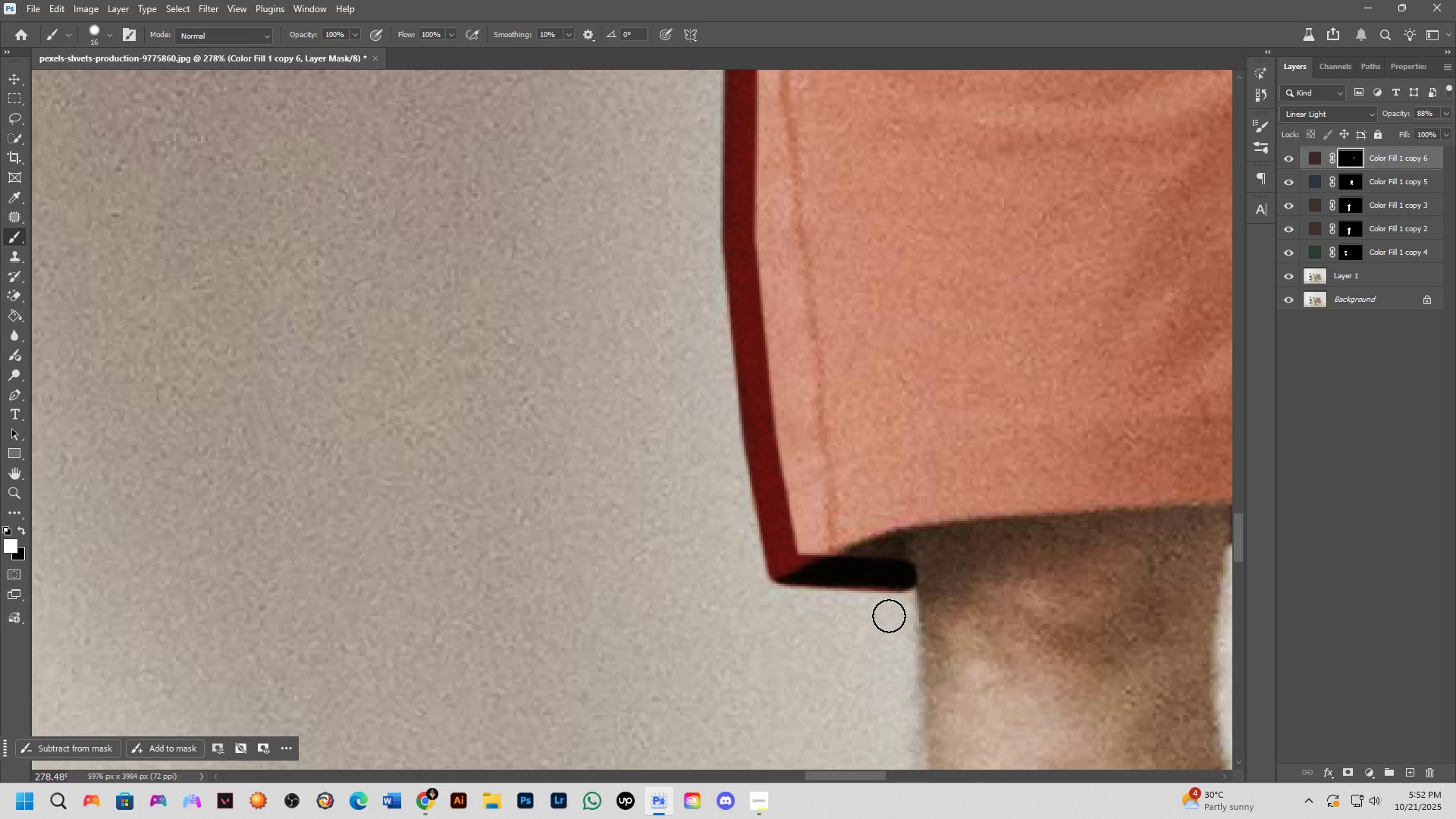 
hold_key(key=Space, duration=0.58)
 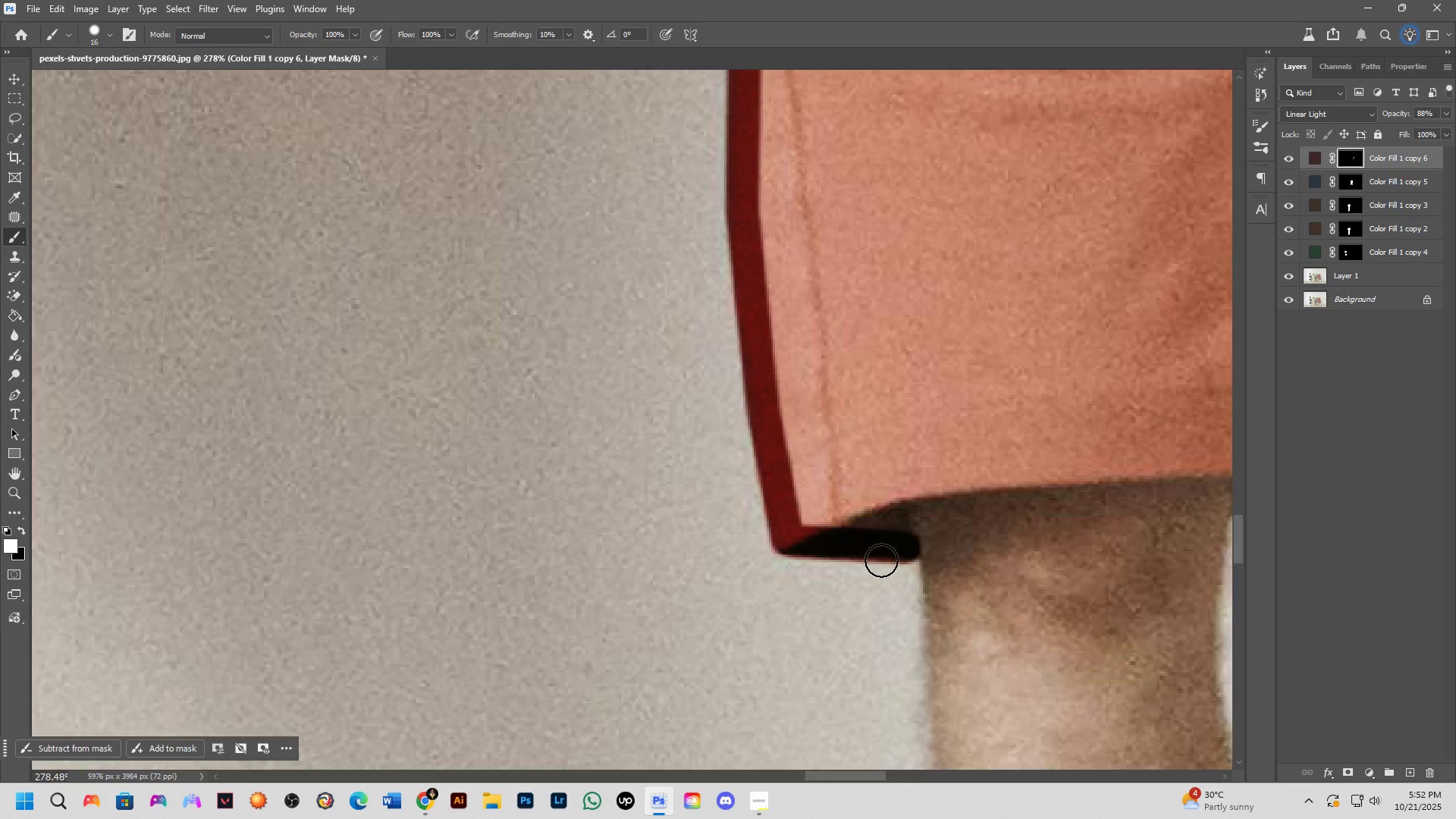 
scroll: coordinate [871, 550], scroll_direction: up, amount: 4.0
 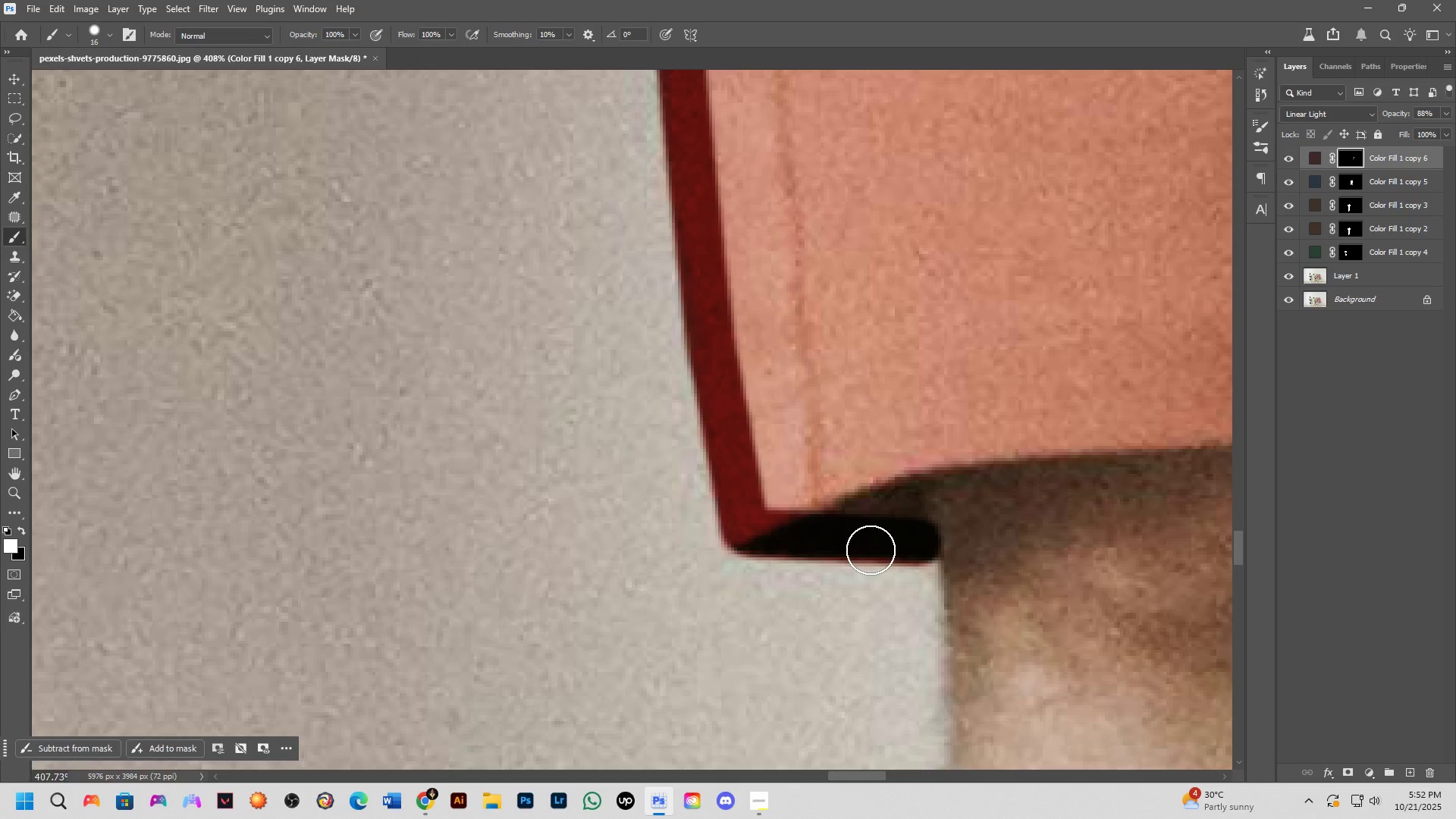 
type(cbZ)
 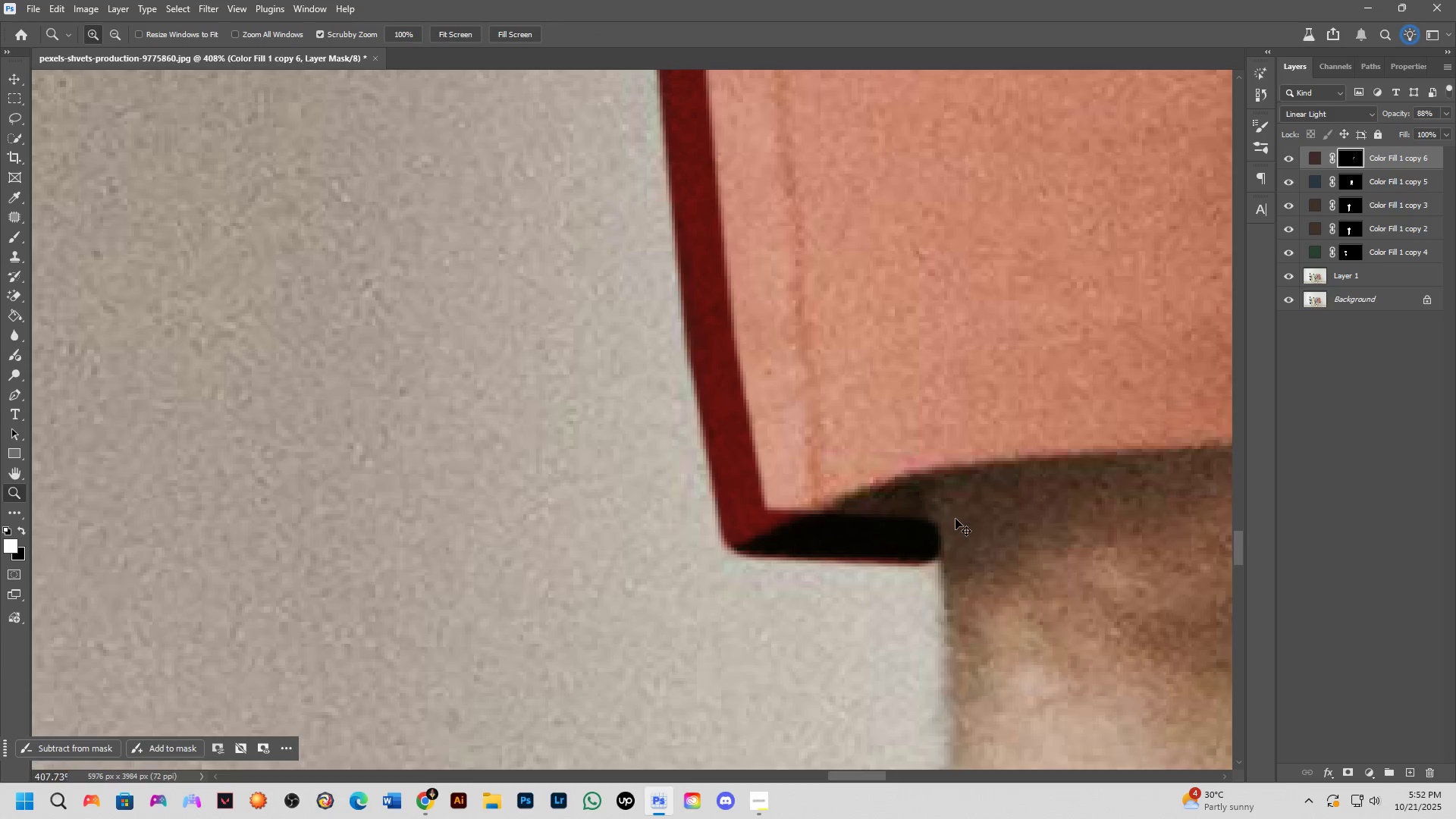 
key(Control+ControlLeft)
 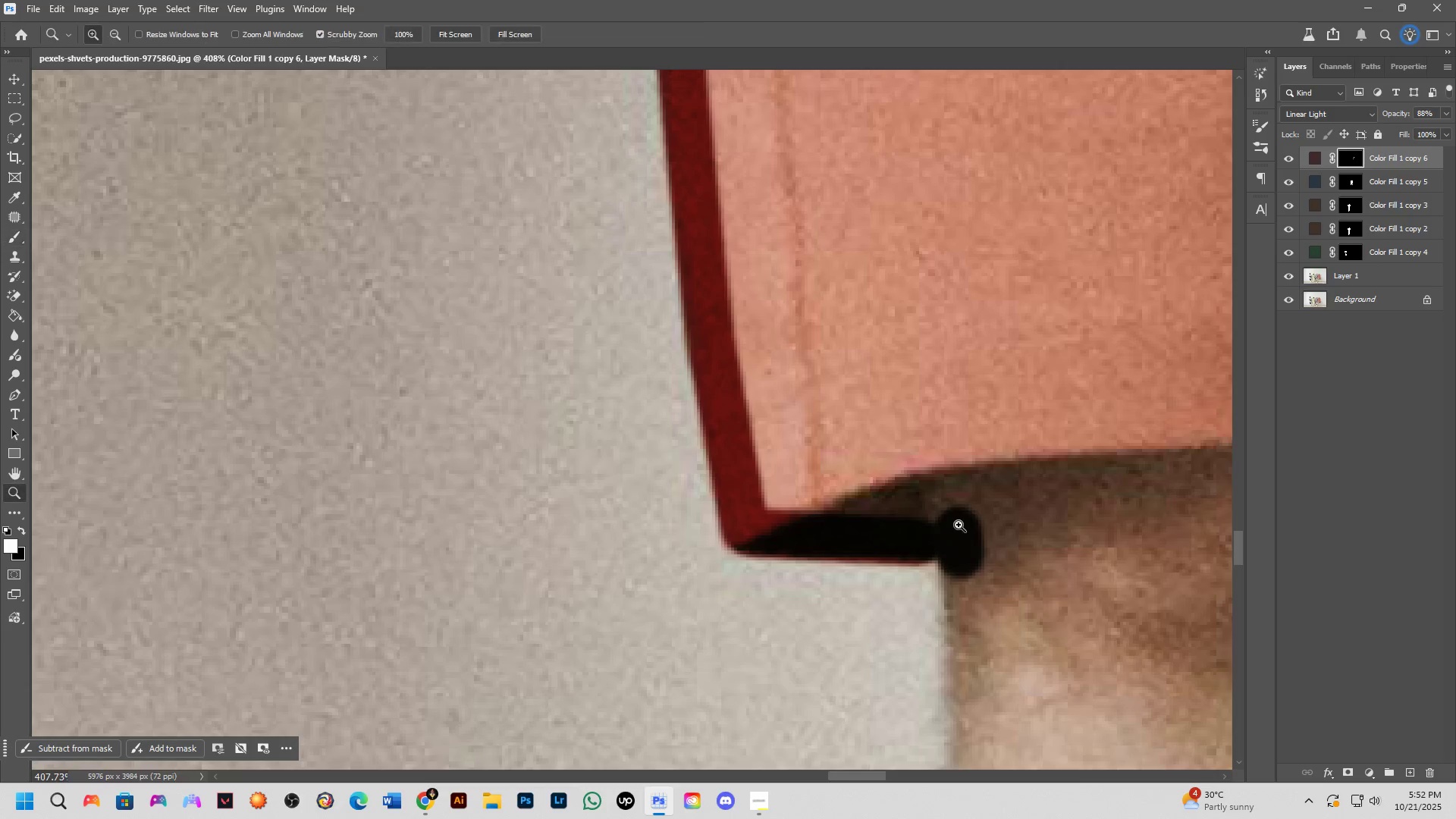 
key(Control+Z)
 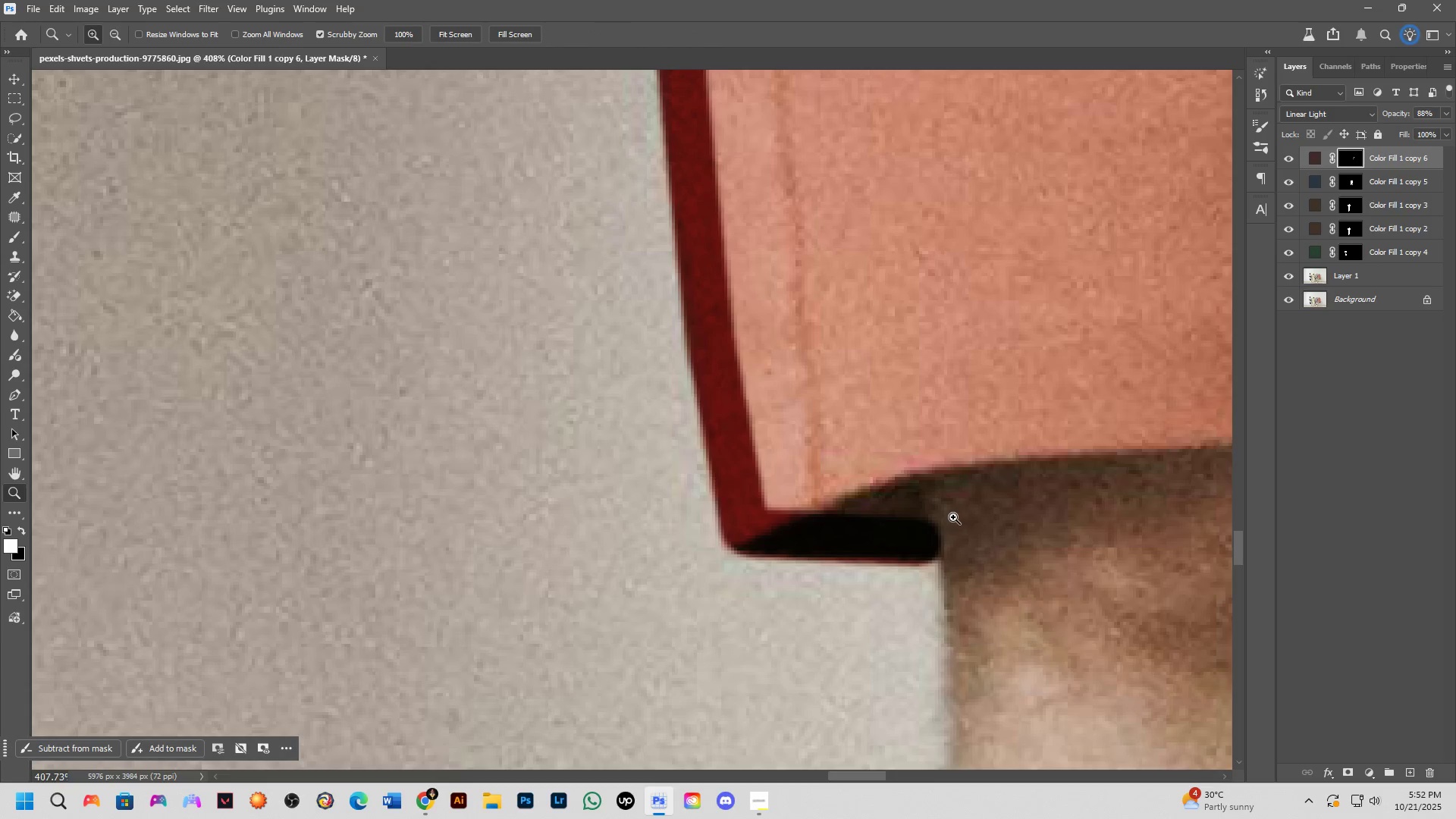 
type(vb)
 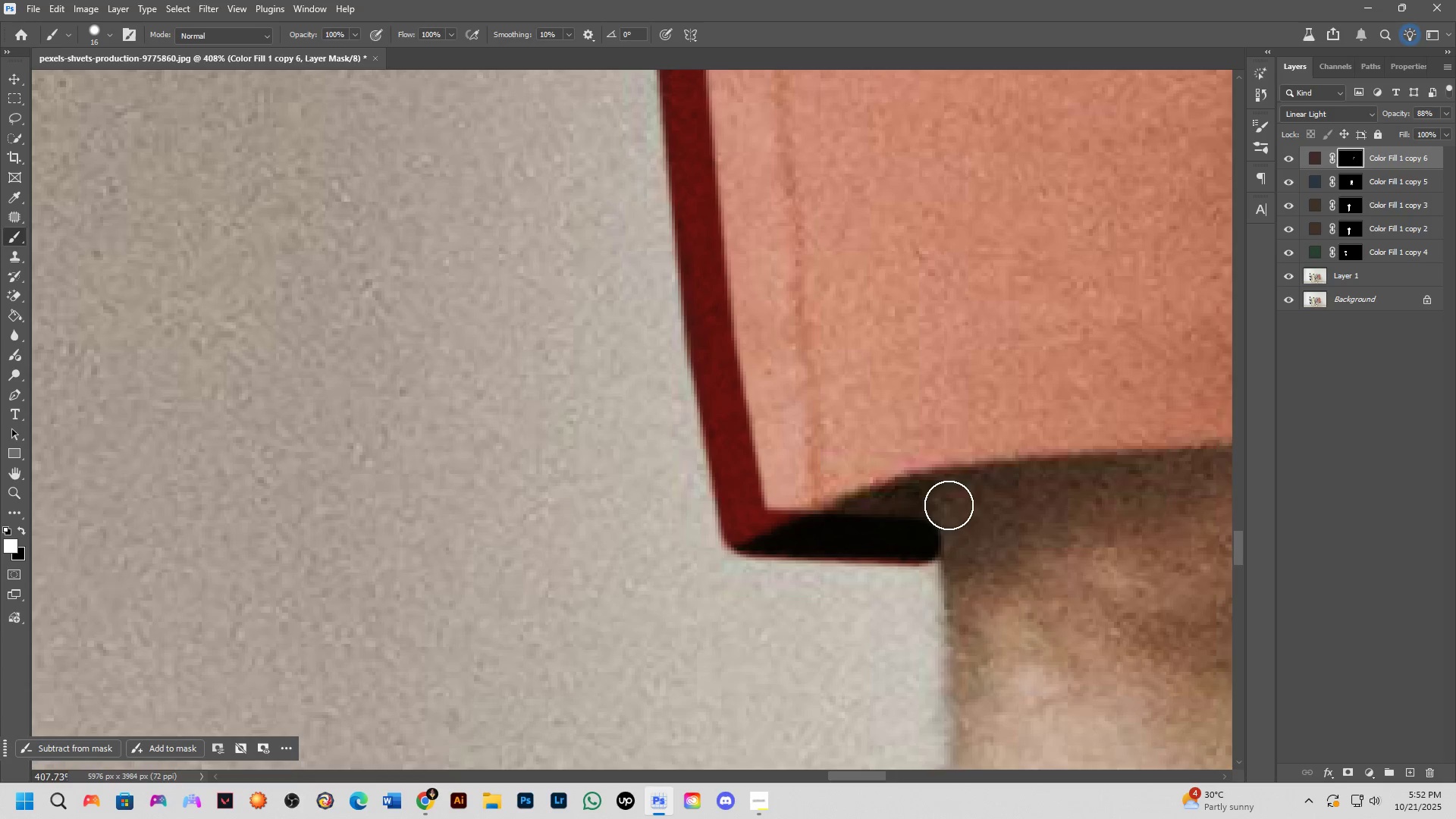 
key(Control+ControlLeft)
 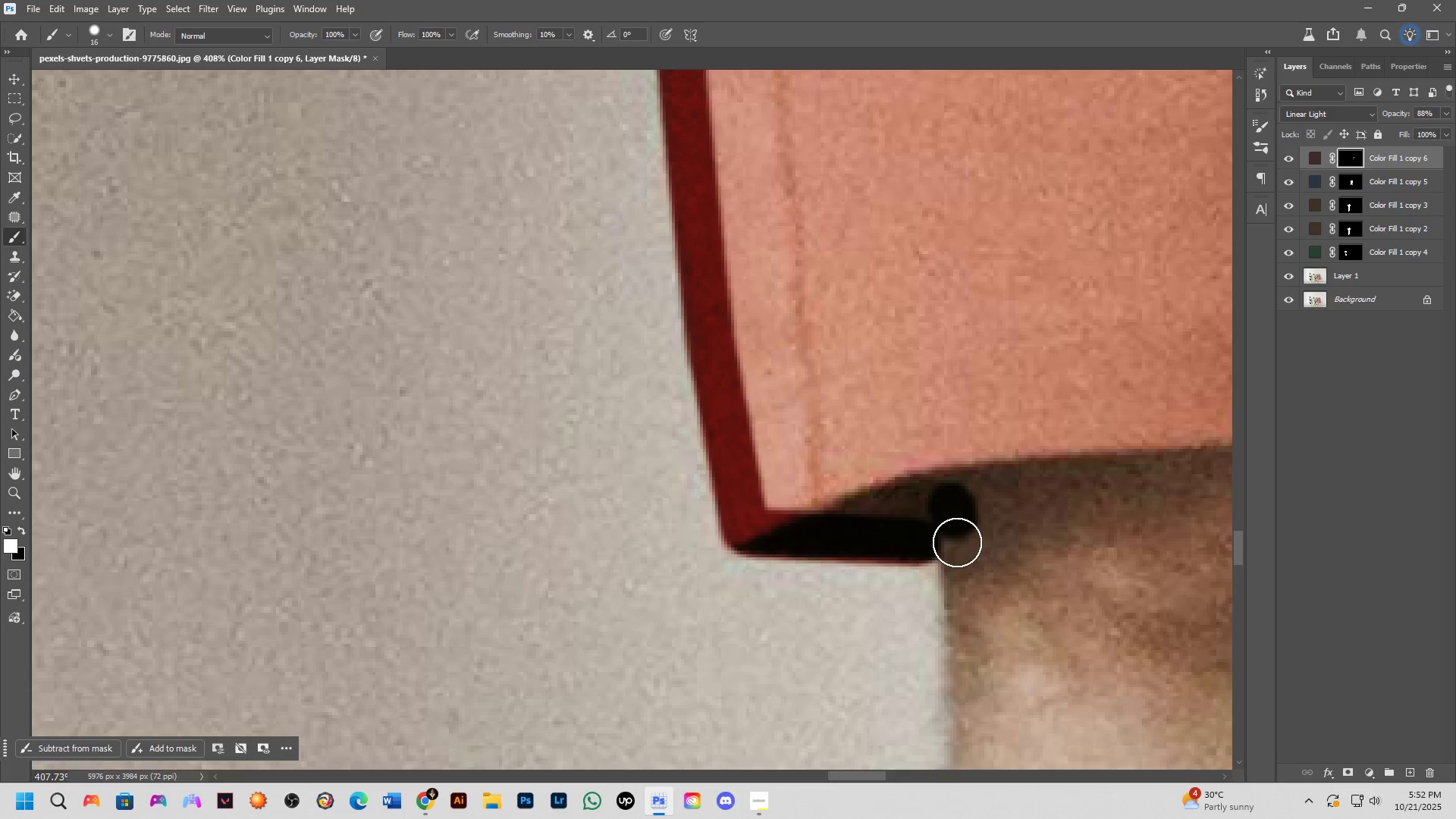 
key(Control+Z)
 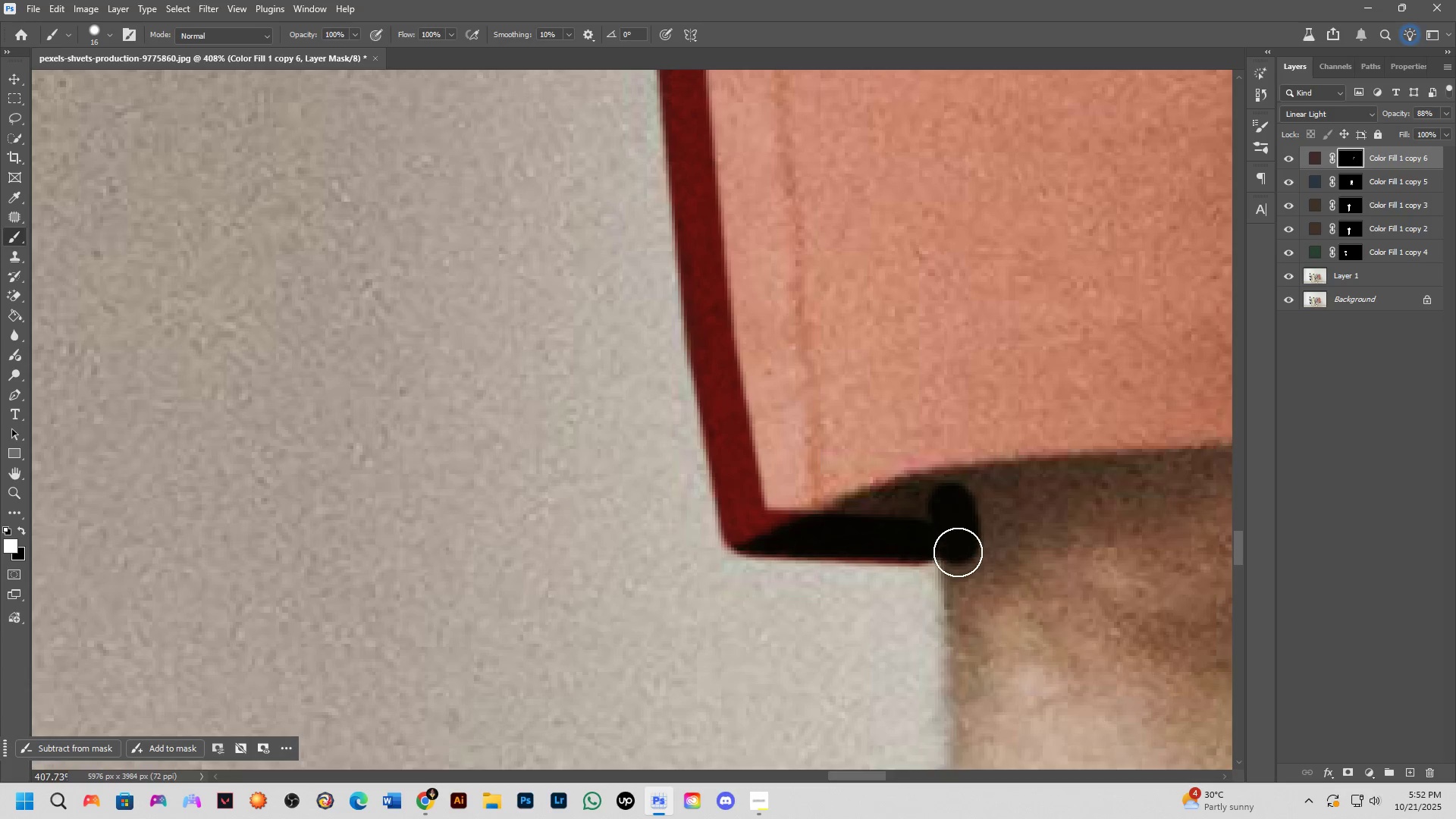 
key(X)
 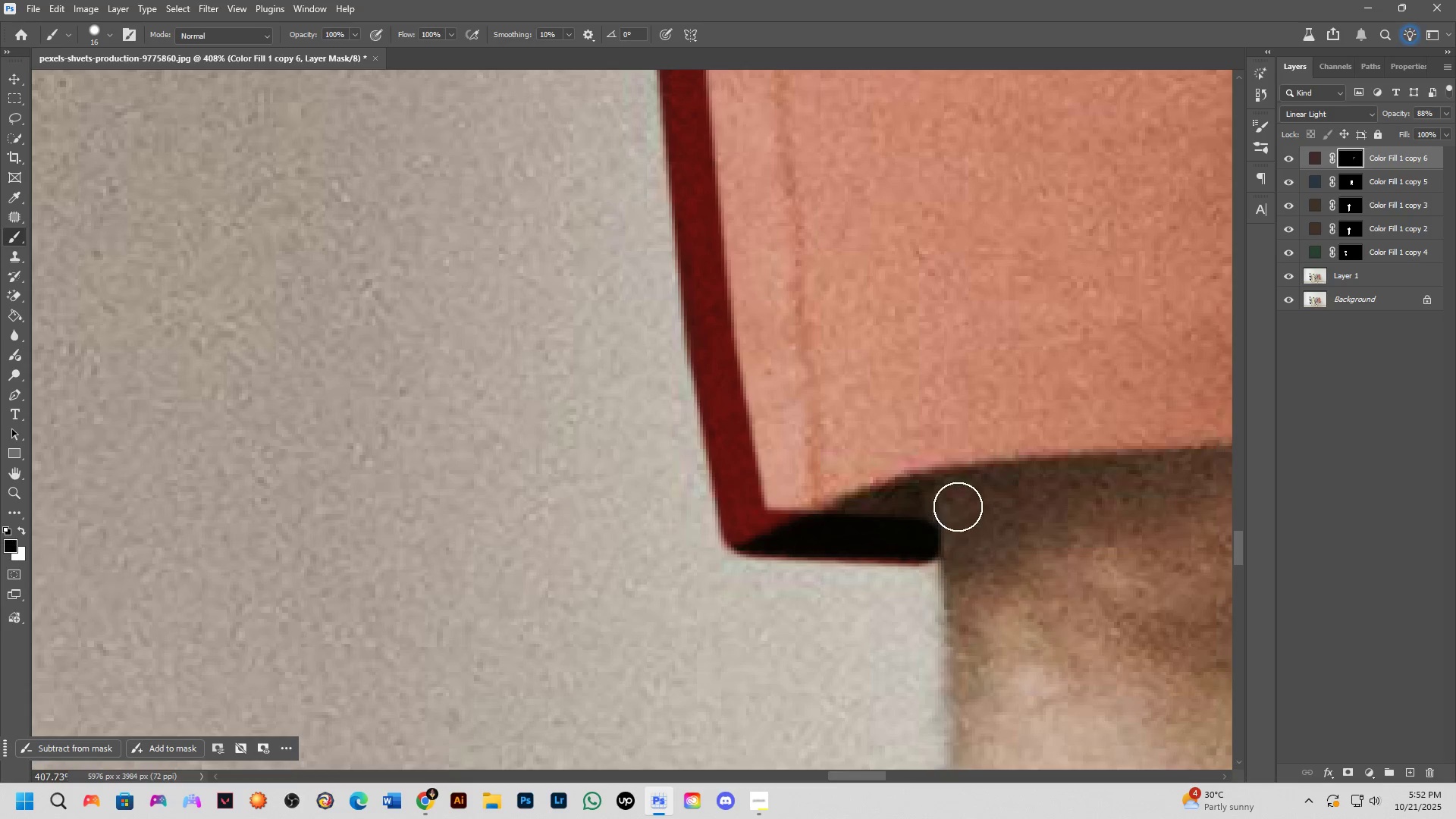 
key(Shift+ShiftLeft)
 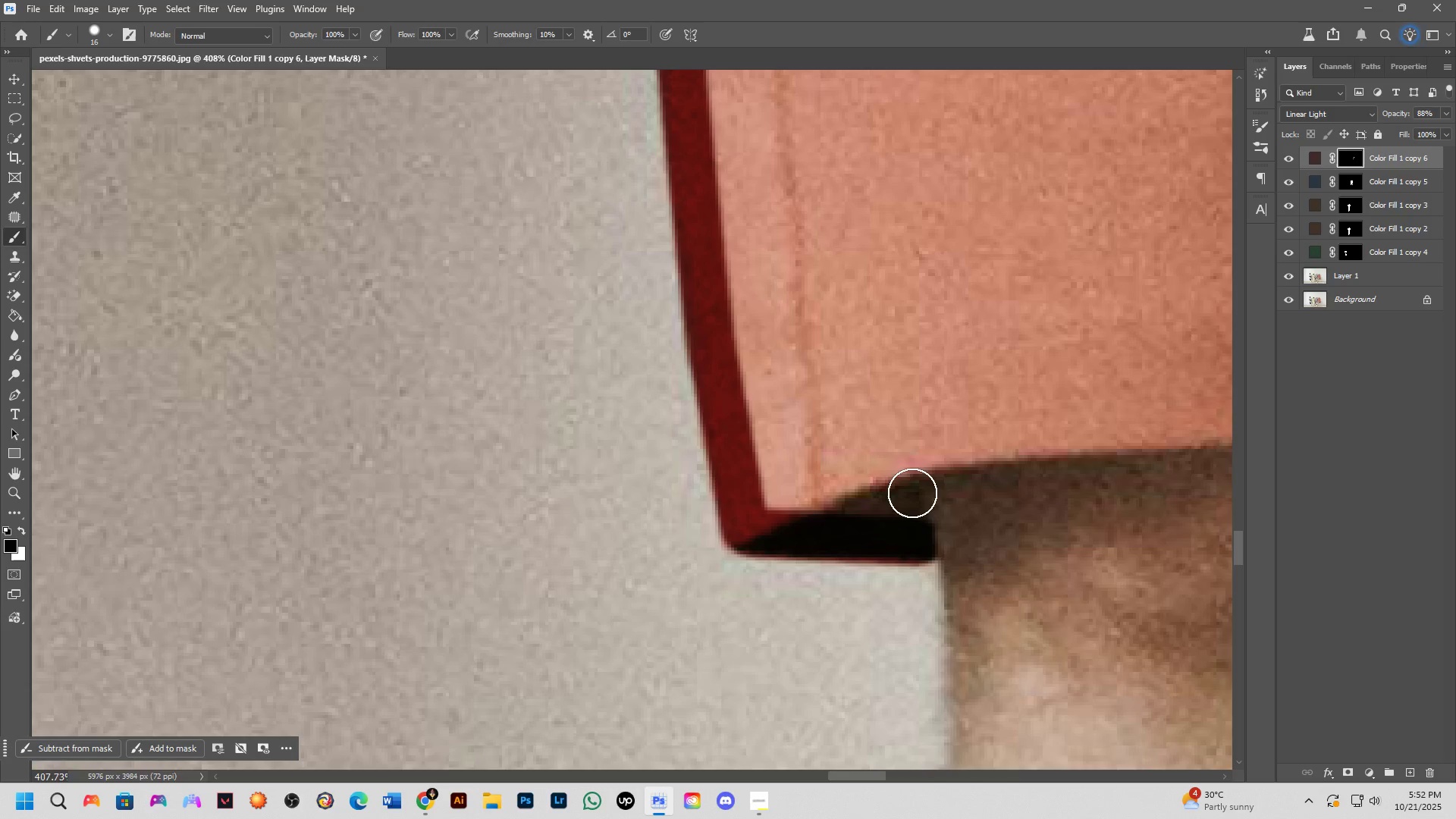 
key(Control+ControlLeft)
 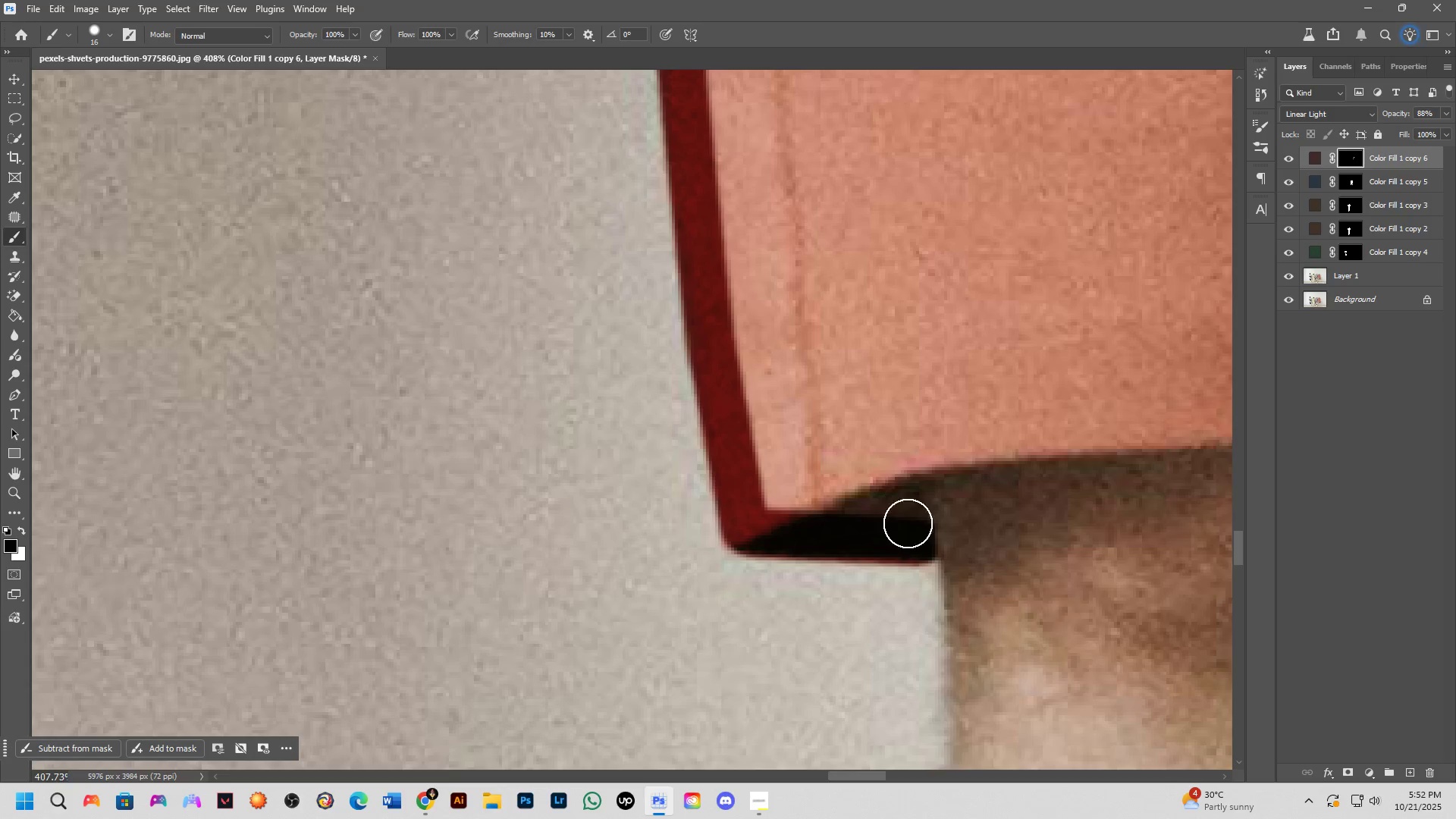 
key(Control+Z)
 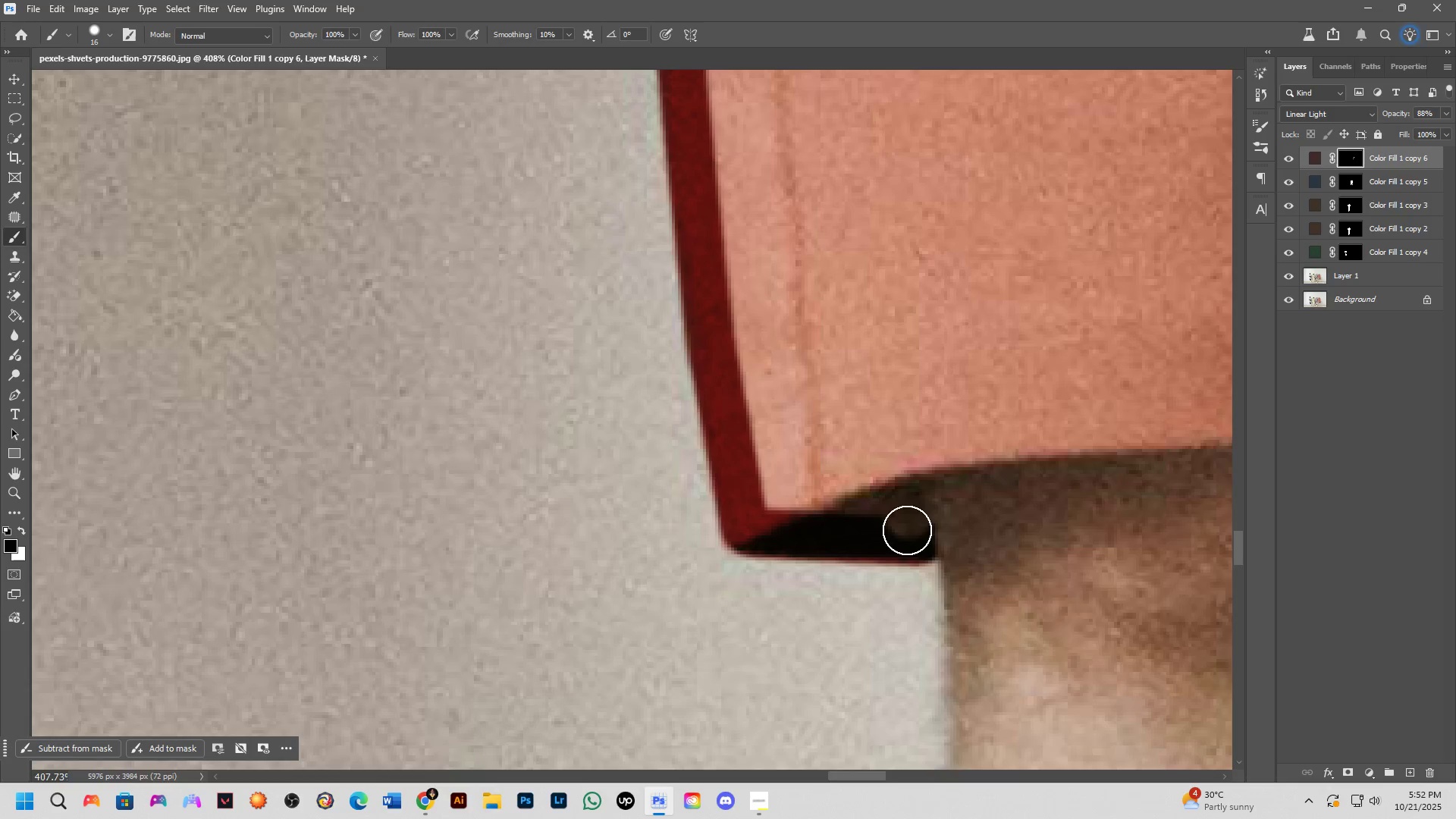 
key(X)
 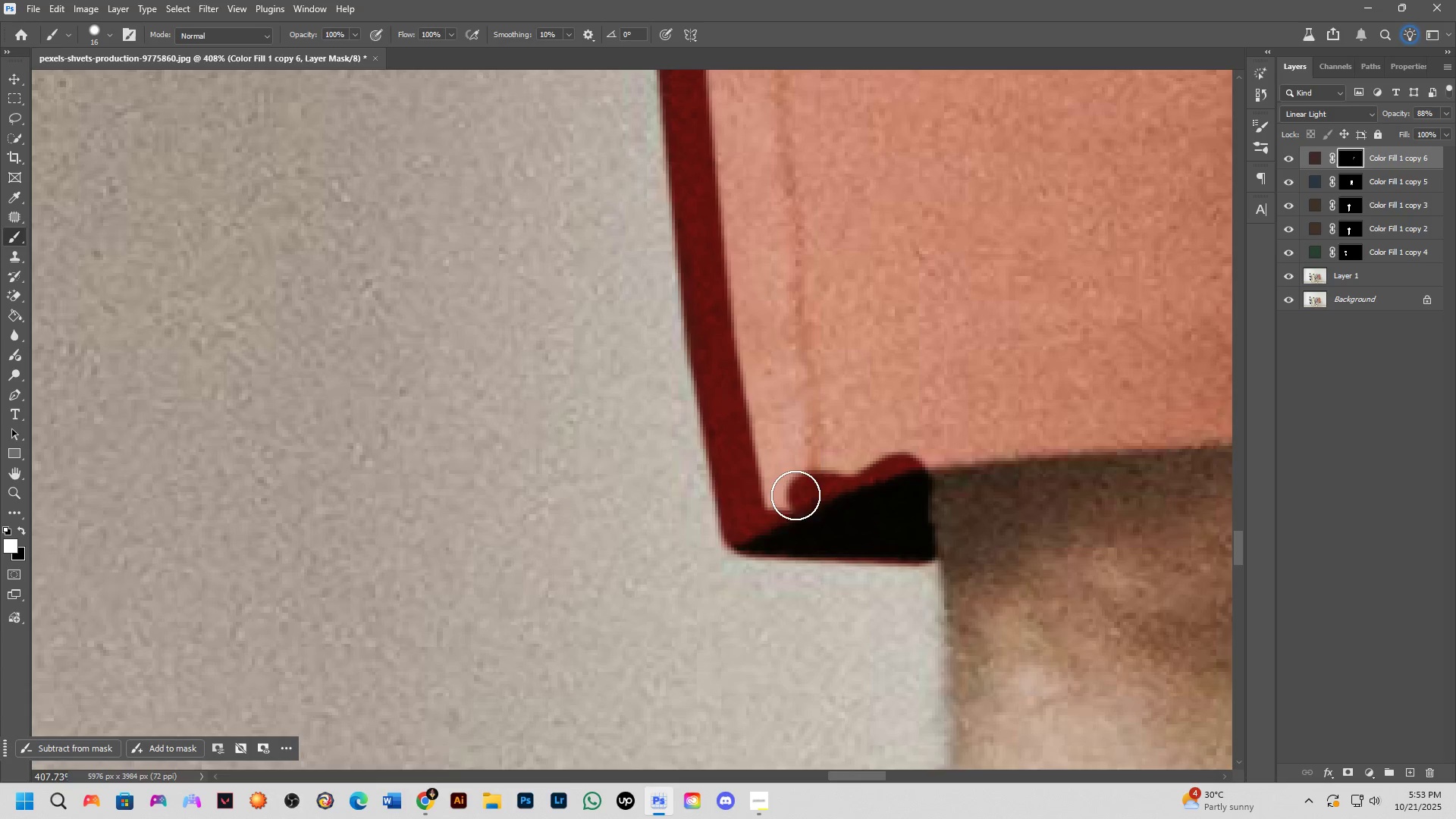 
scroll: coordinate [792, 454], scroll_direction: down, amount: 3.0
 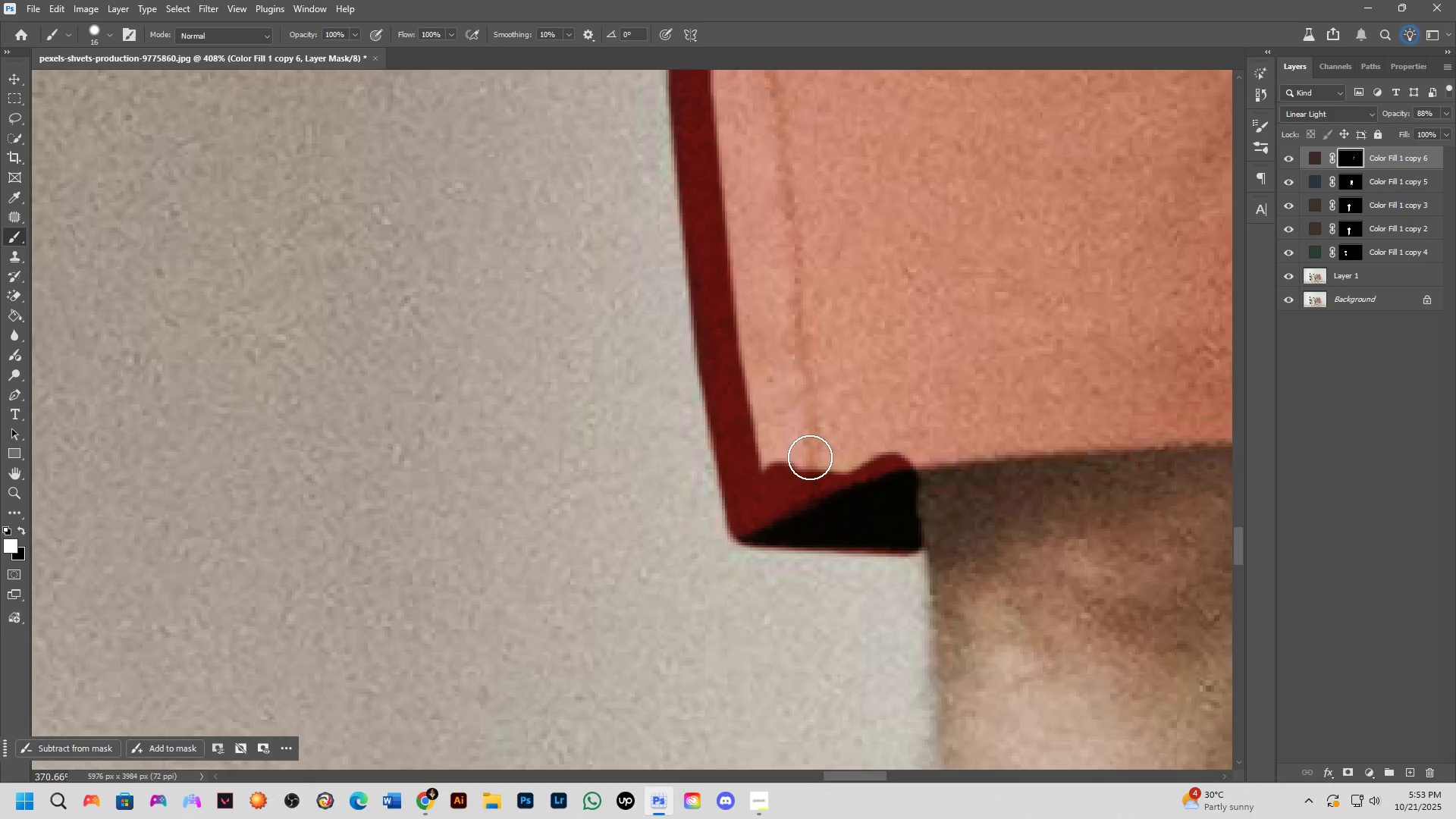 
hold_key(key=Space, duration=0.49)
 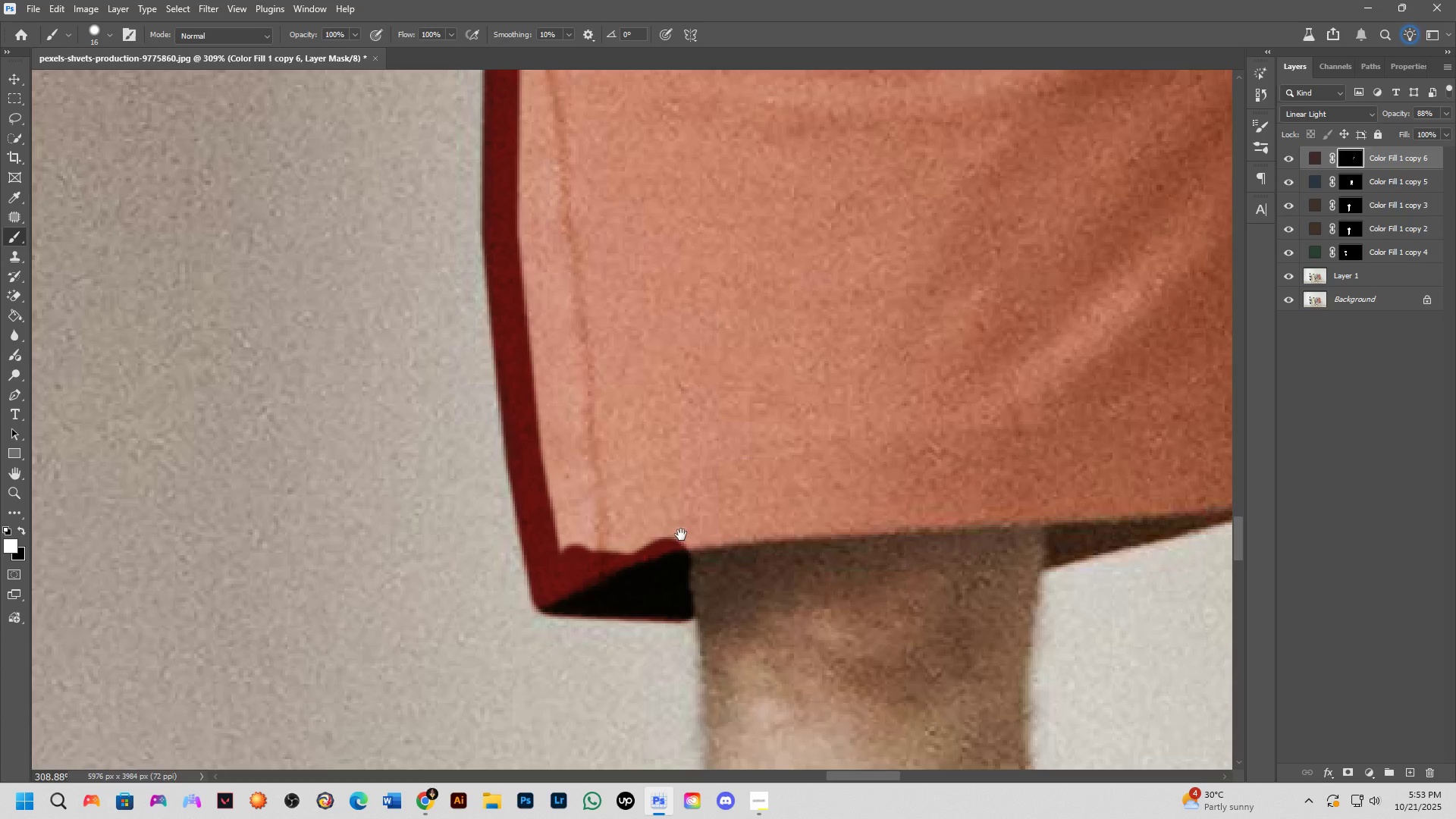 
left_click([682, 532])
 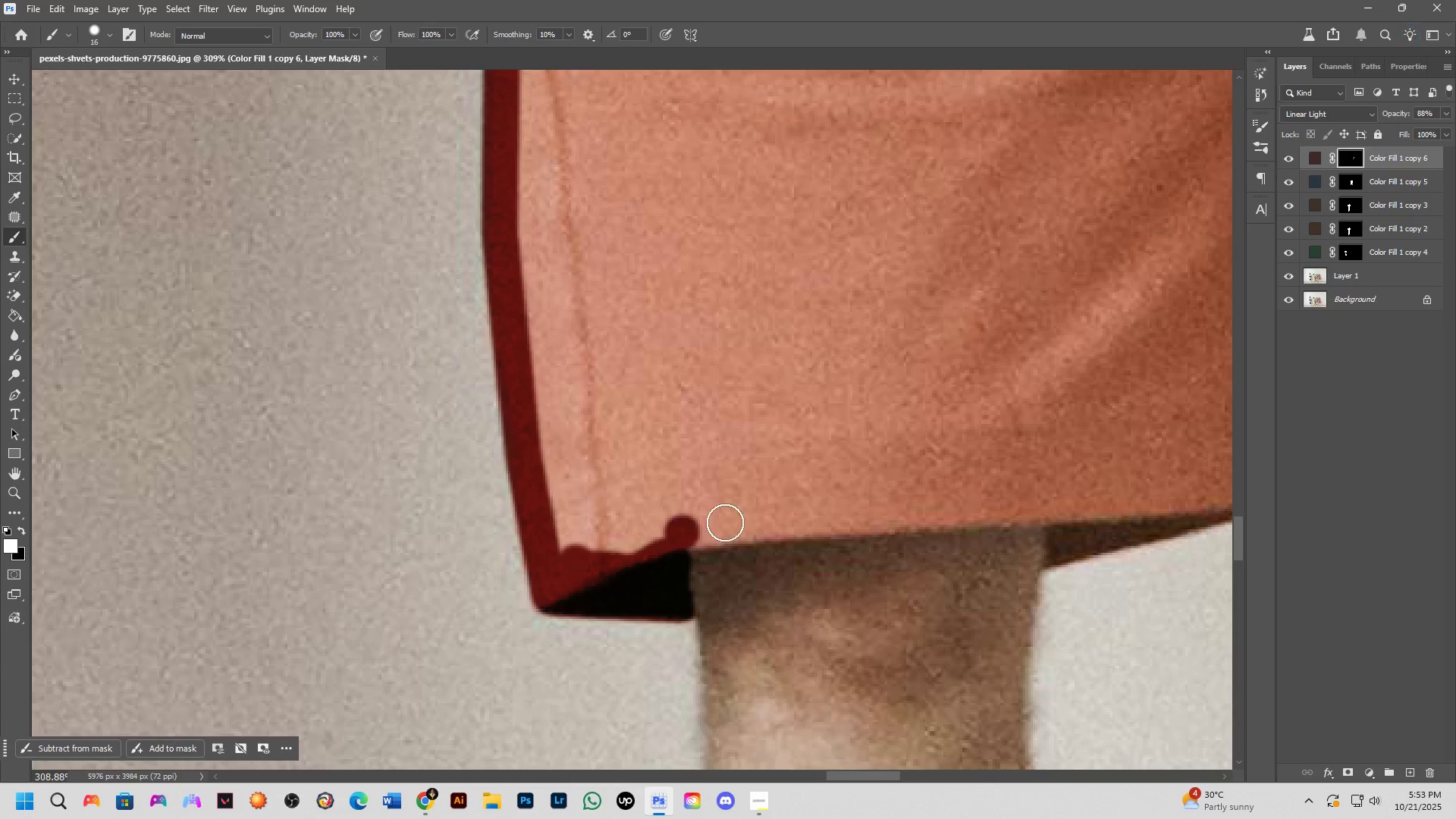 
hold_key(key=ShiftLeft, duration=0.71)
left_click([968, 510])
 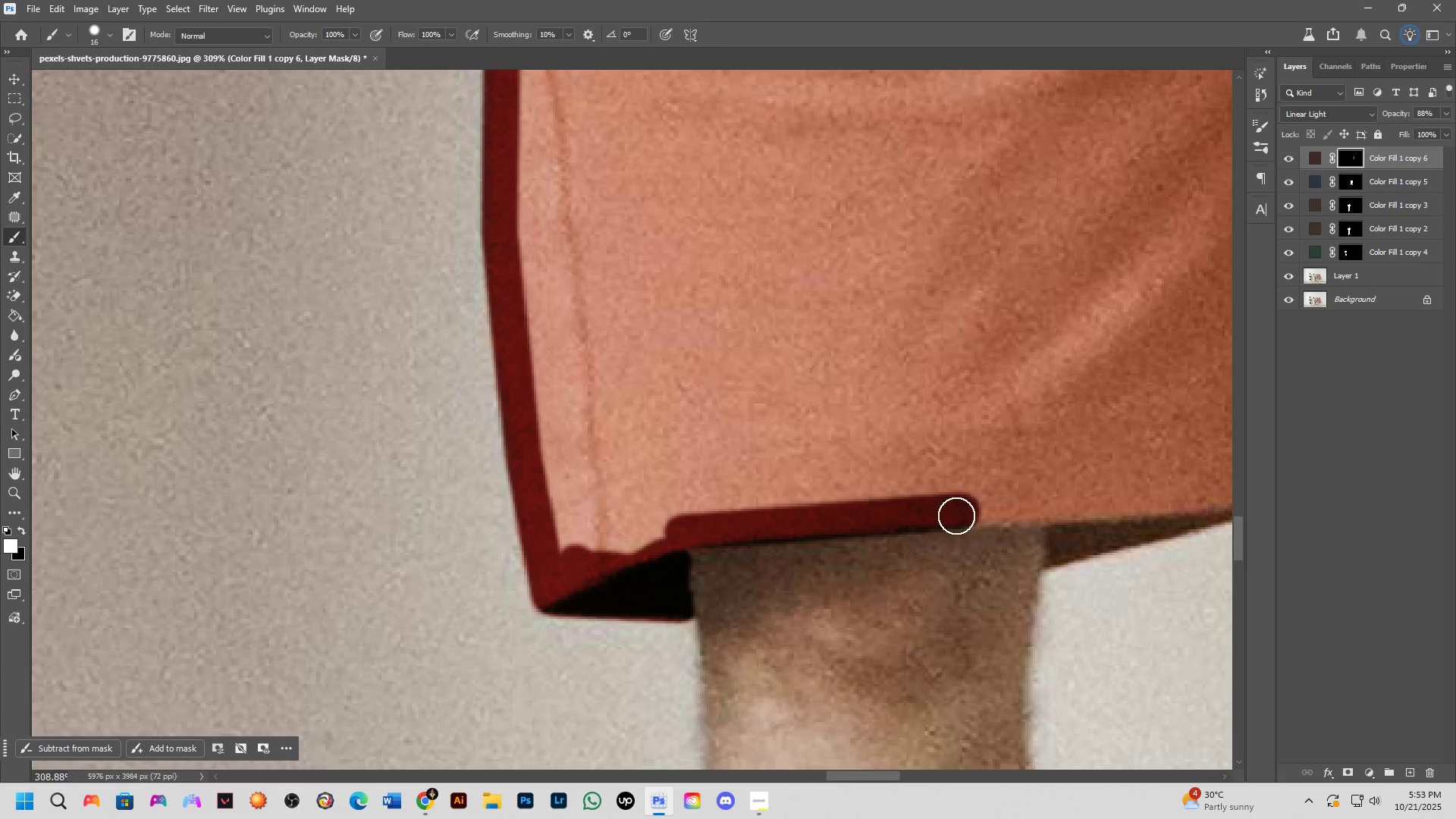 
hold_key(key=ShiftLeft, duration=0.85)
left_click([1073, 504])
 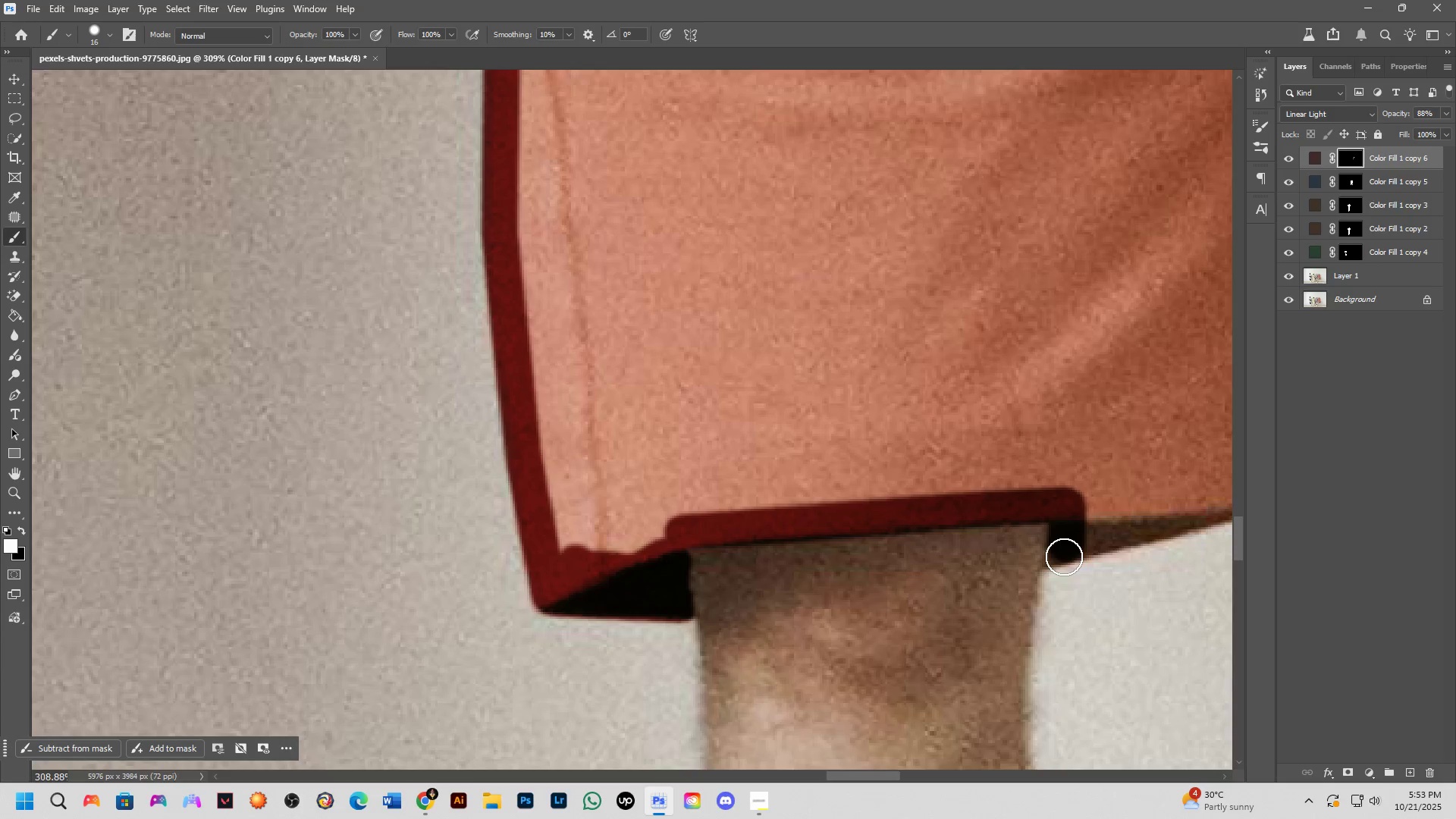 
type(xx)
 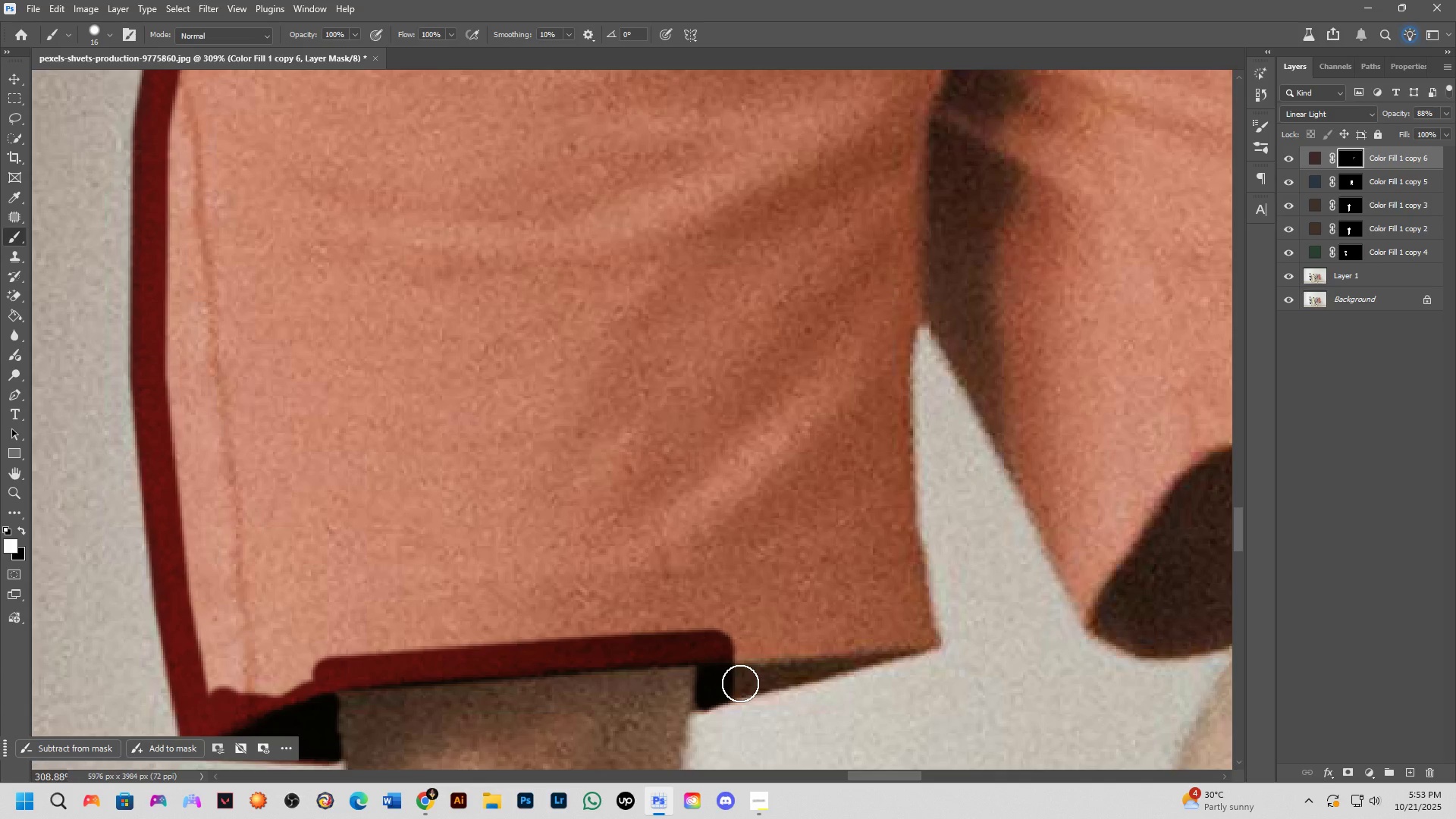 
hold_key(key=Space, duration=0.48)
 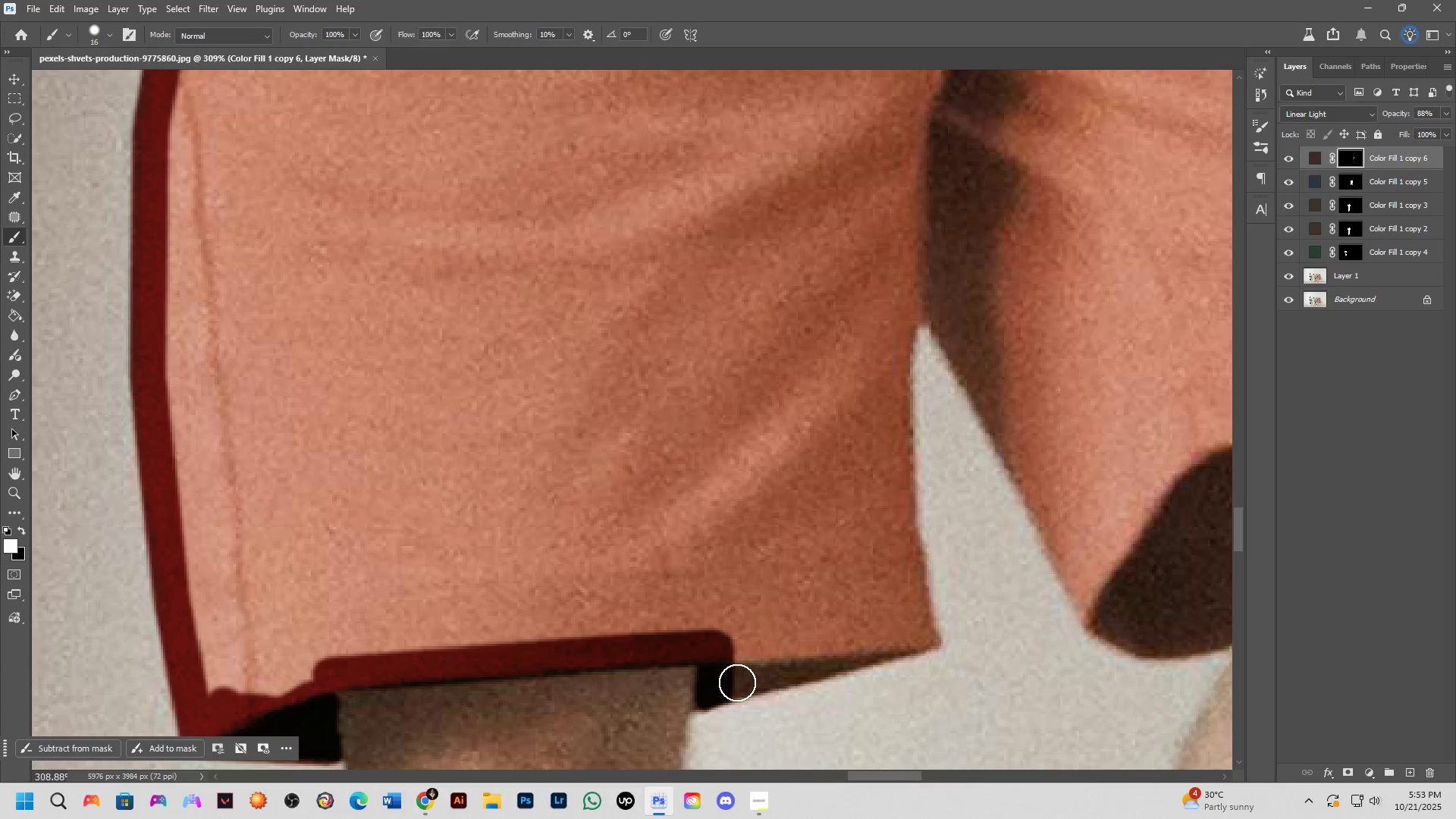 
hold_key(key=ShiftLeft, duration=0.9)
left_click([918, 634])
 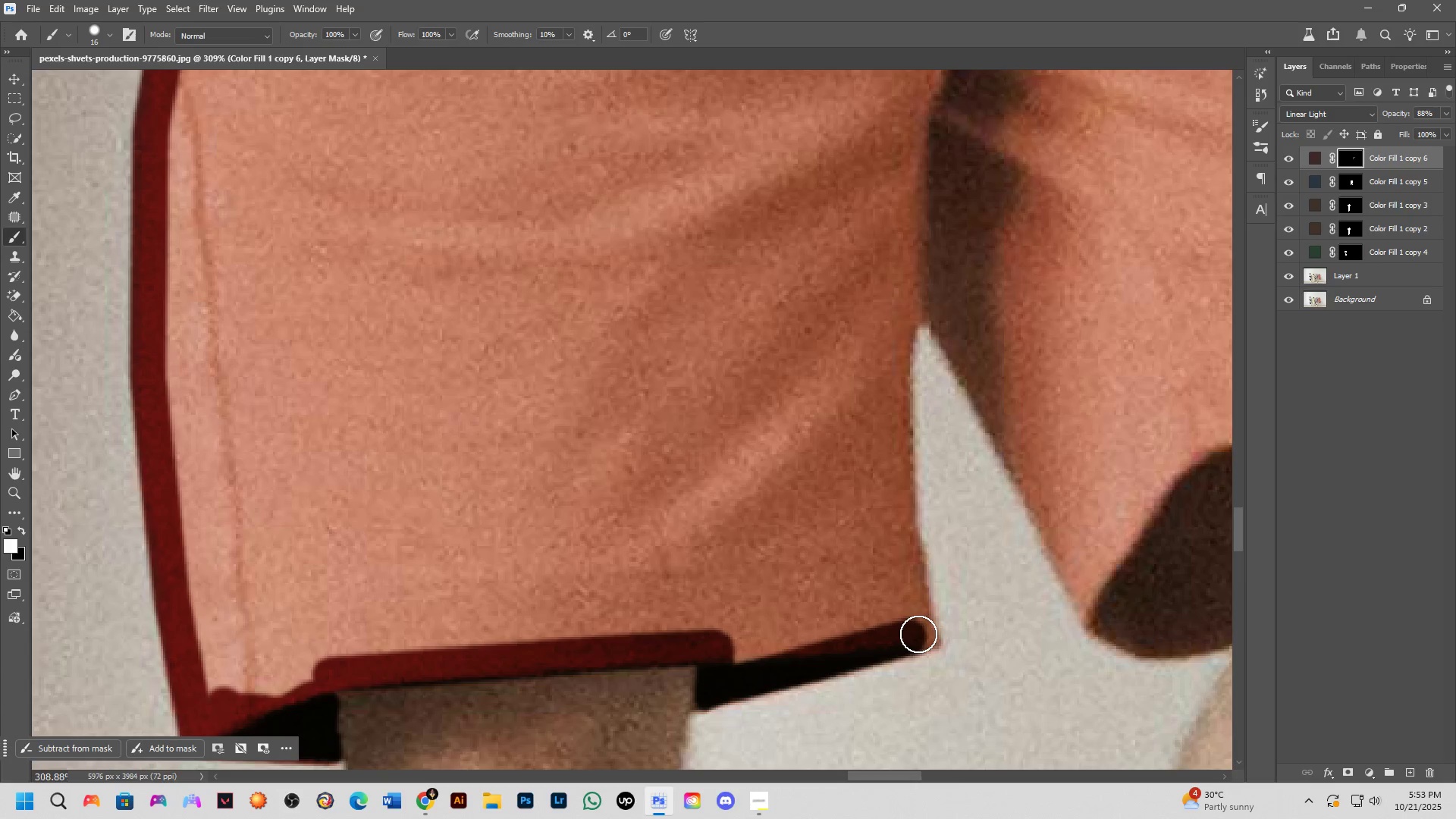 
hold_key(key=ShiftLeft, duration=0.35)
left_click([924, 634])
 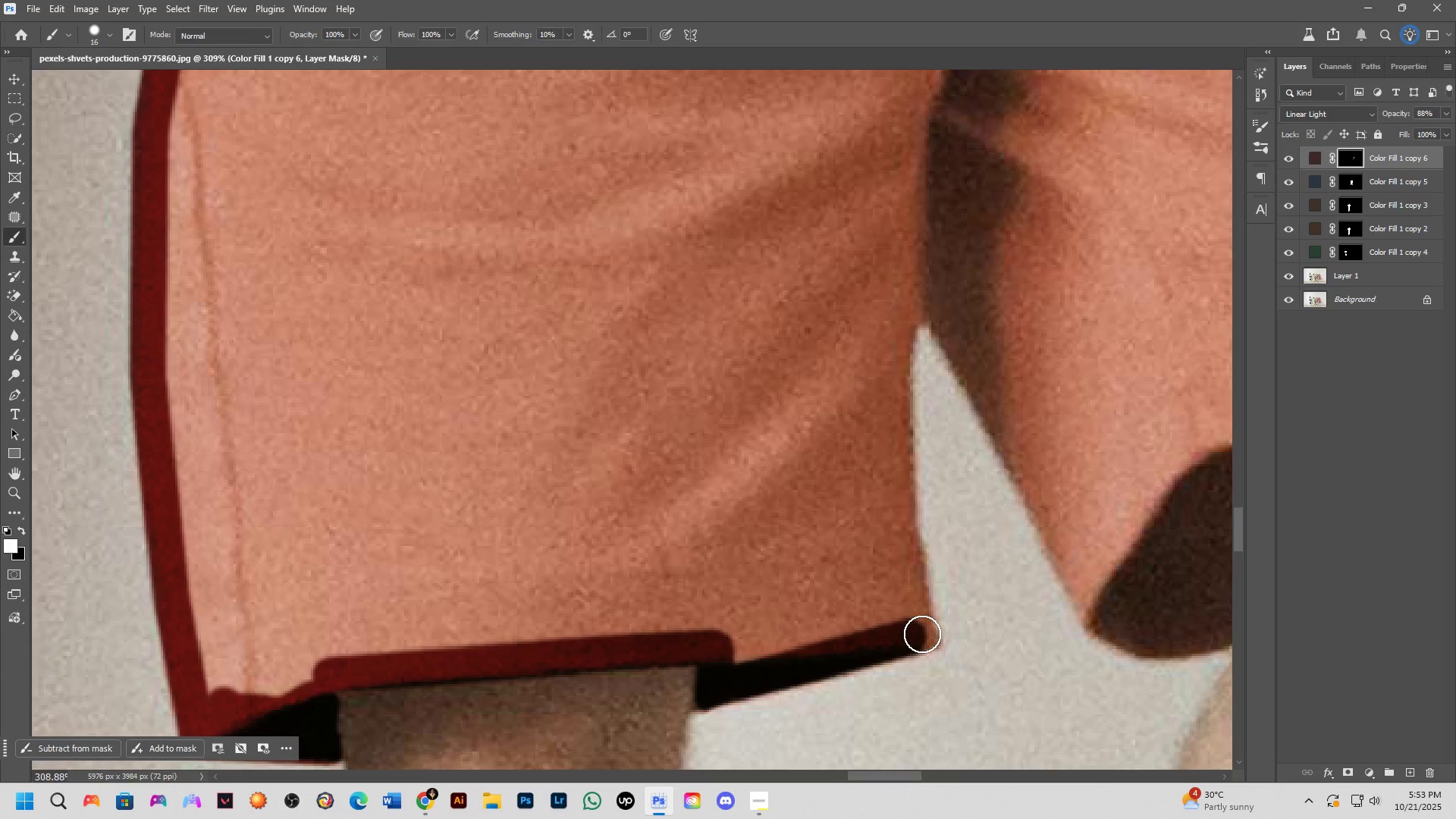 
left_click([924, 635])
 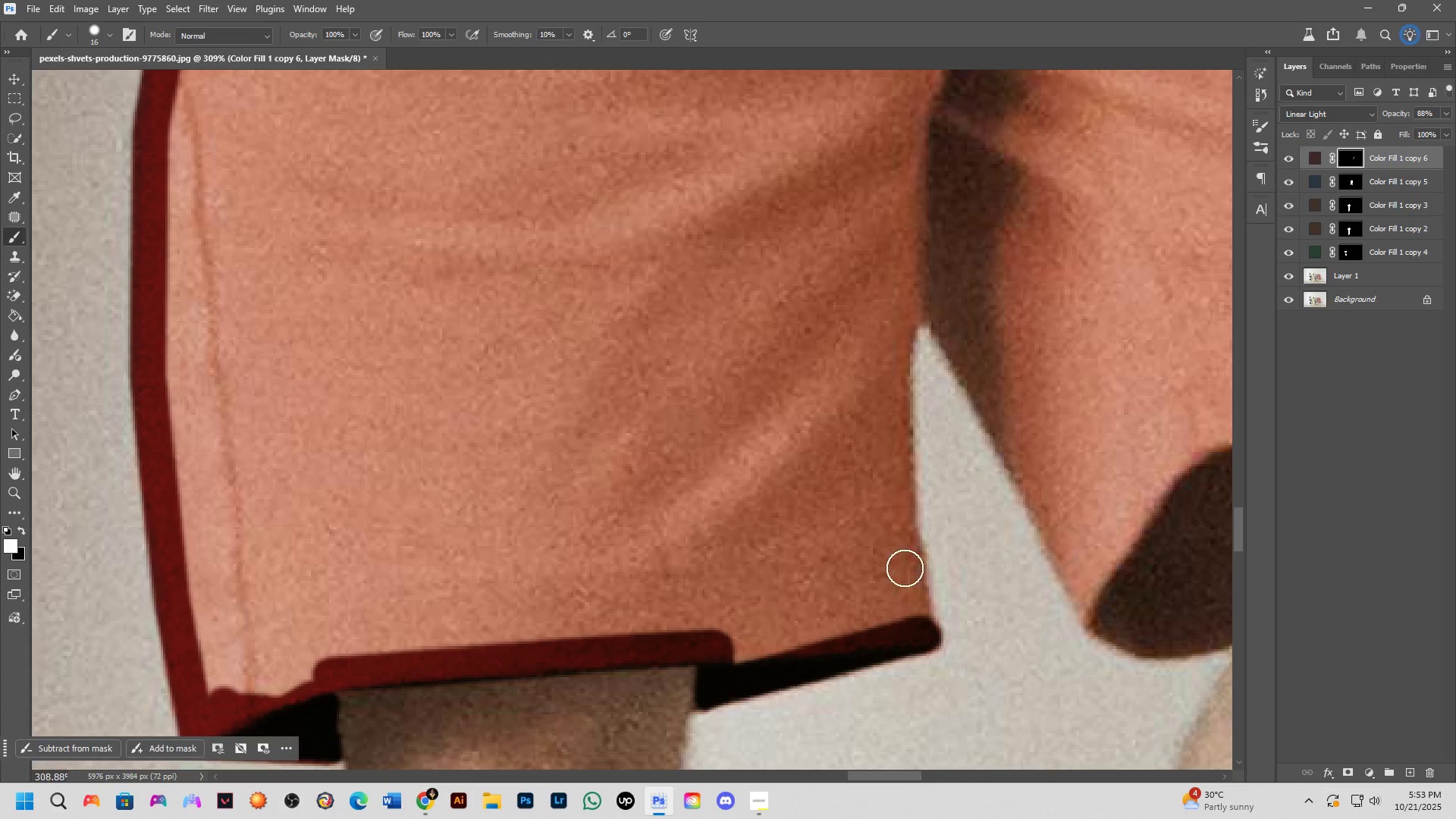 
hold_key(key=ShiftLeft, duration=0.54)
 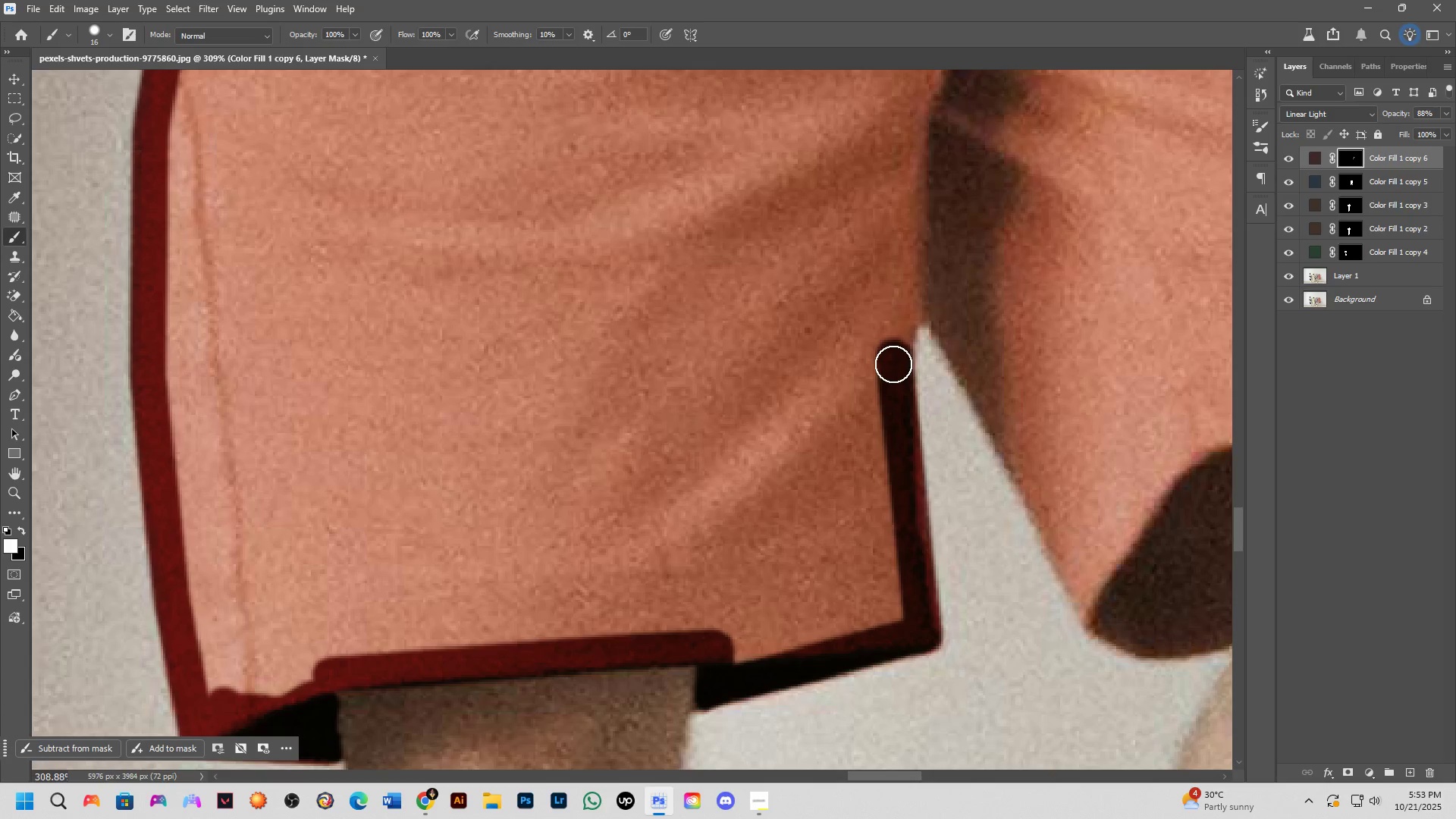 
hold_key(key=Space, duration=0.43)
 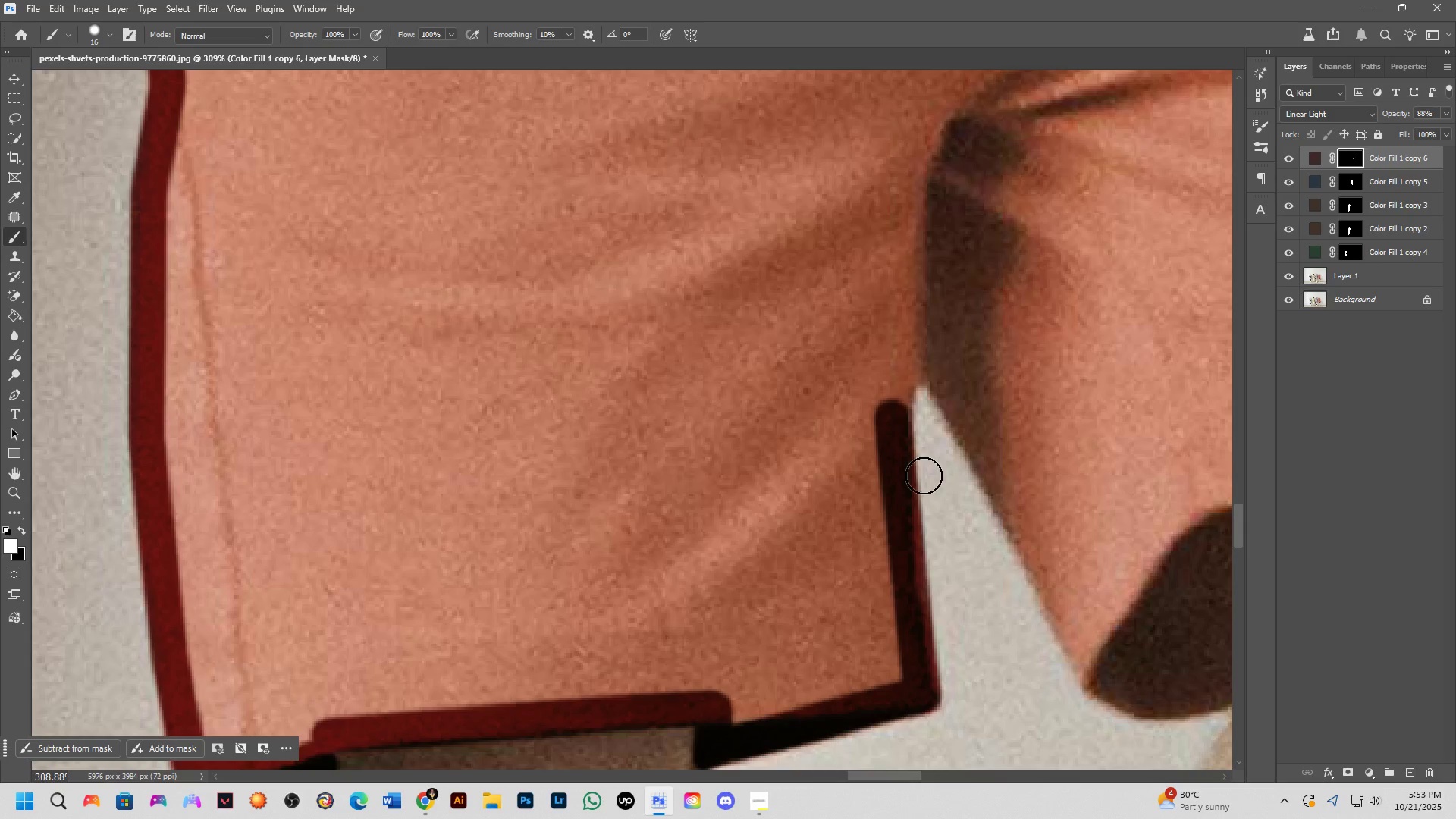 
type(xx)
 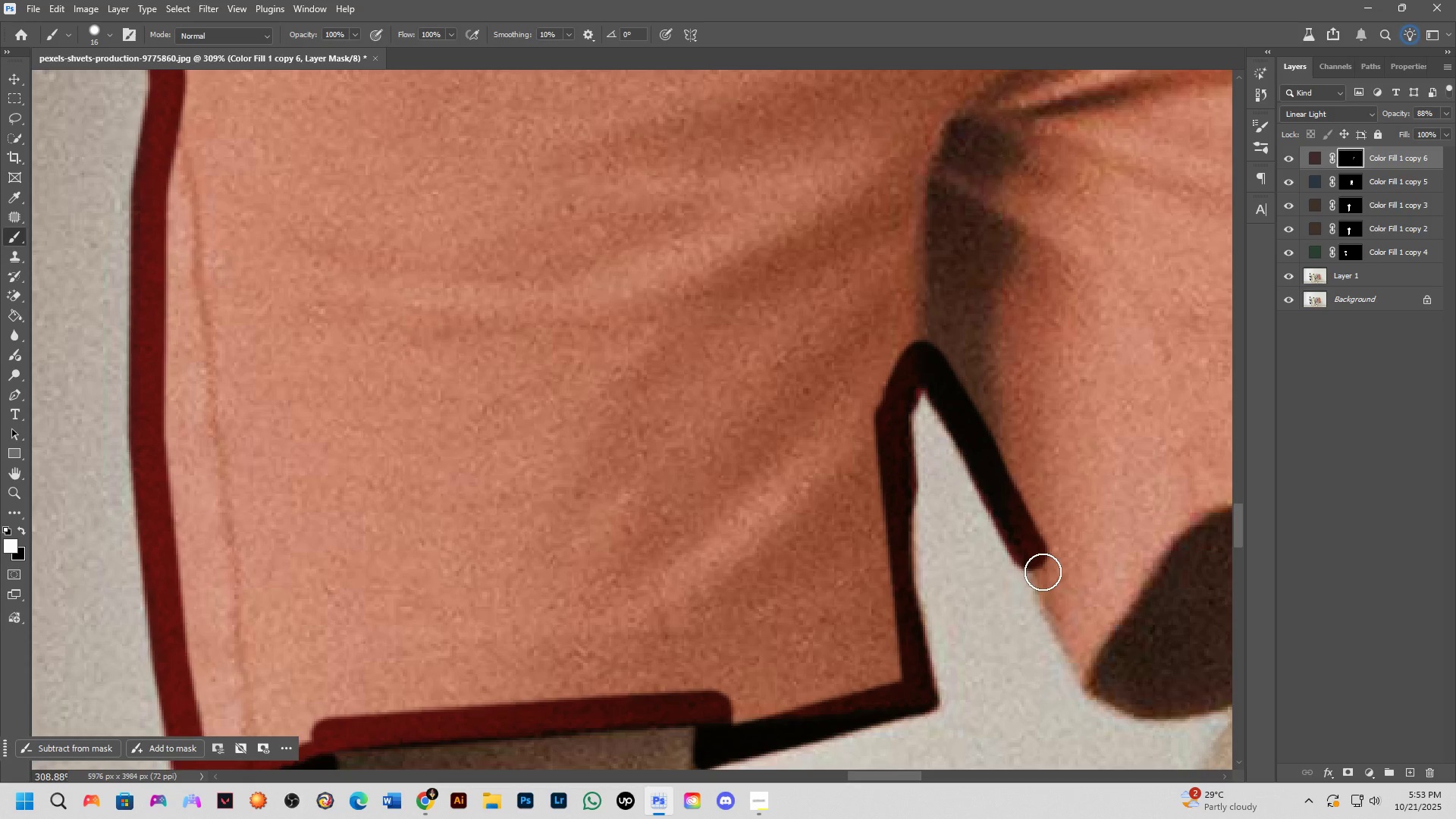 
hold_key(key=Space, duration=0.57)
 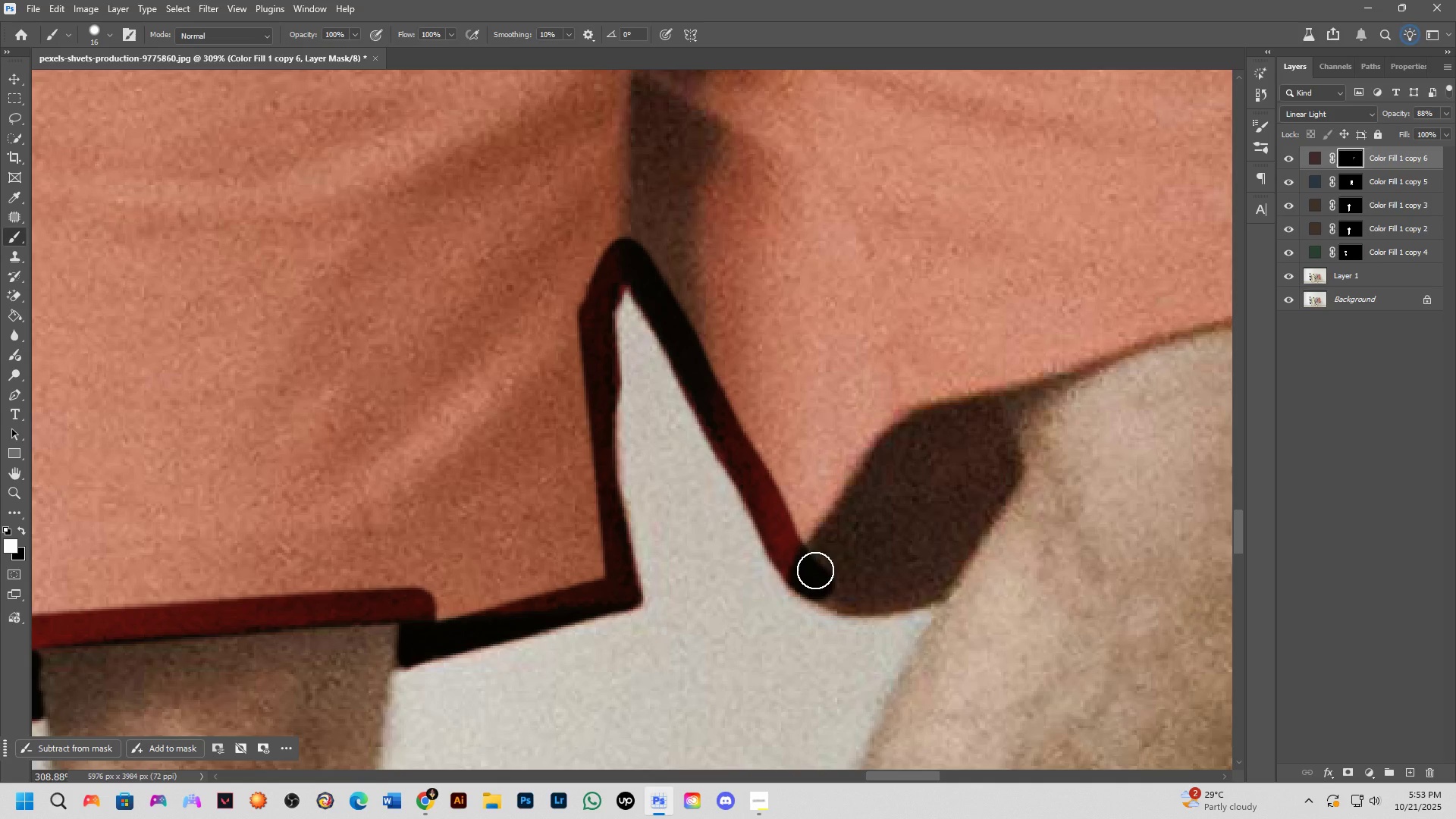 
hold_key(key=Space, duration=0.4)
 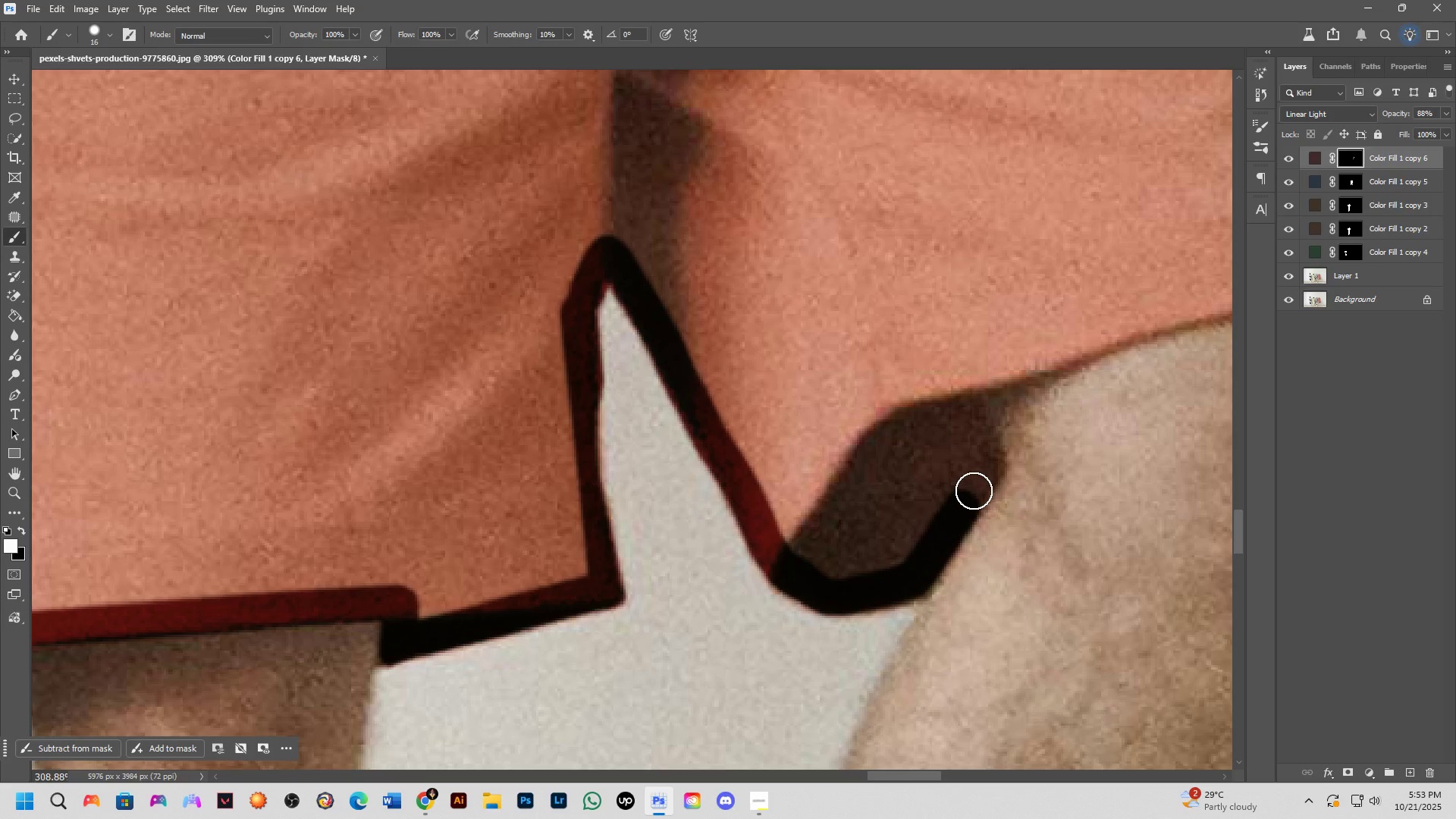 
hold_key(key=Space, duration=0.59)
 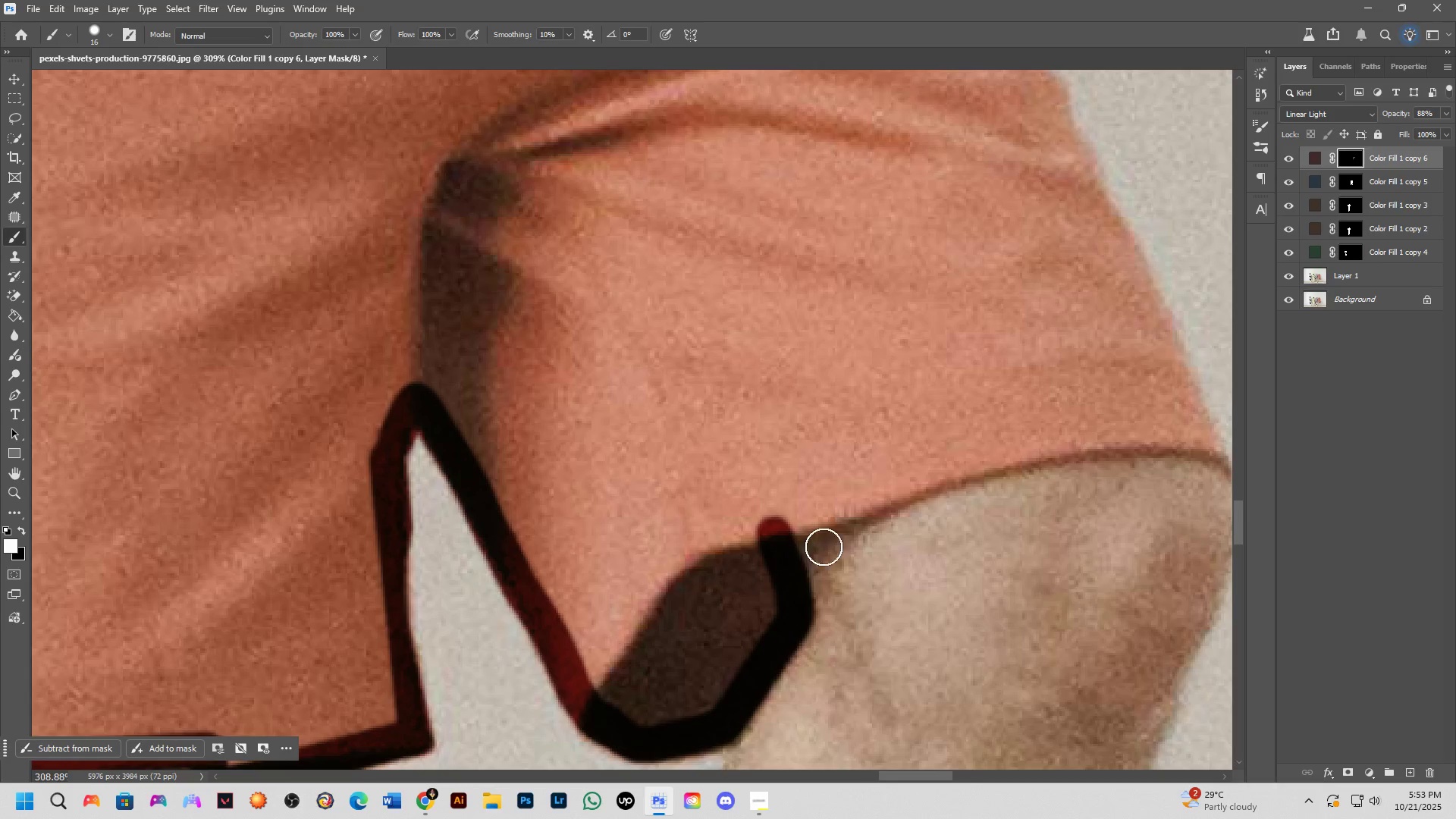 
hold_key(key=Space, duration=0.72)
 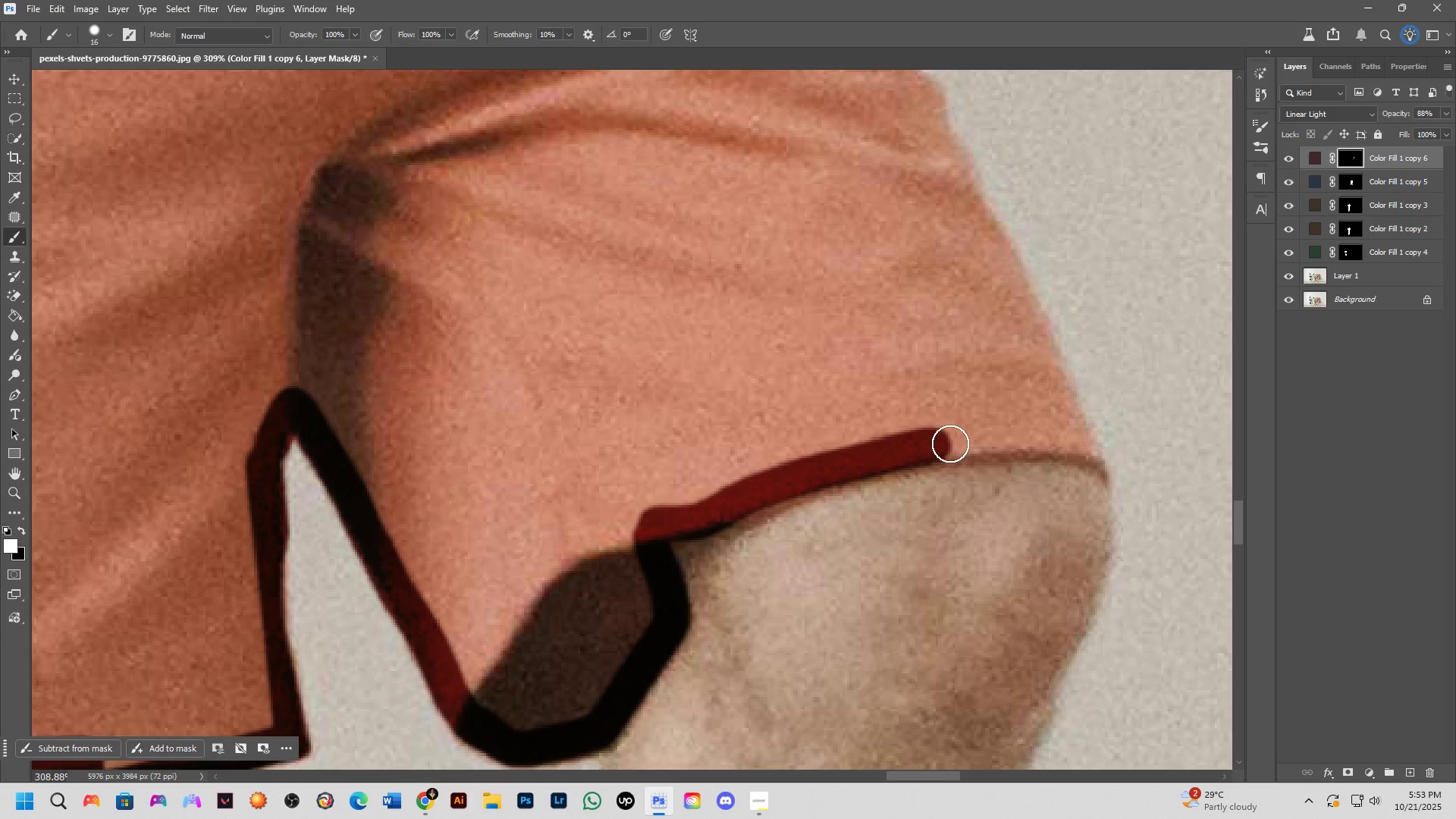 
hold_key(key=Space, duration=0.49)
 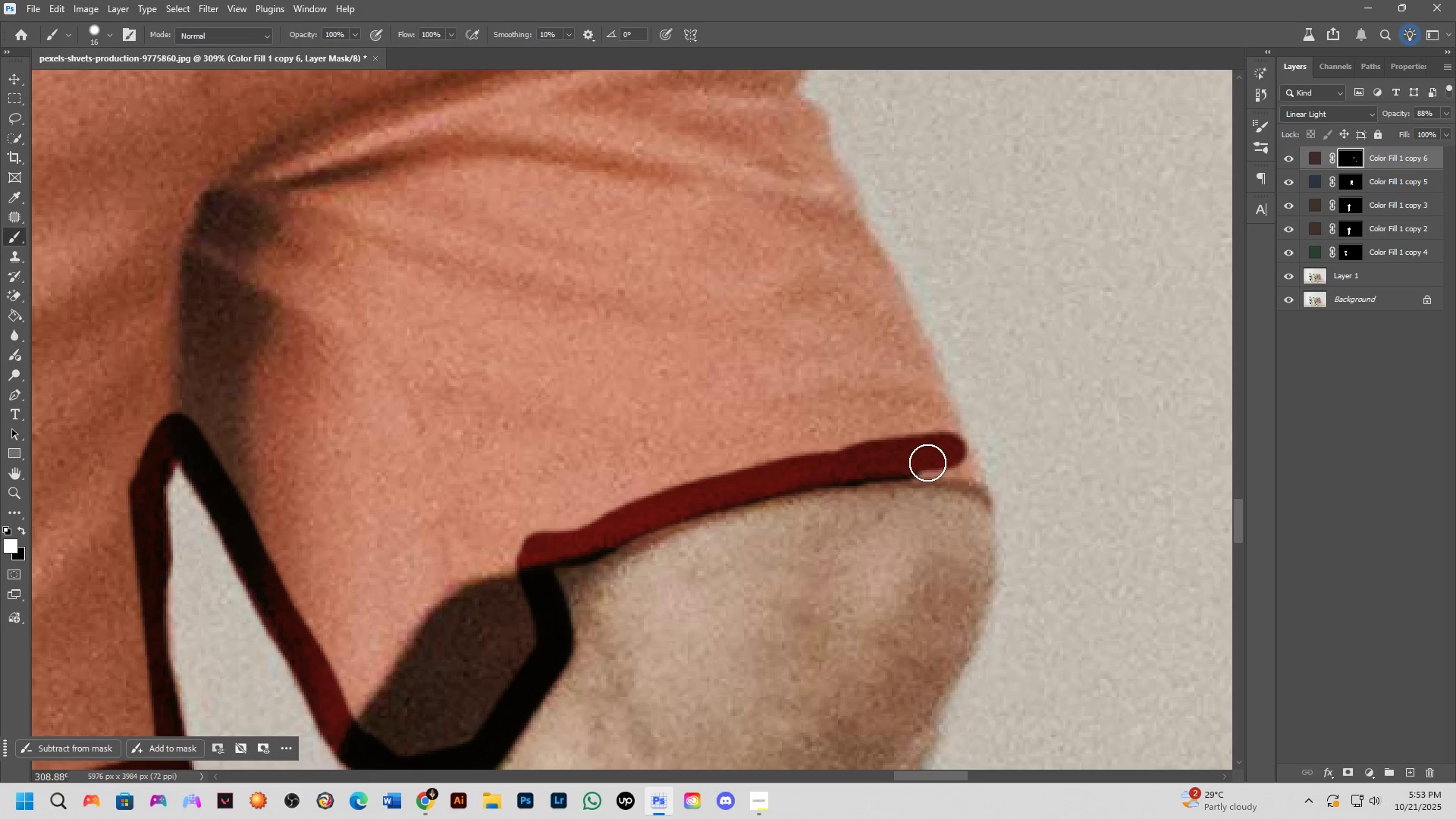 
type(xx)
 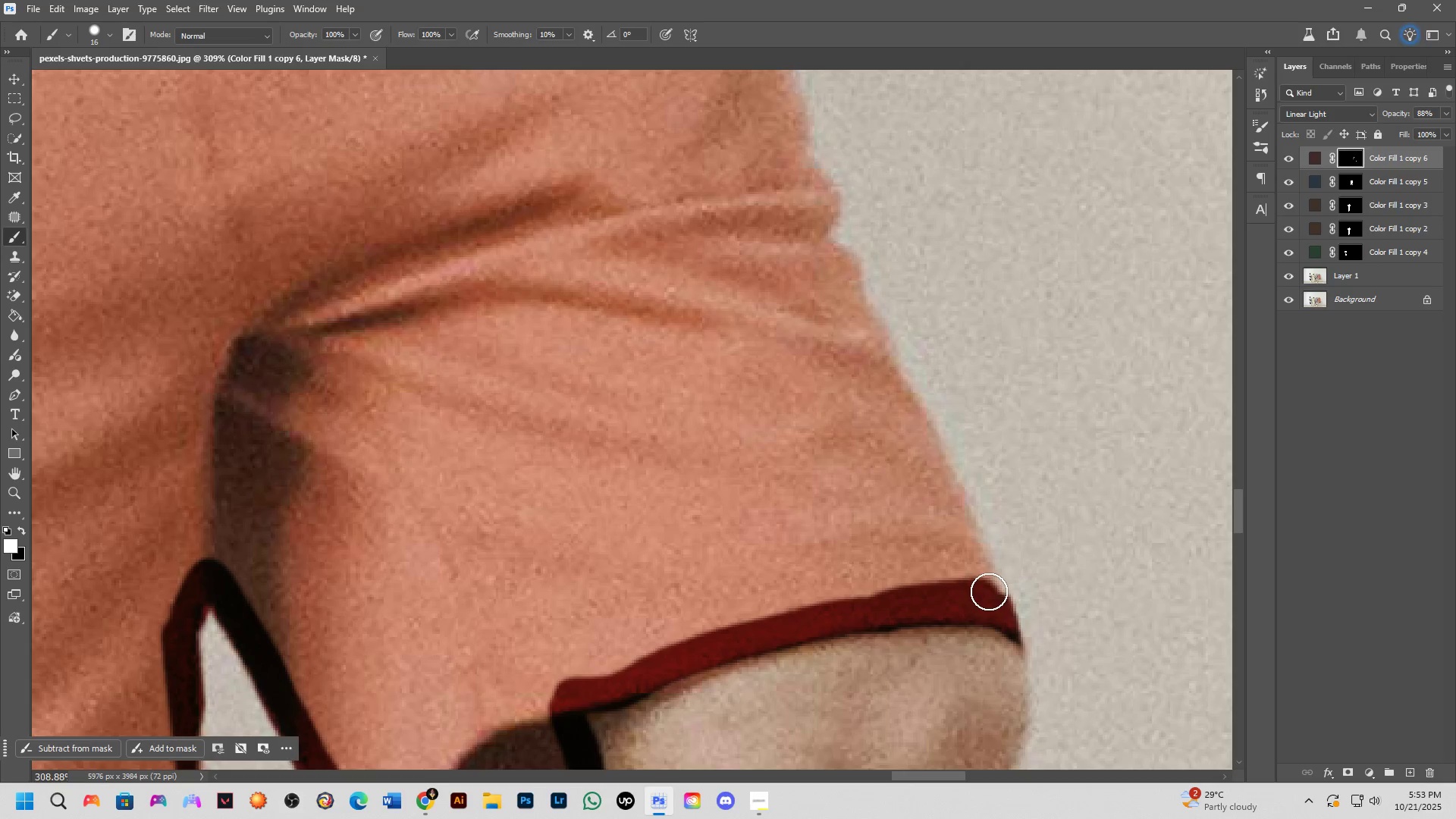 
hold_key(key=Space, duration=0.51)
 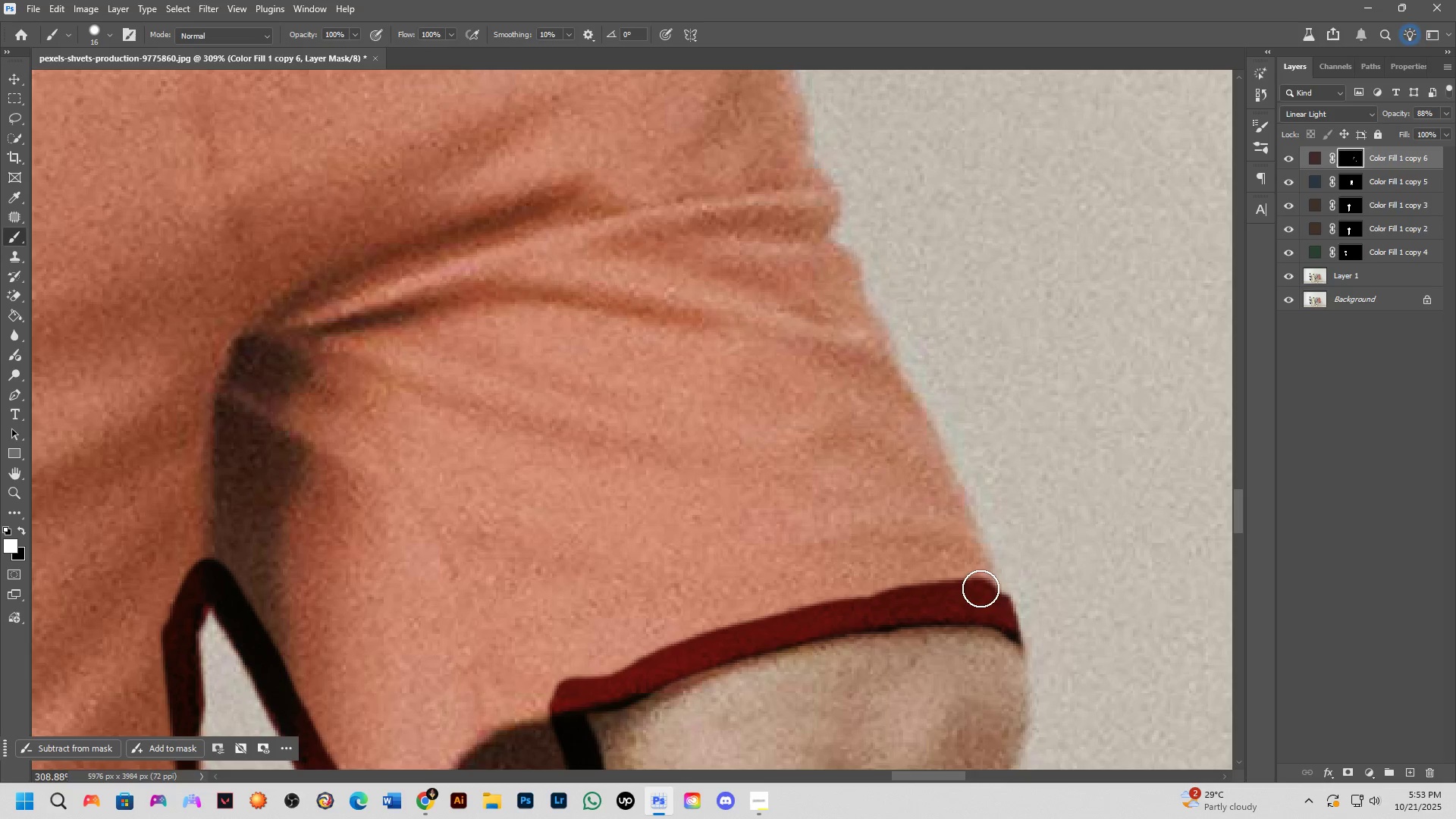 
left_click([989, 592])
 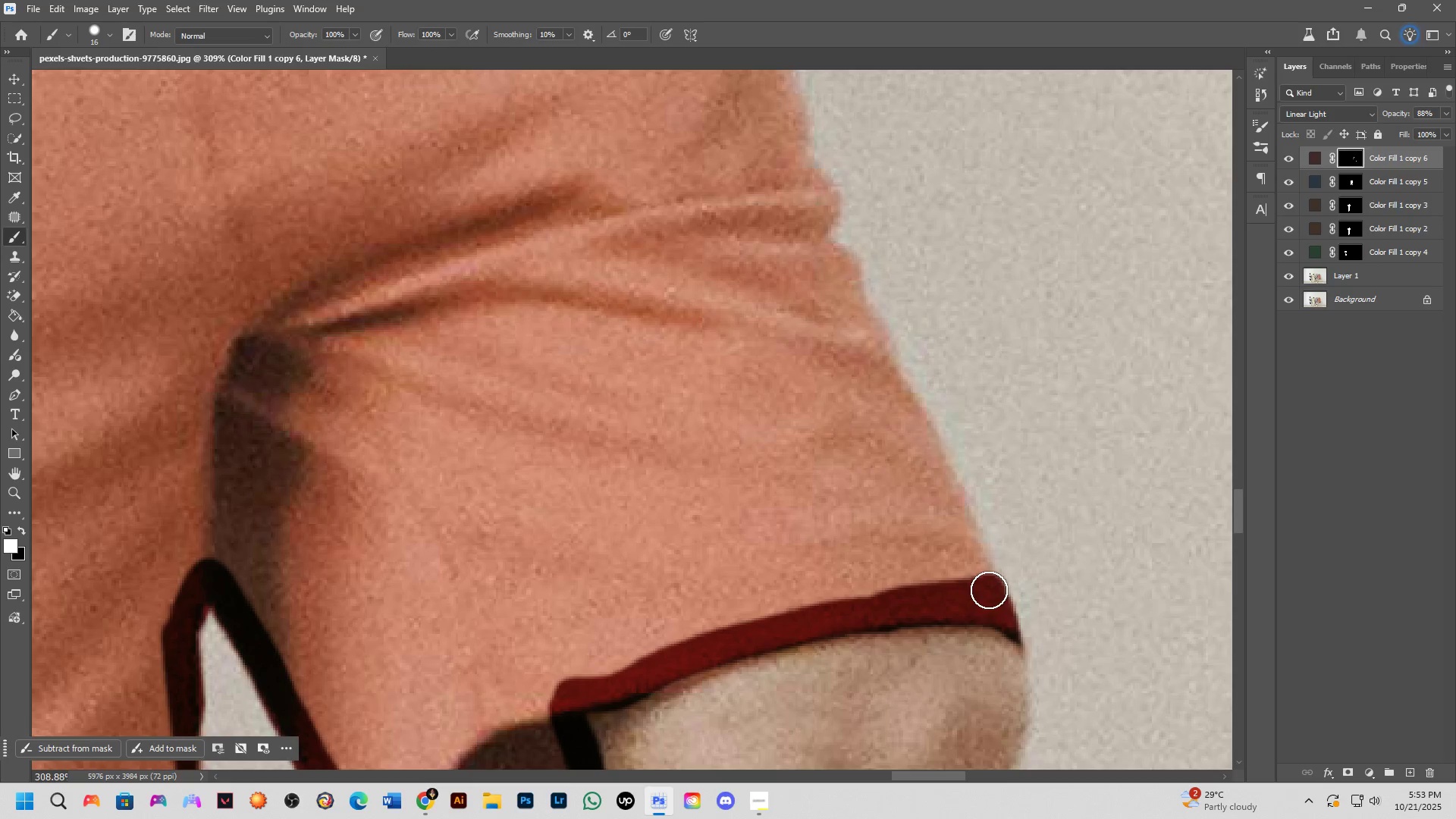 
hold_key(key=ShiftLeft, duration=0.85)
left_click([905, 413])
 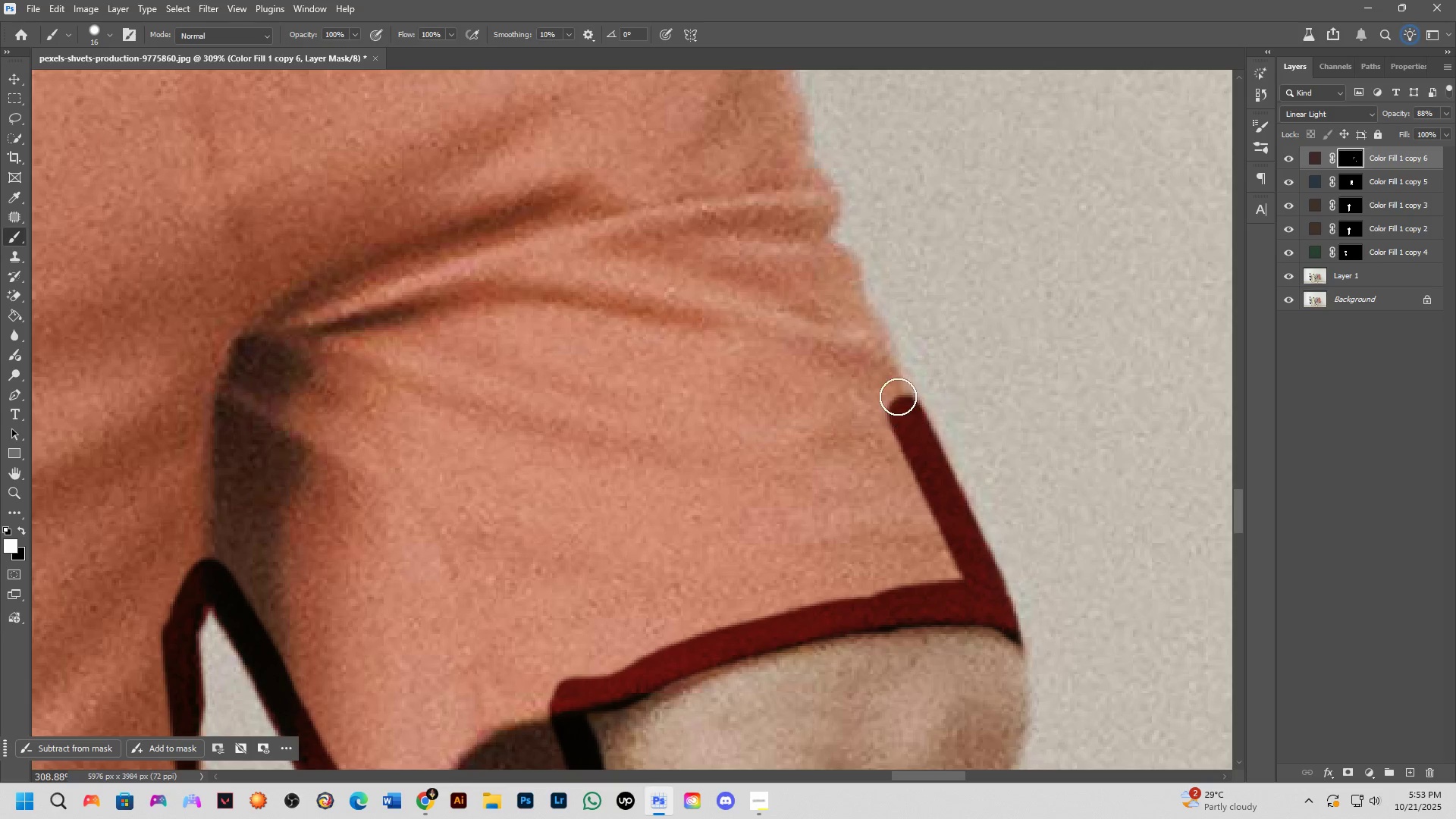 
hold_key(key=ShiftLeft, duration=0.53)
 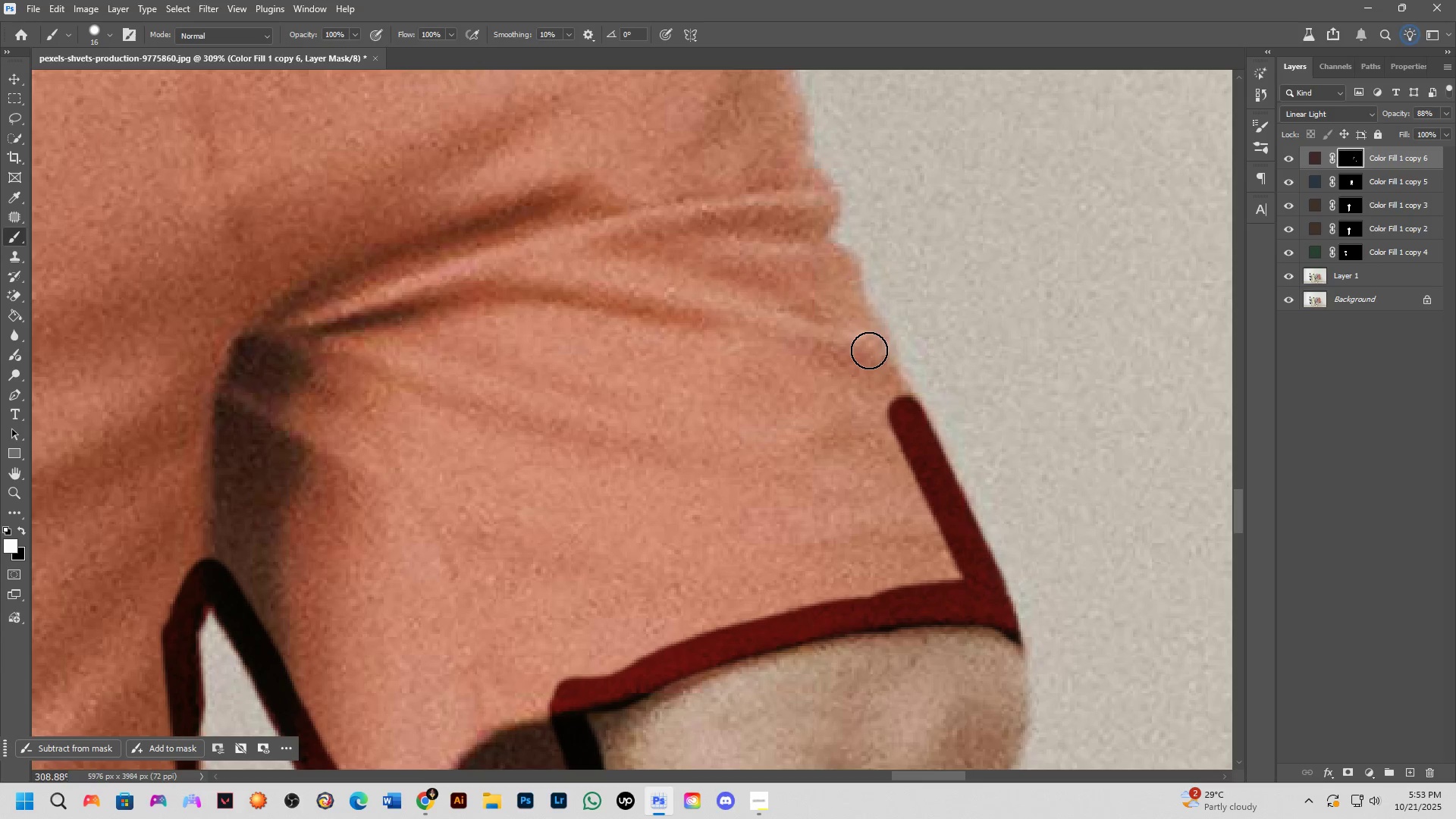 
hold_key(key=ShiftLeft, duration=0.37)
left_click([869, 350])
 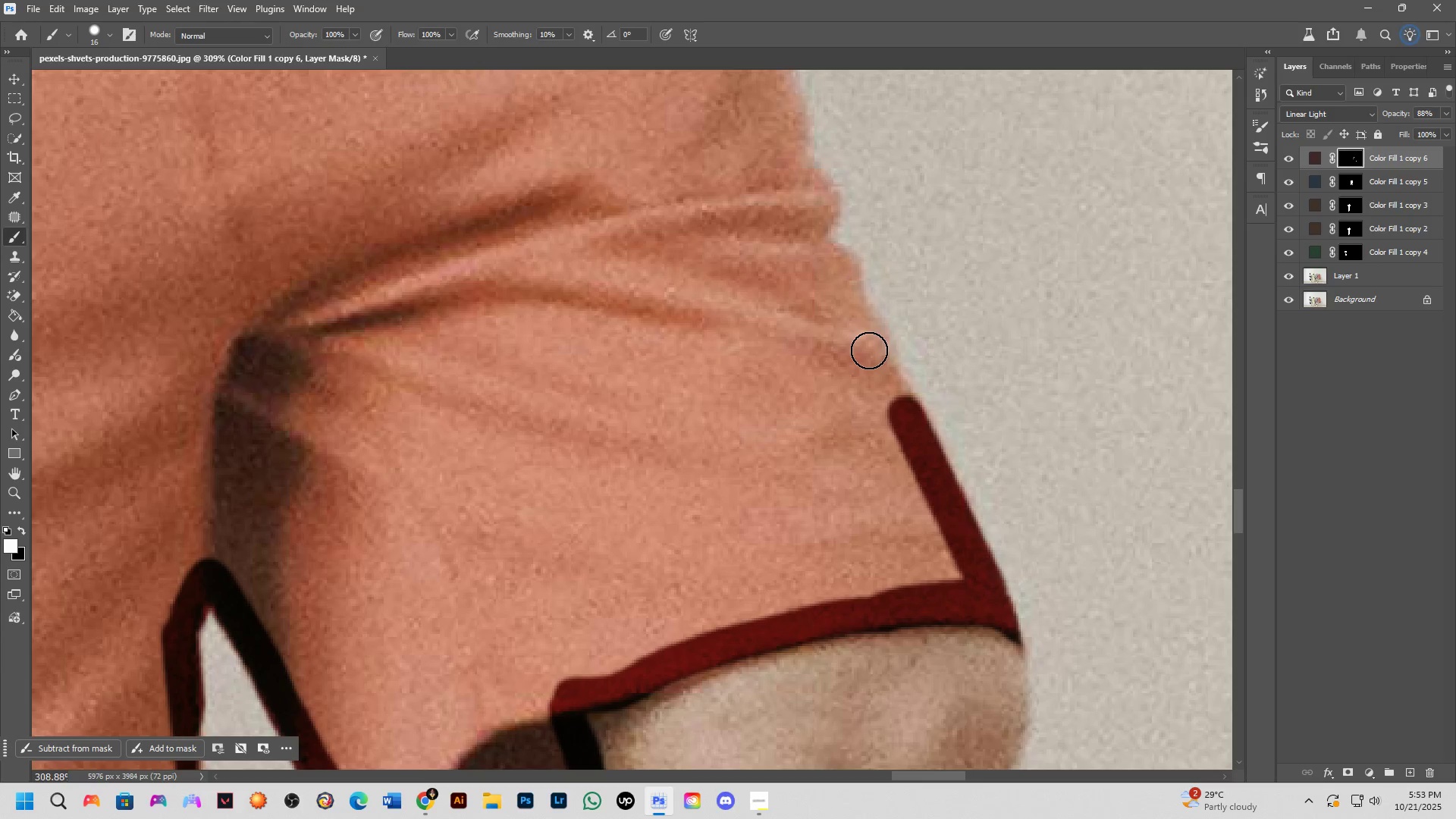 
hold_key(key=Space, duration=0.55)
 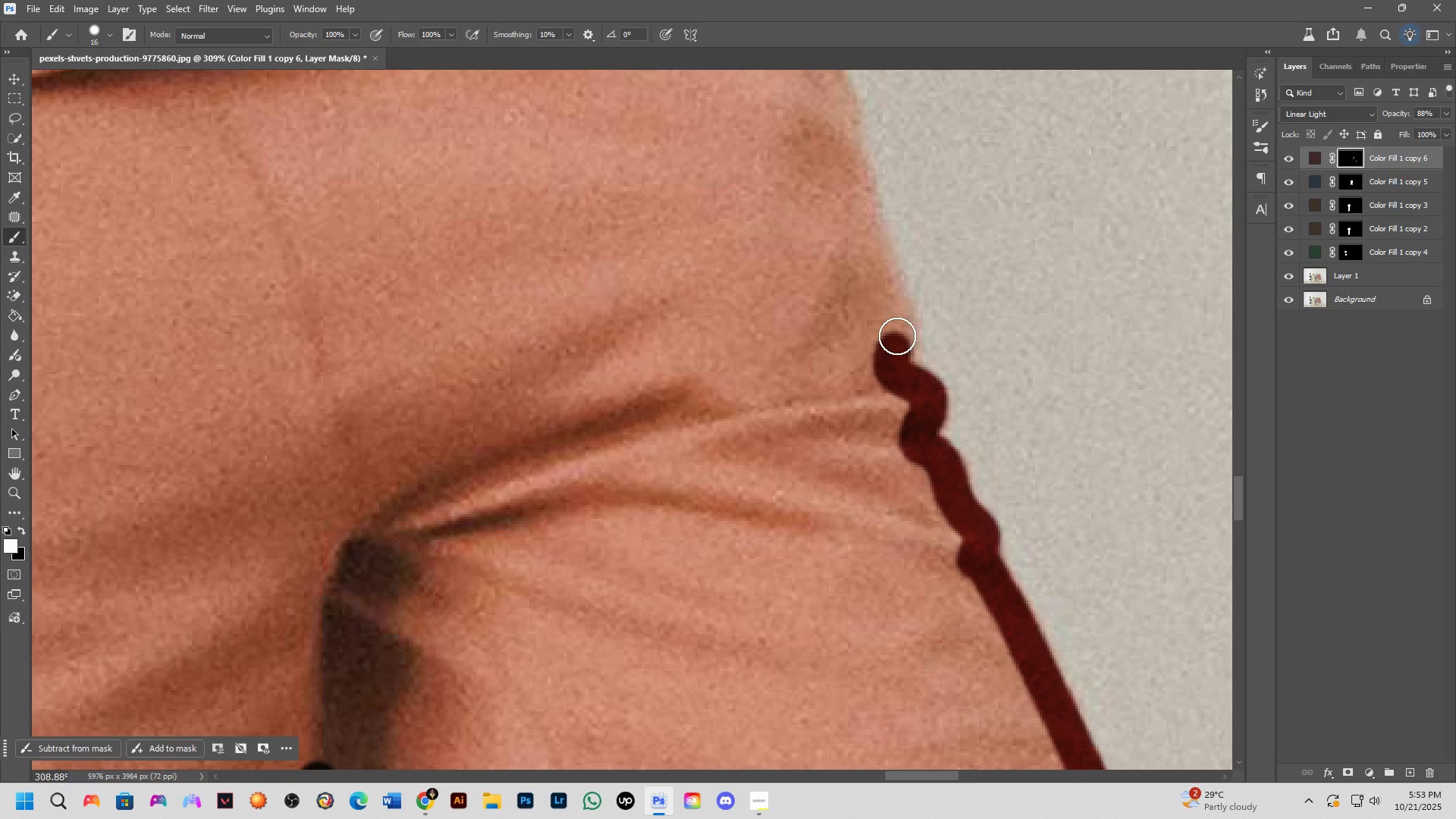 
hold_key(key=Space, duration=0.6)
 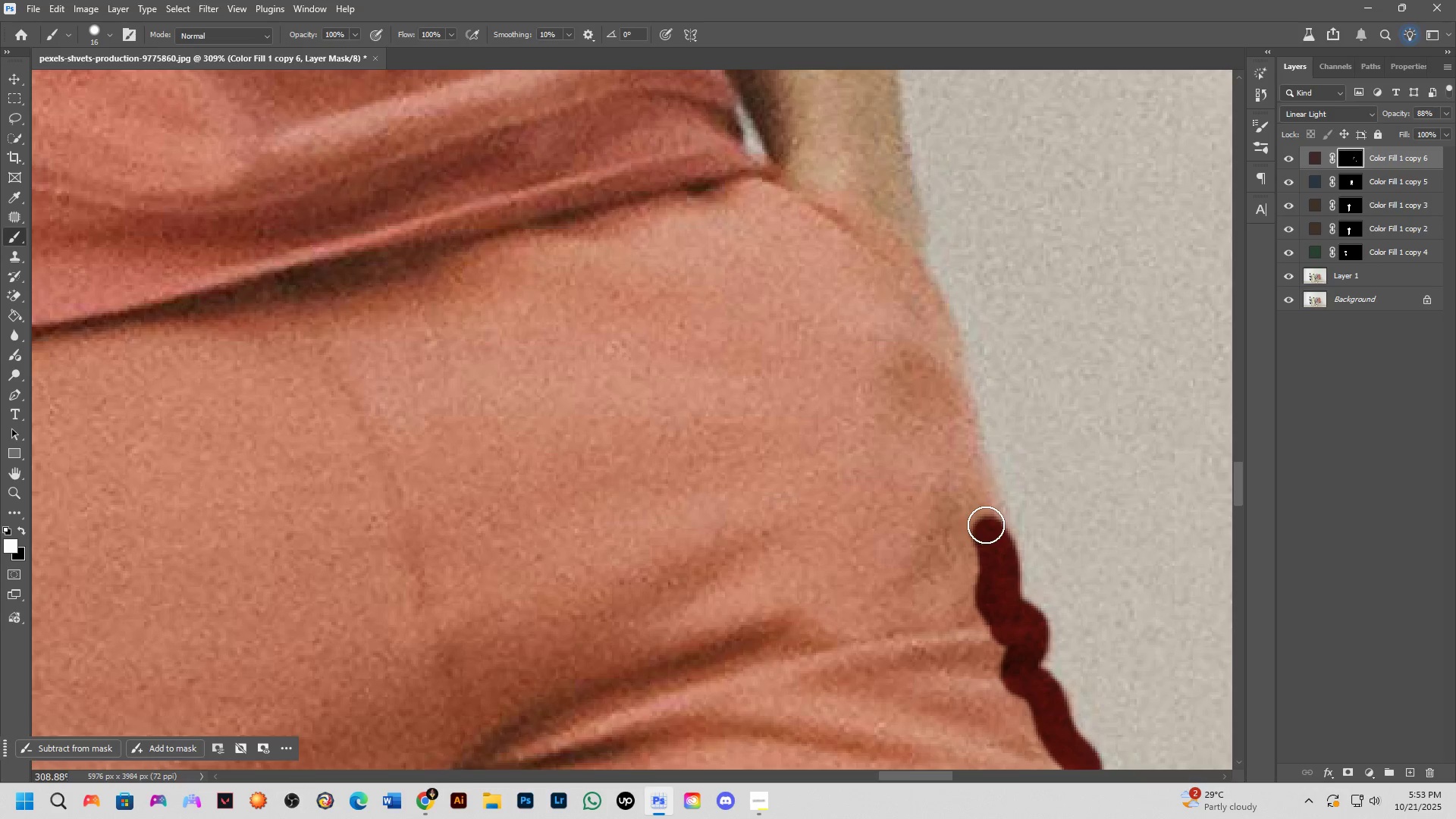 
hold_key(key=ShiftLeft, duration=0.64)
left_click([922, 298])
 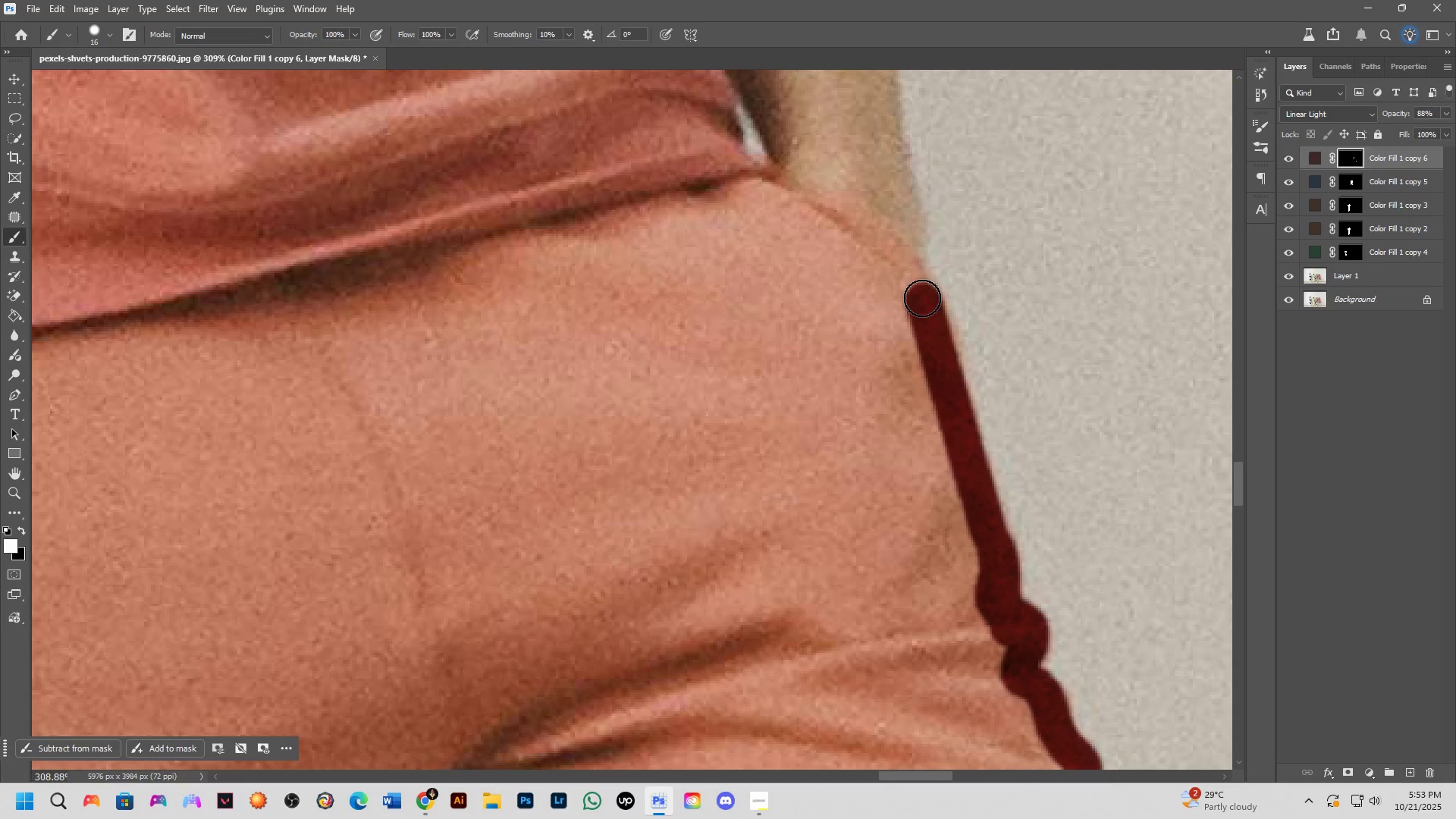 
hold_key(key=Space, duration=0.67)
 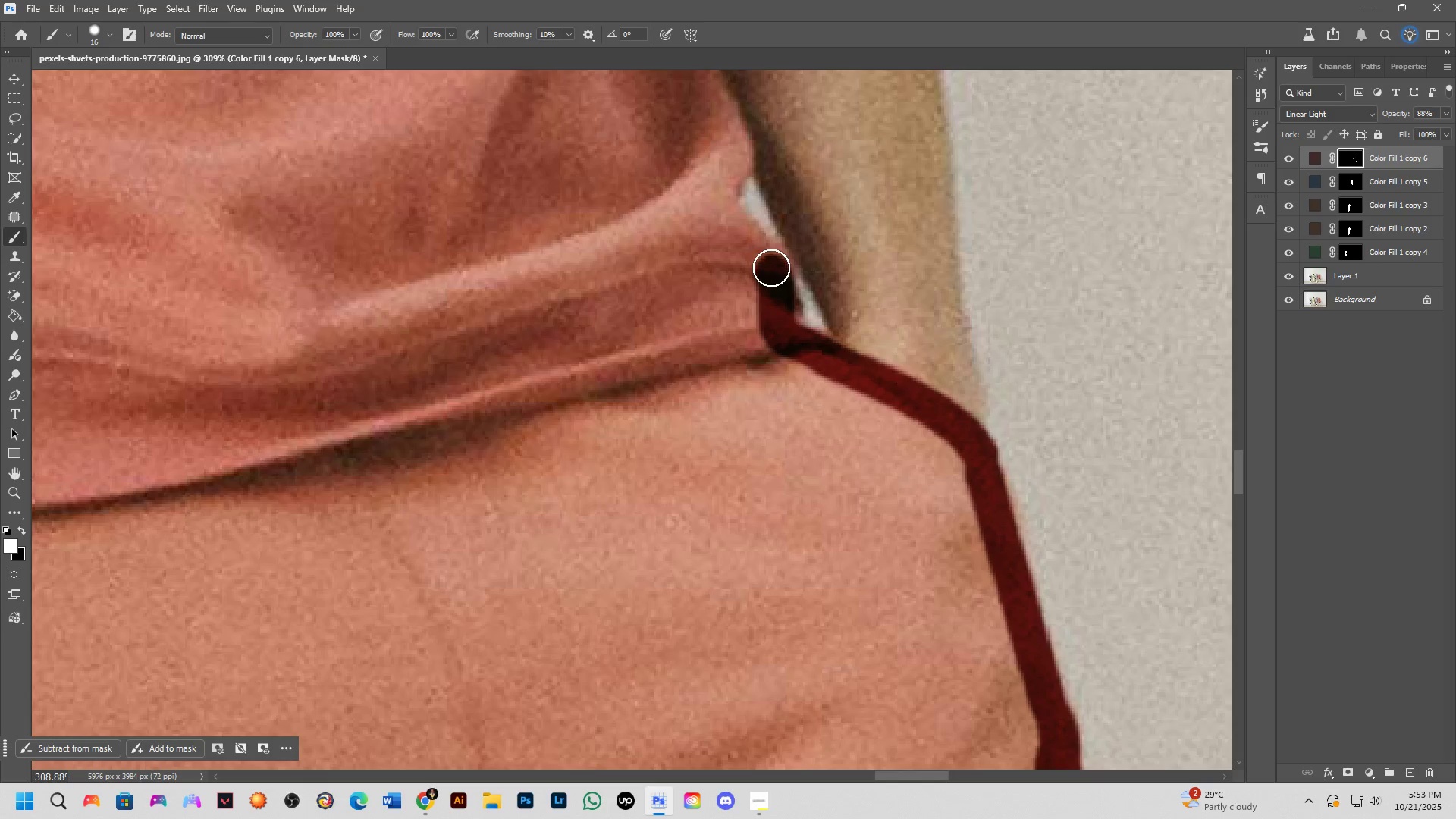 
scroll: coordinate [793, 363], scroll_direction: down, amount: 3.0
 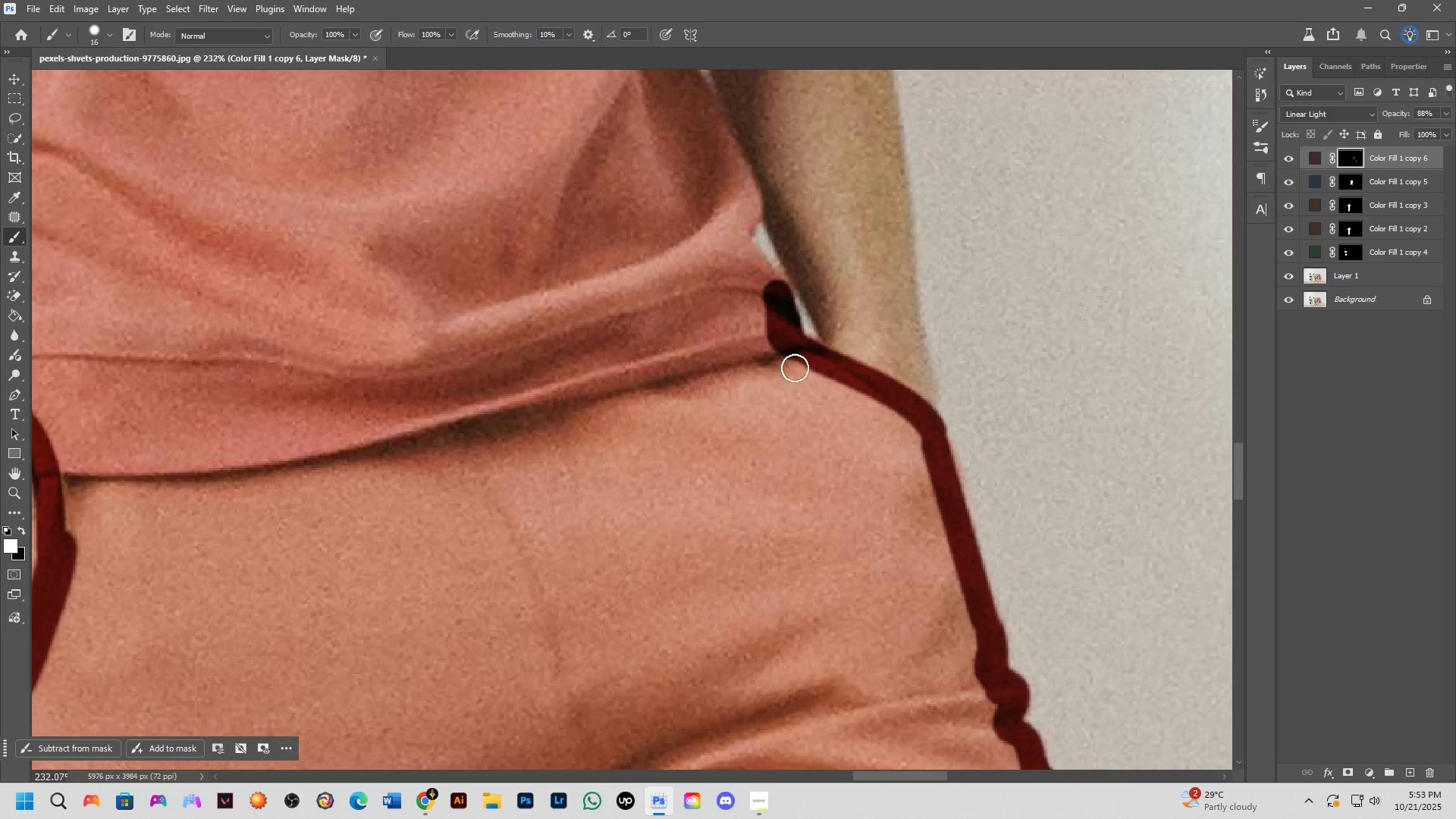 
hold_key(key=Space, duration=0.67)
 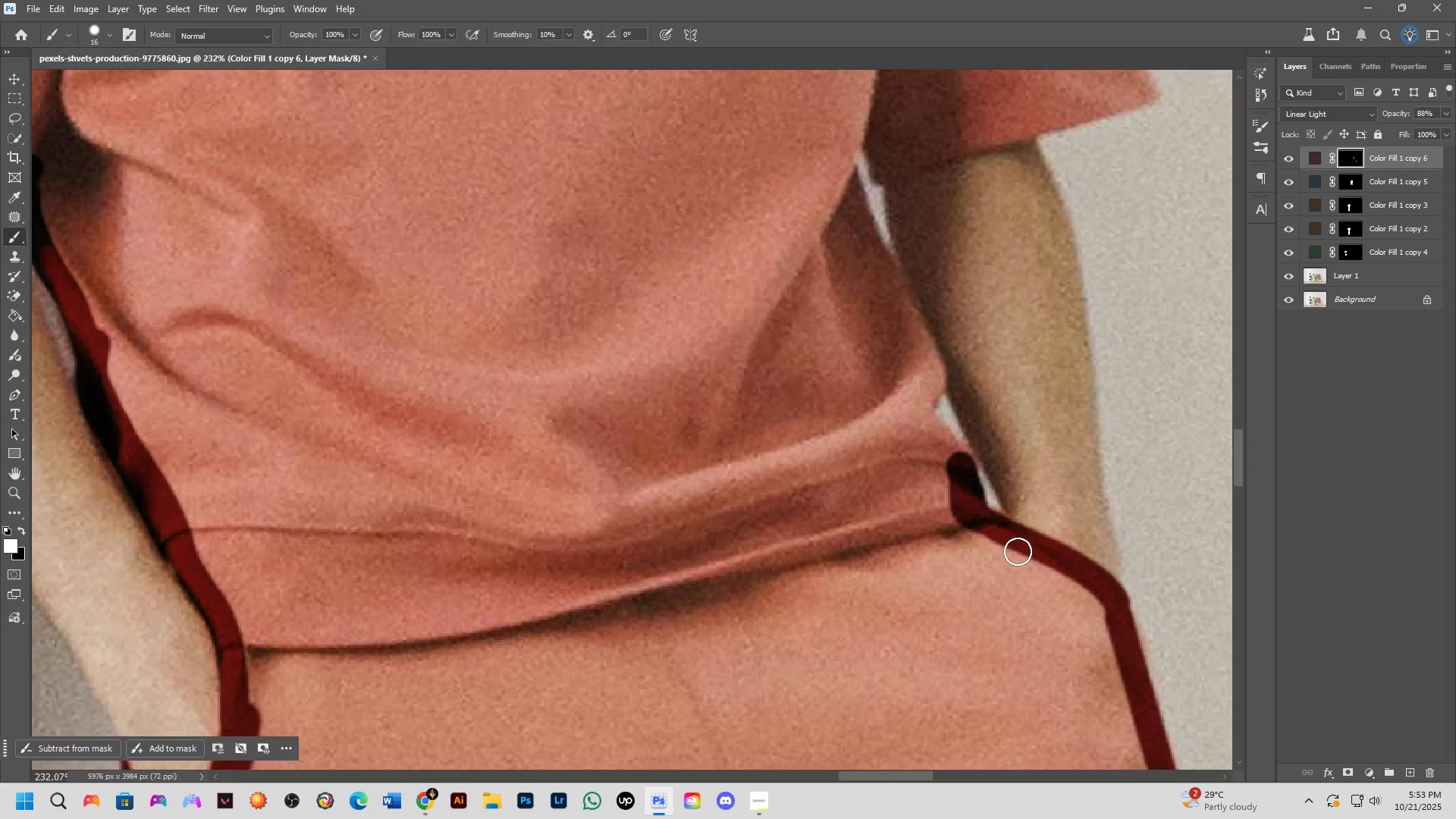 
hold_key(key=Space, duration=0.51)
 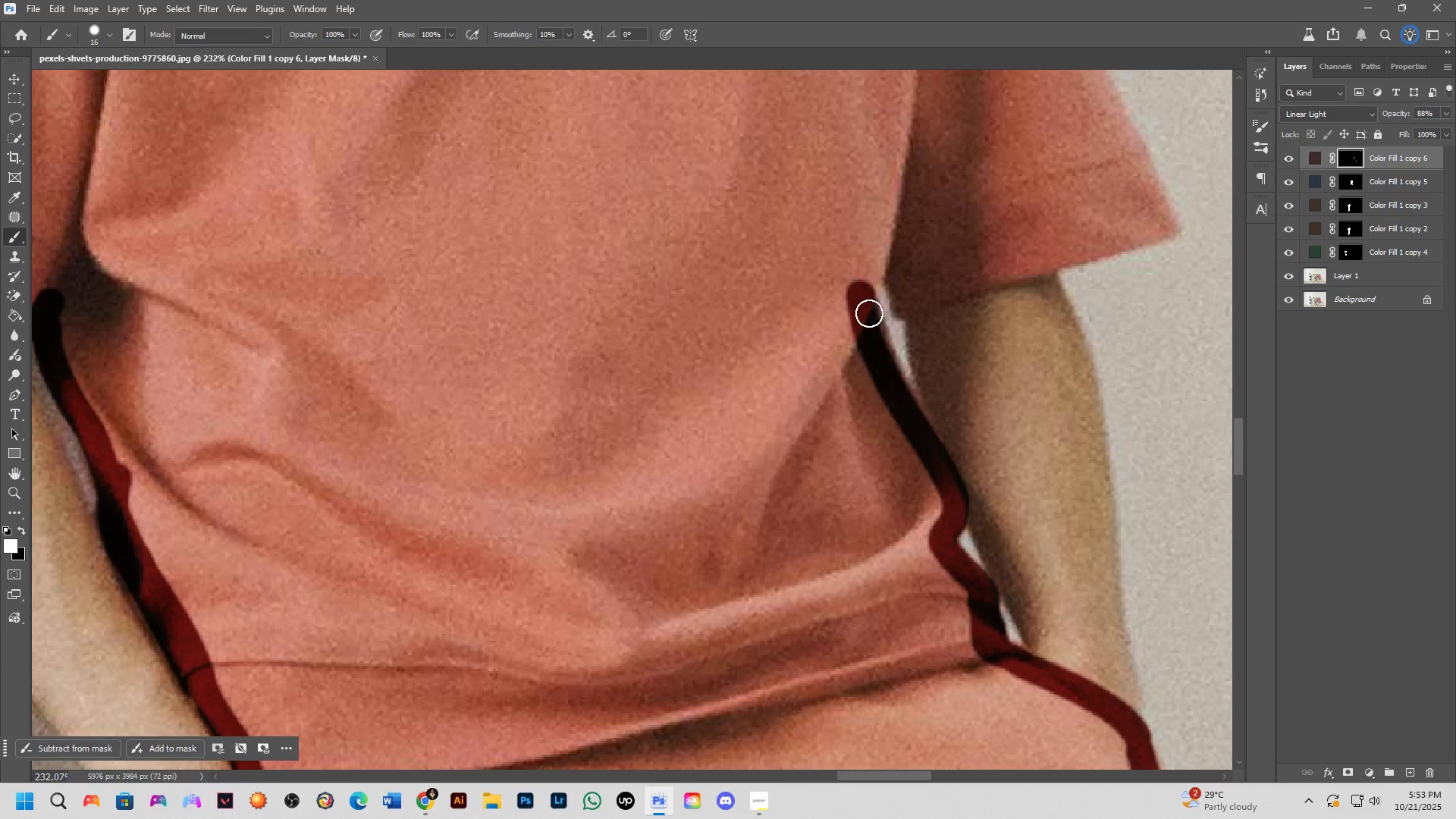 
hold_key(key=Space, duration=0.62)
 